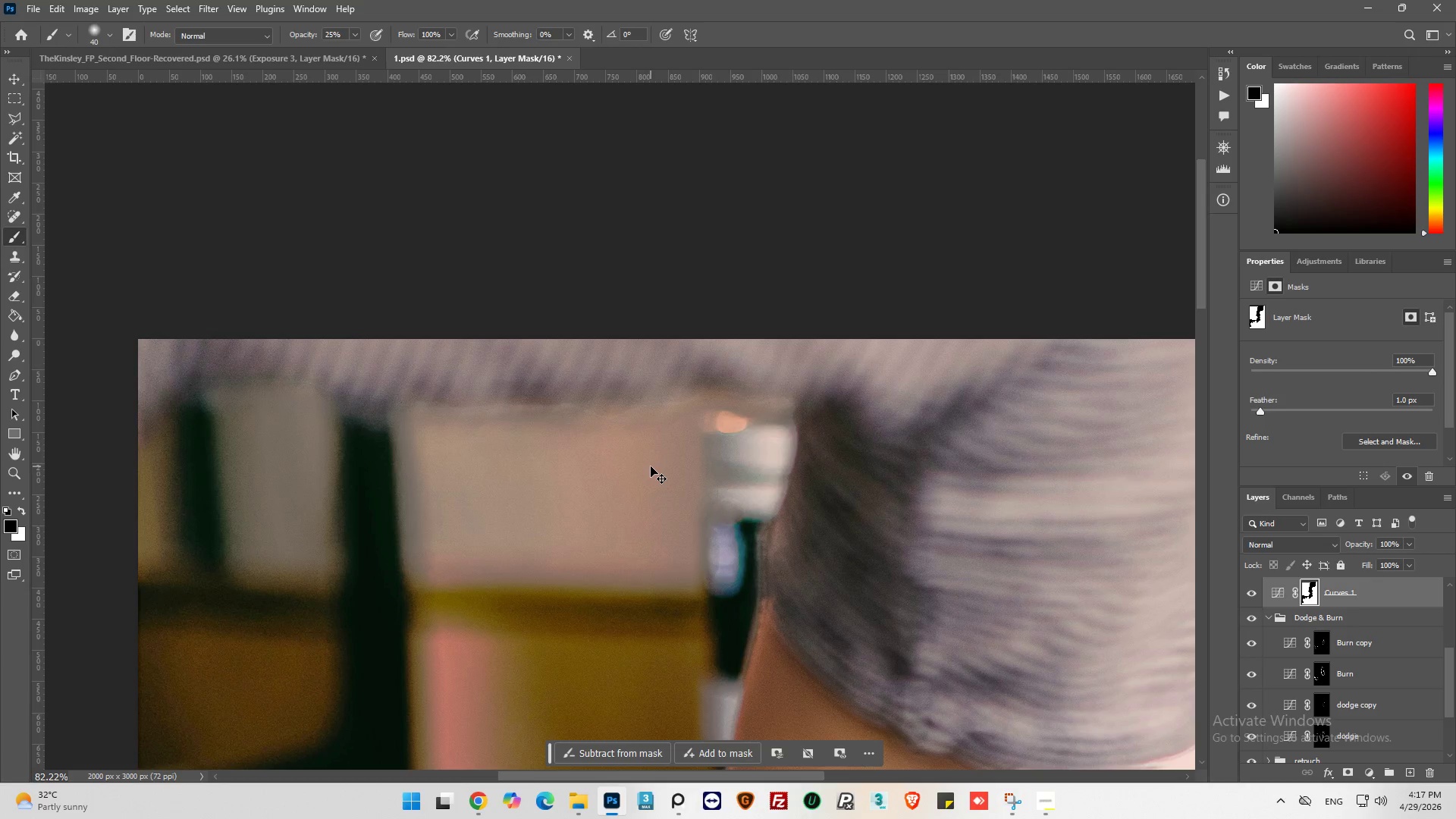 
key(Control+Z)
 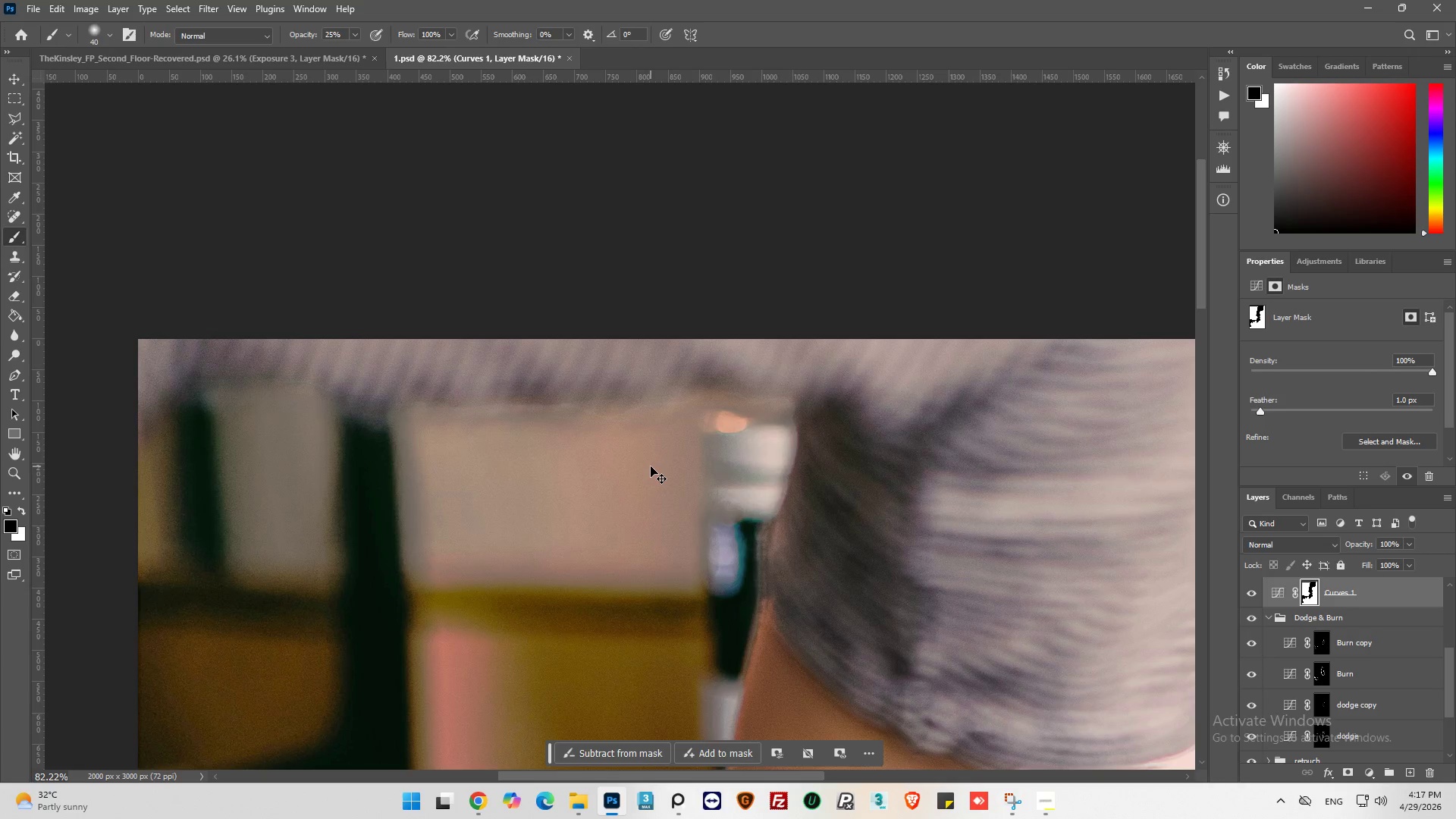 
key(Control+Z)
 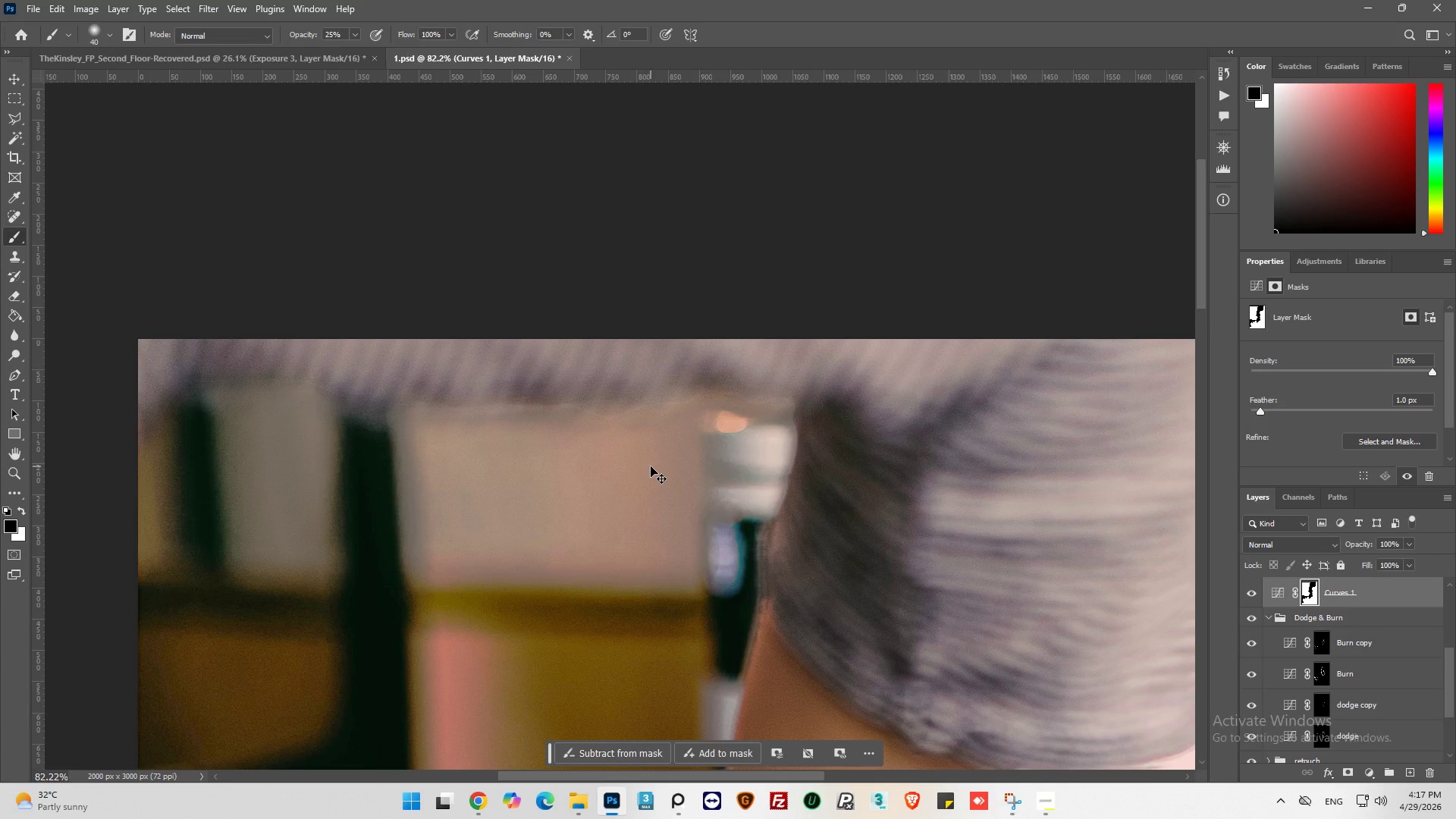 
key(Z)
 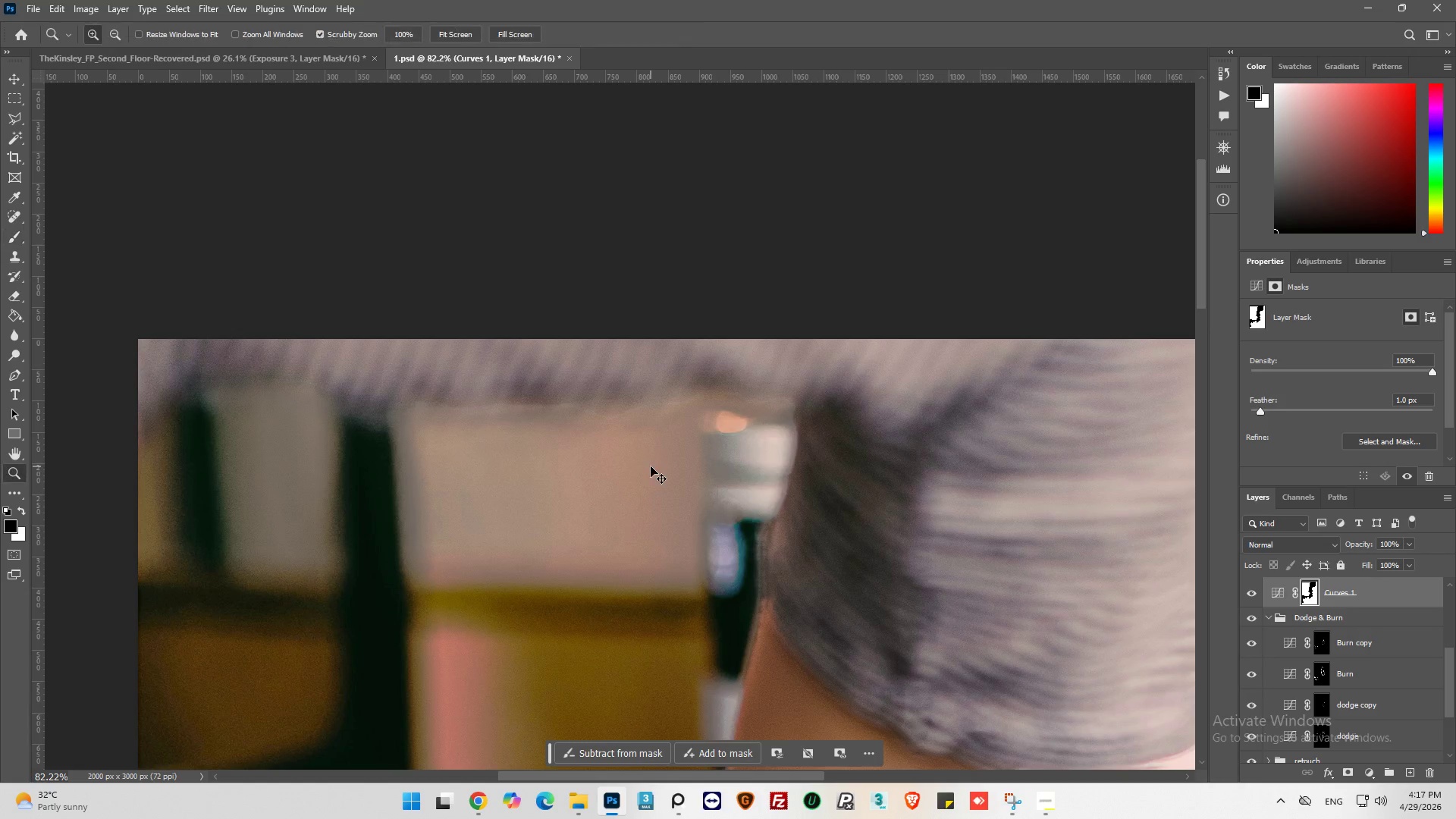 
key(Control+Z)
 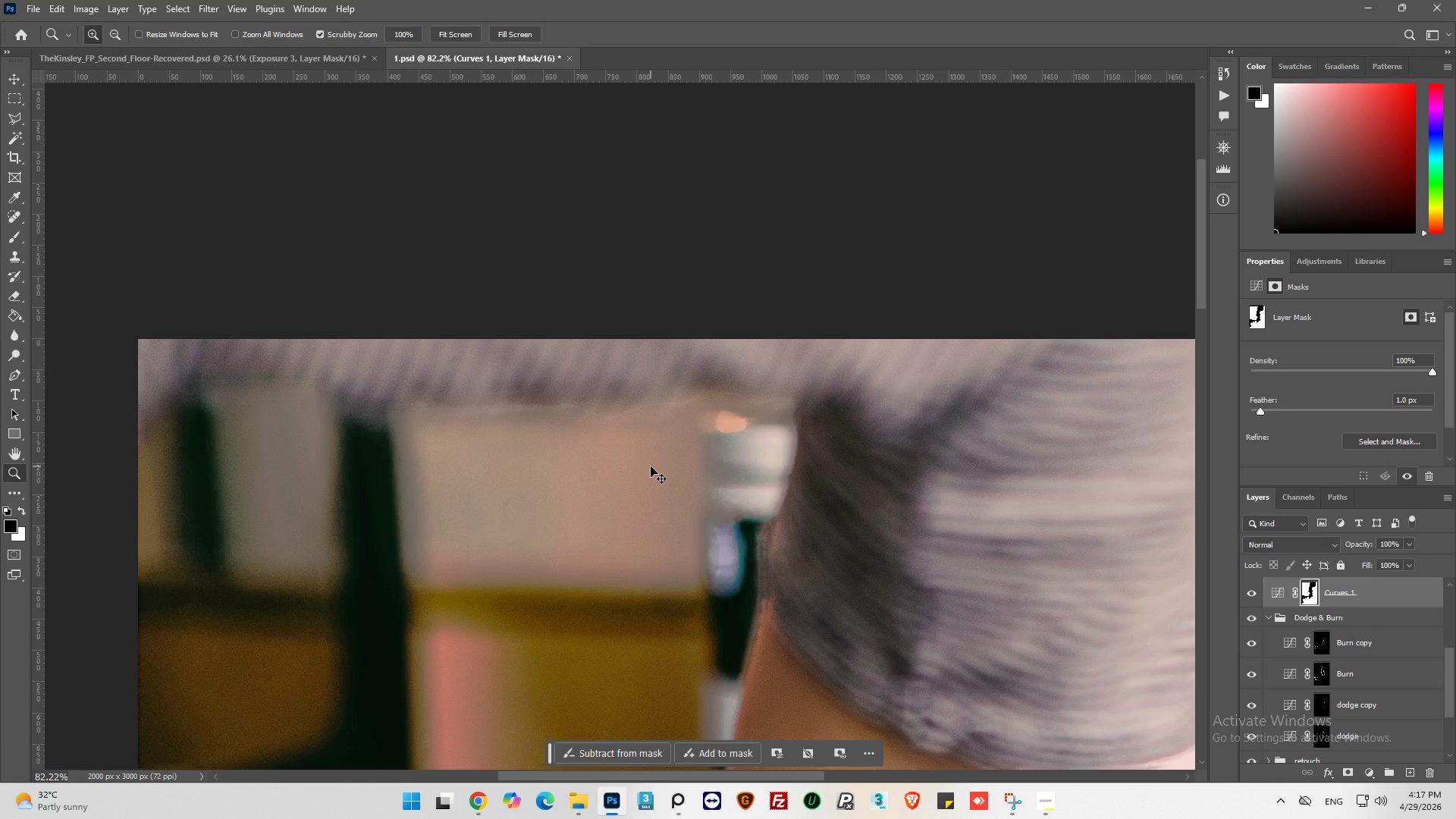 
key(Control+Z)
 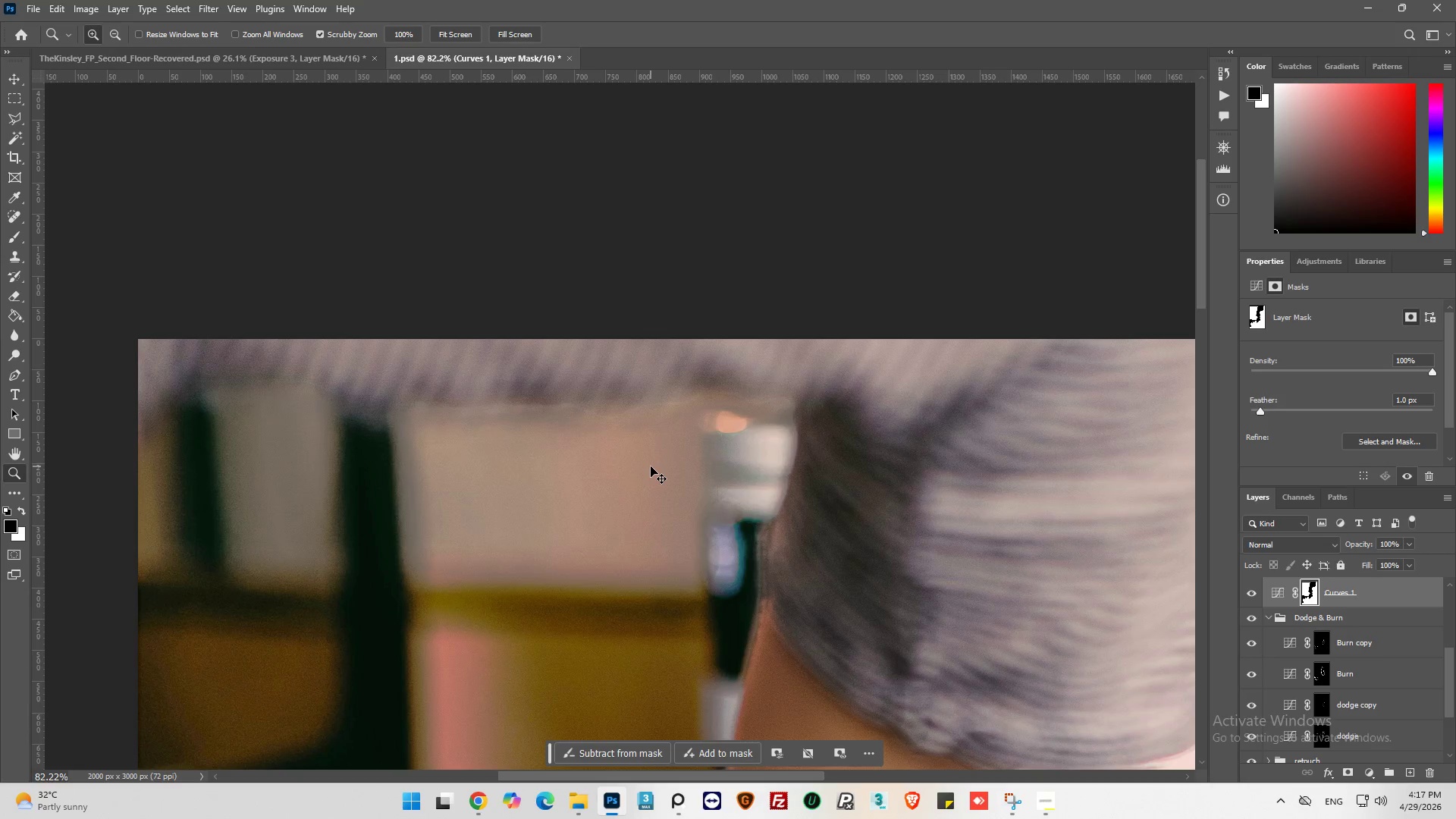 
key(Control+Z)
 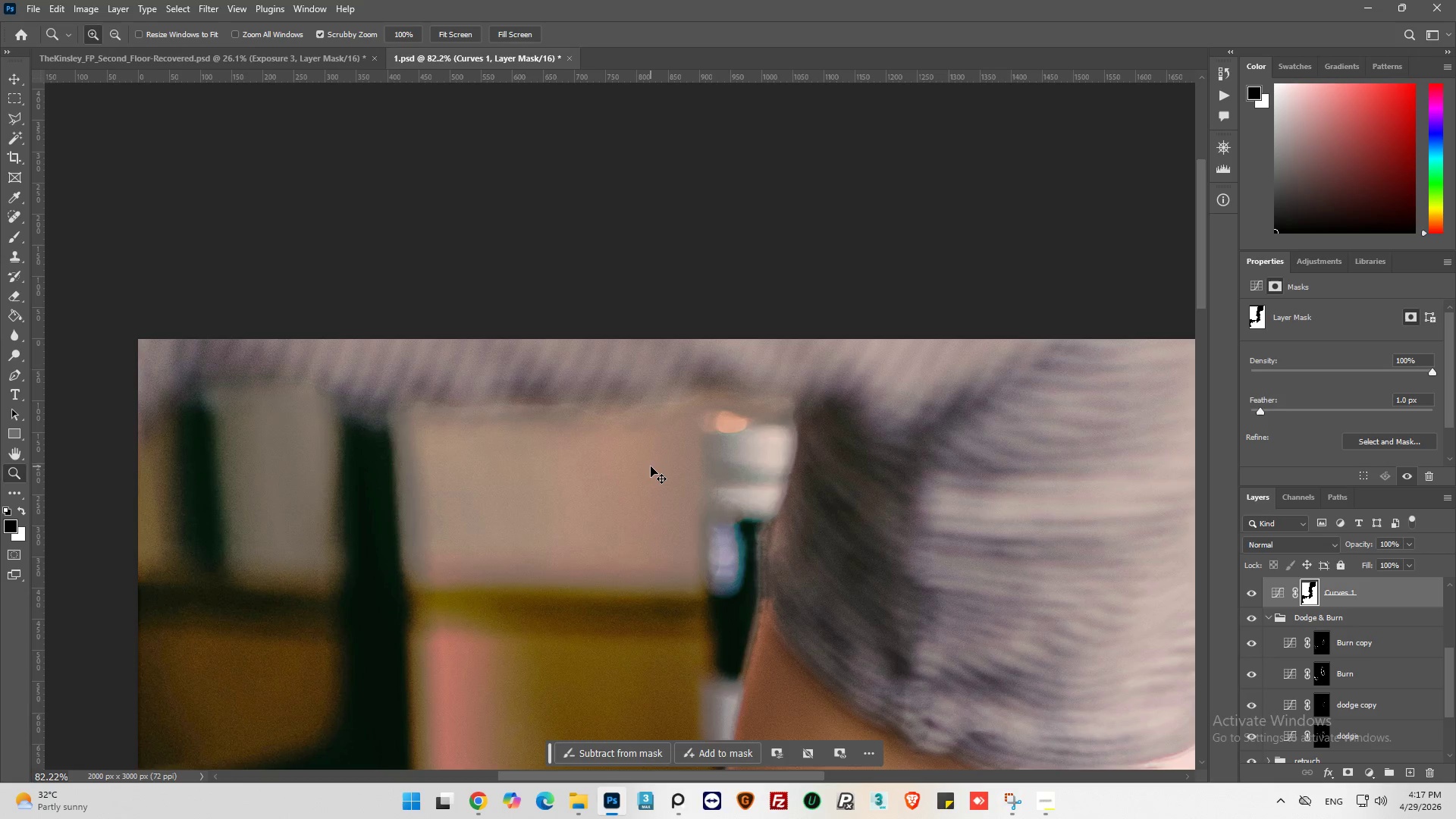 
key(Control+Z)
 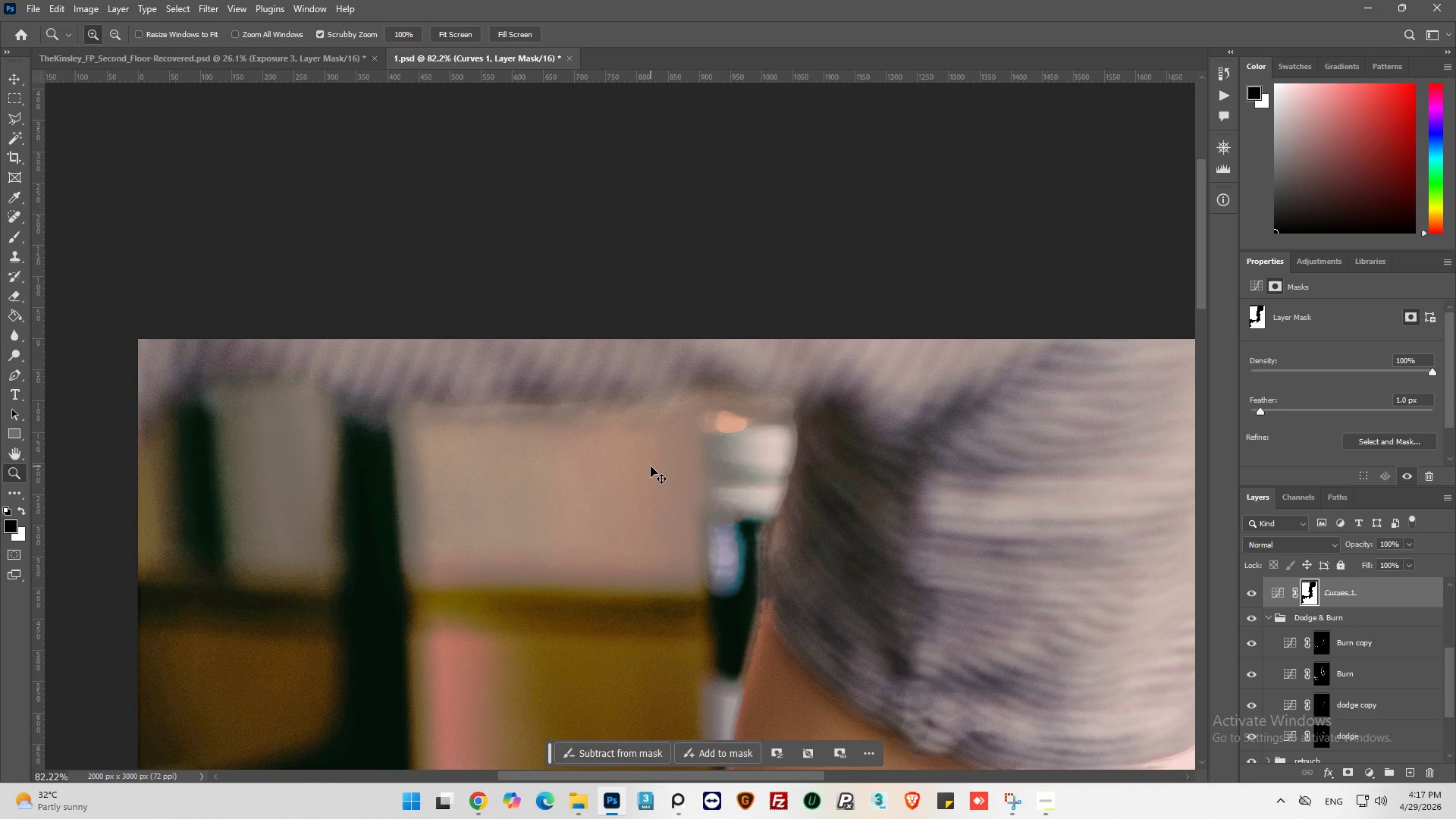 
key(Control+Z)
 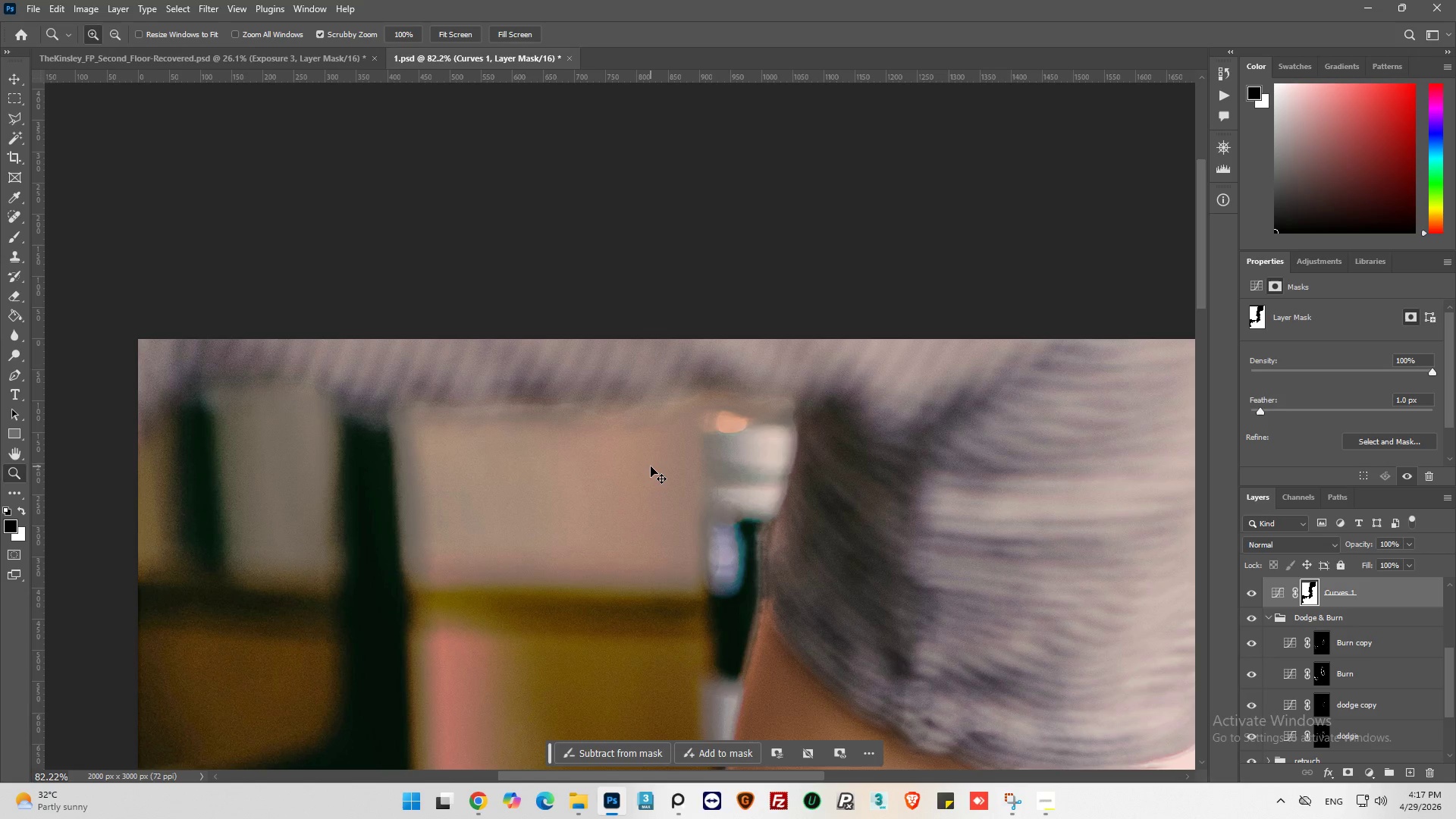 
key(Control+Z)
 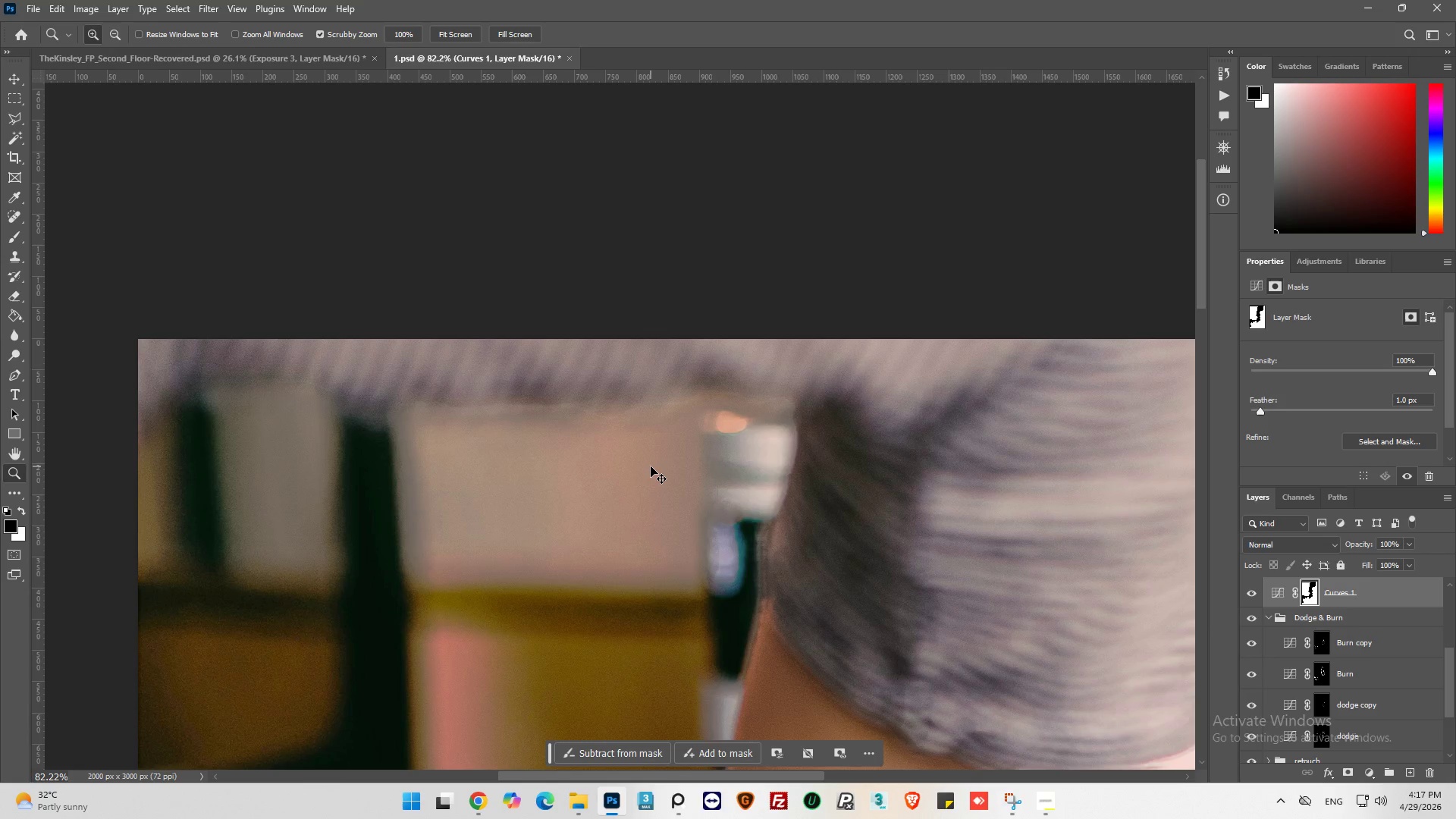 
key(Control+Z)
 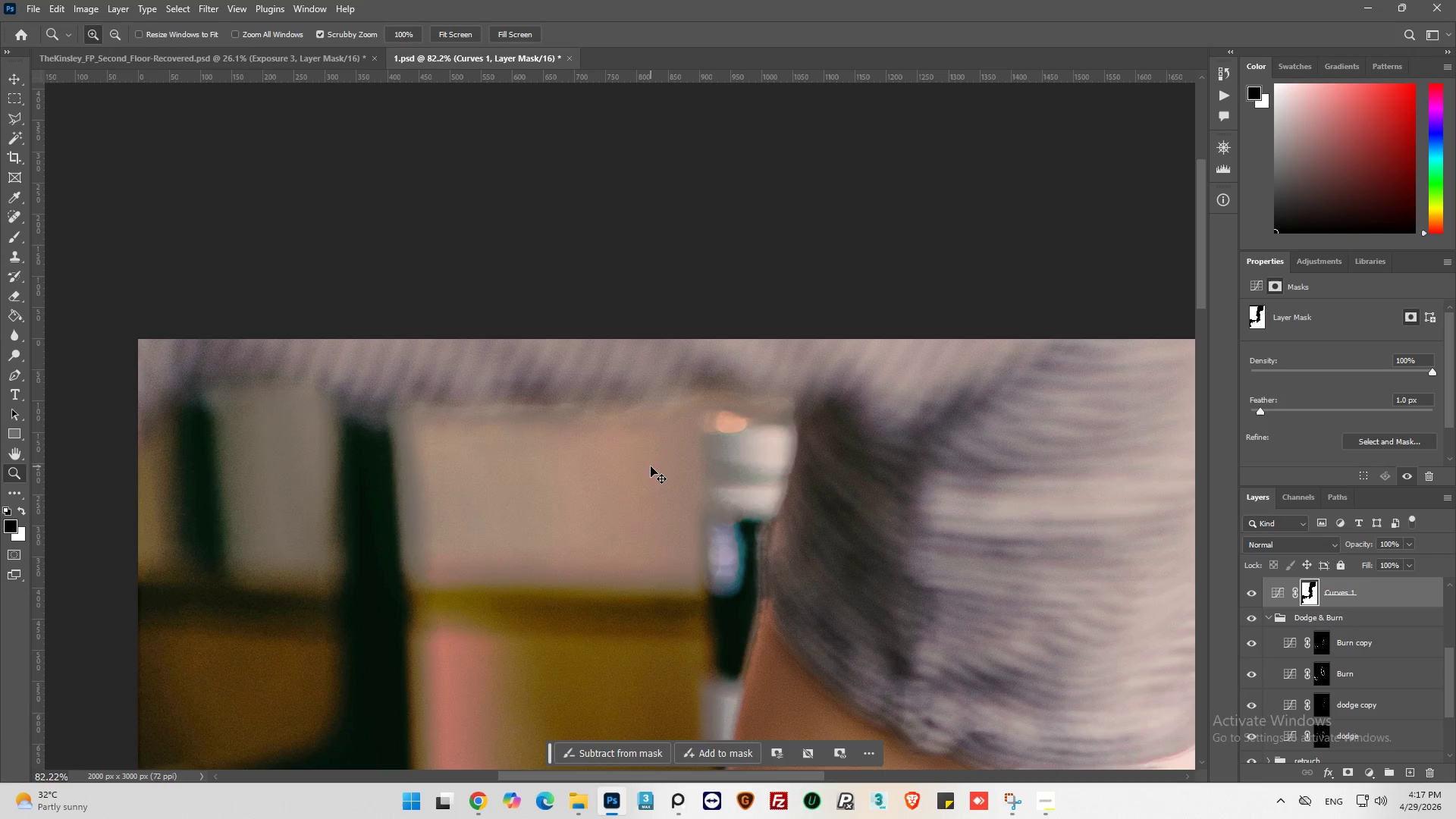 
key(Control+Z)
 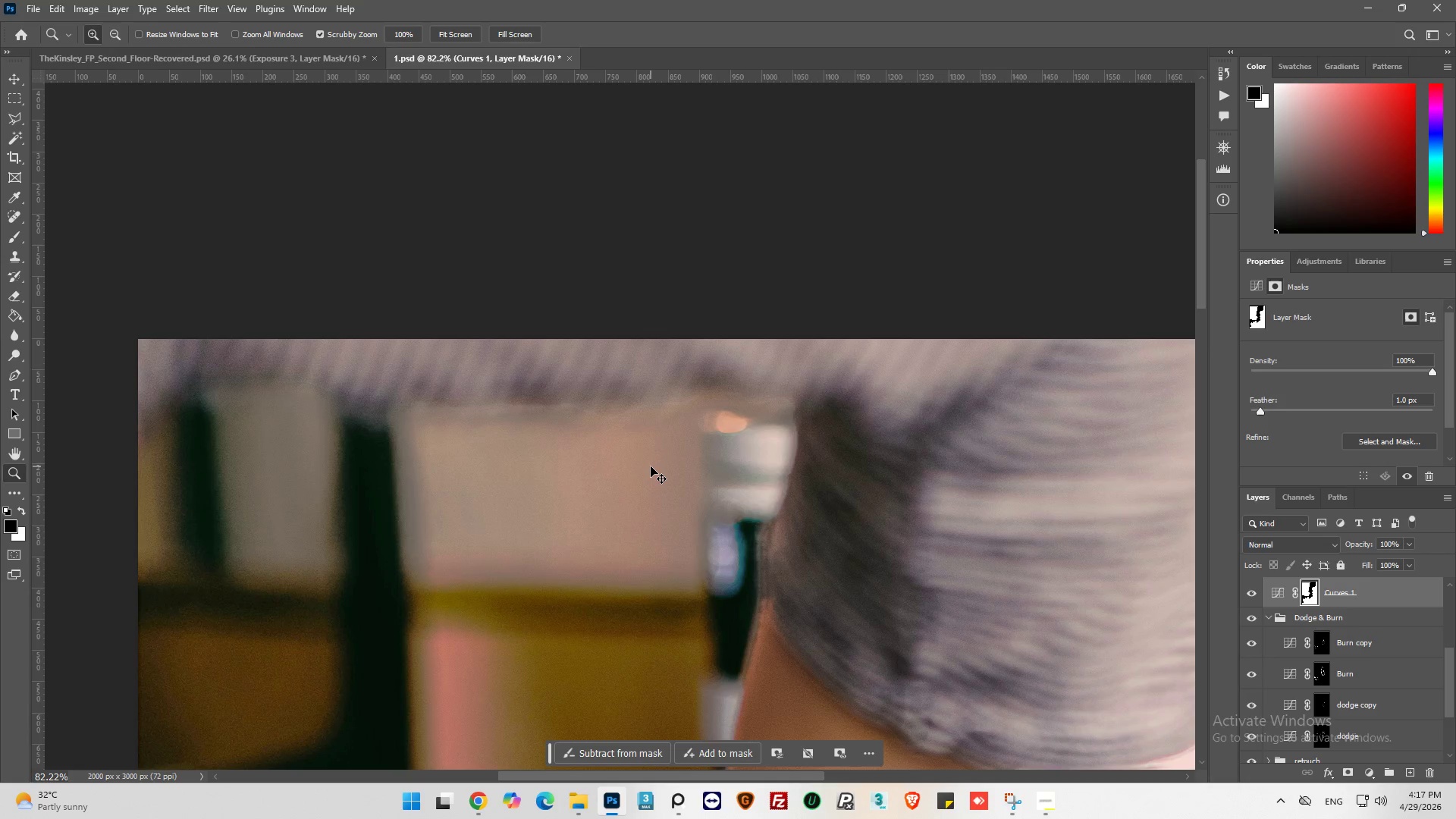 
key(Control+Z)
 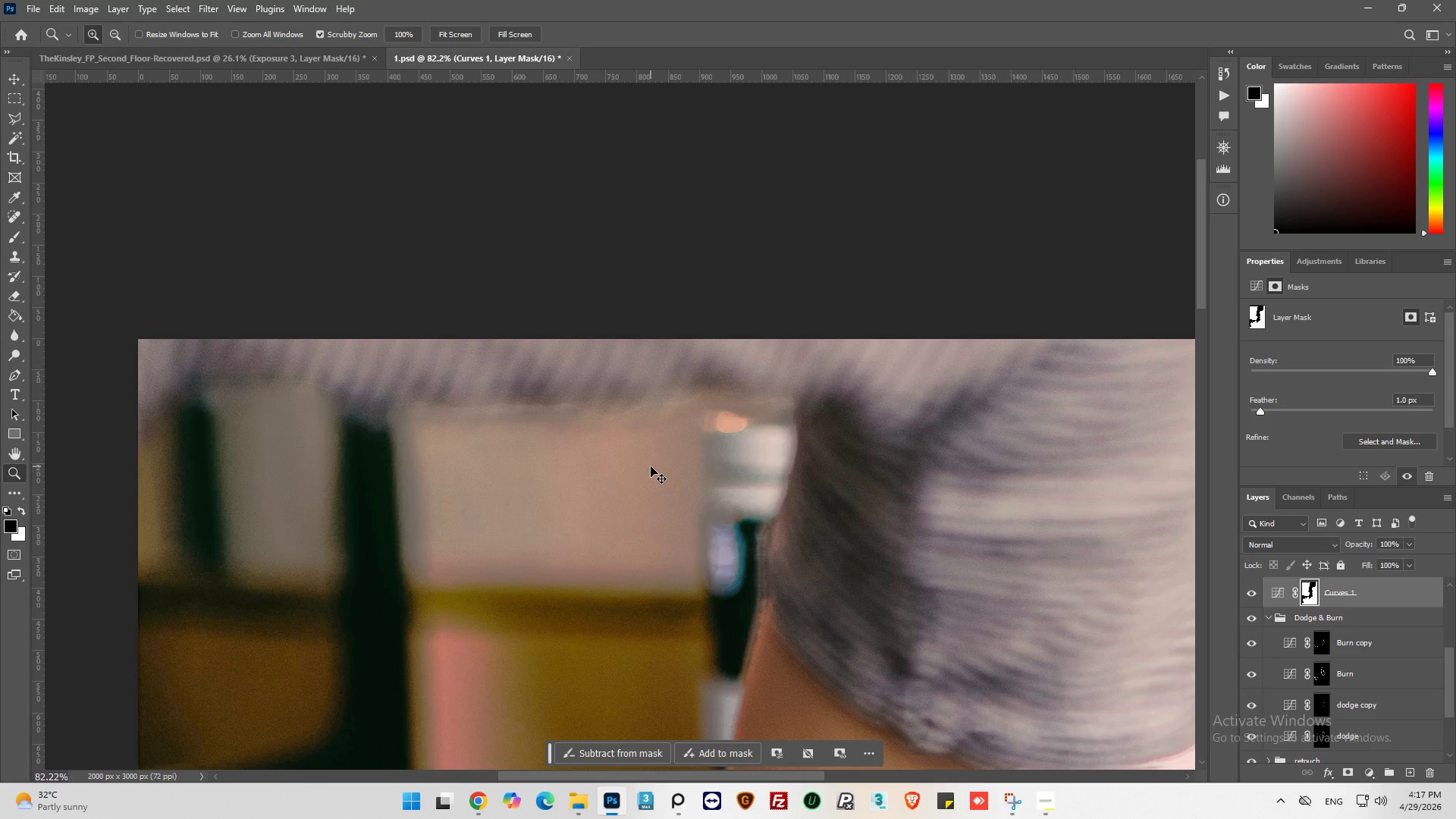 
key(Control+Z)
 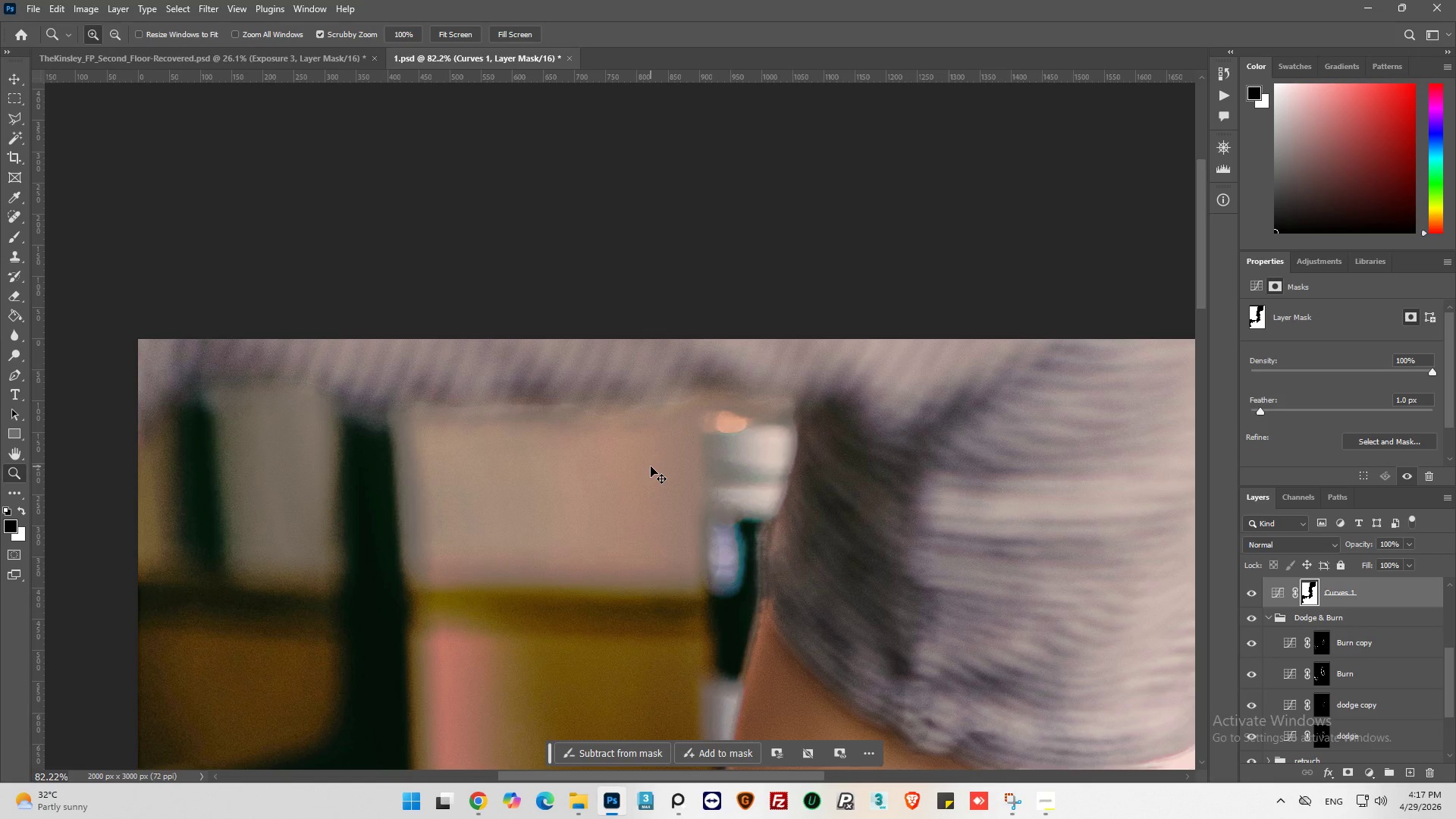 
key(Control+Z)
 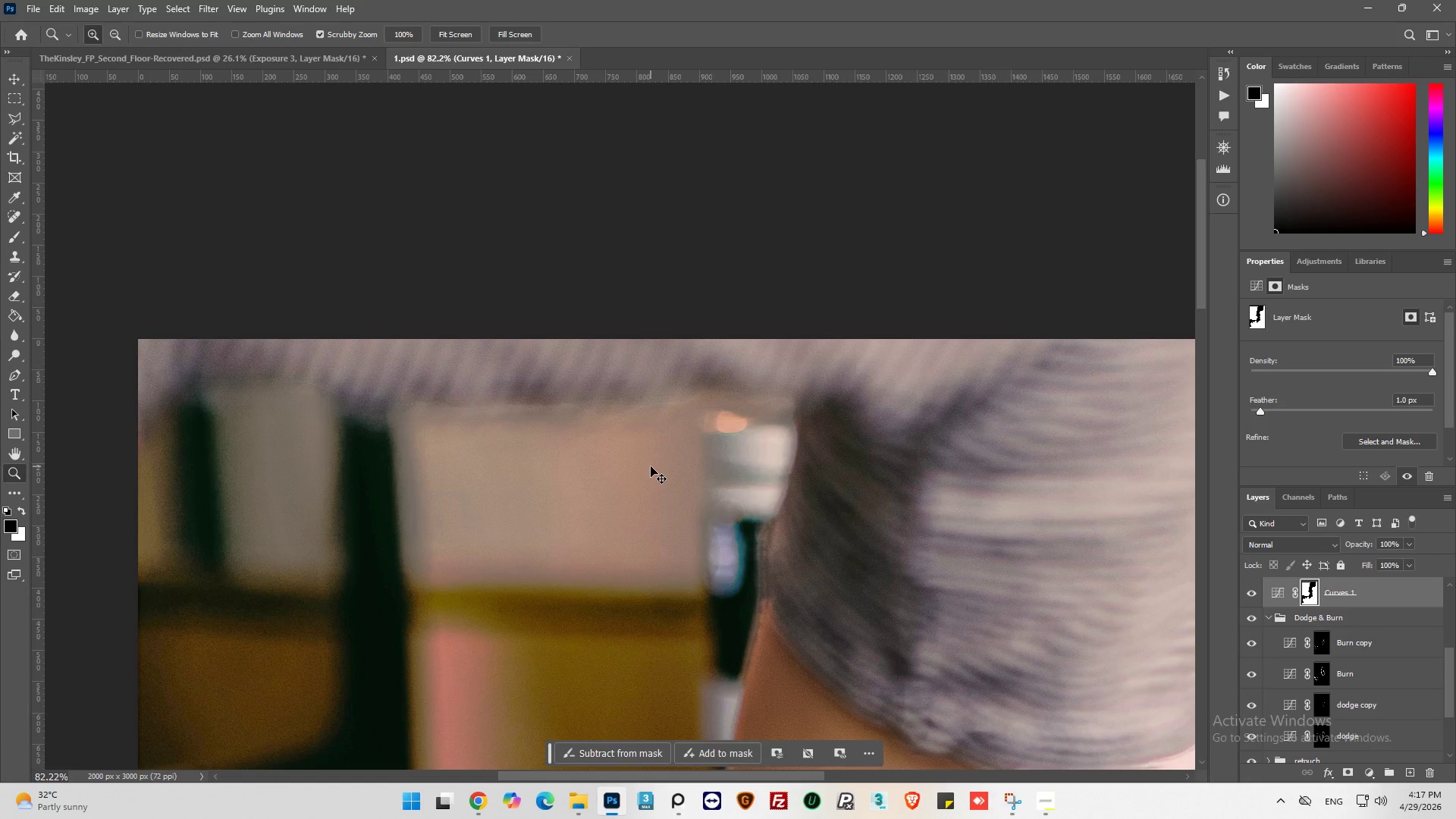 
key(Control+Z)
 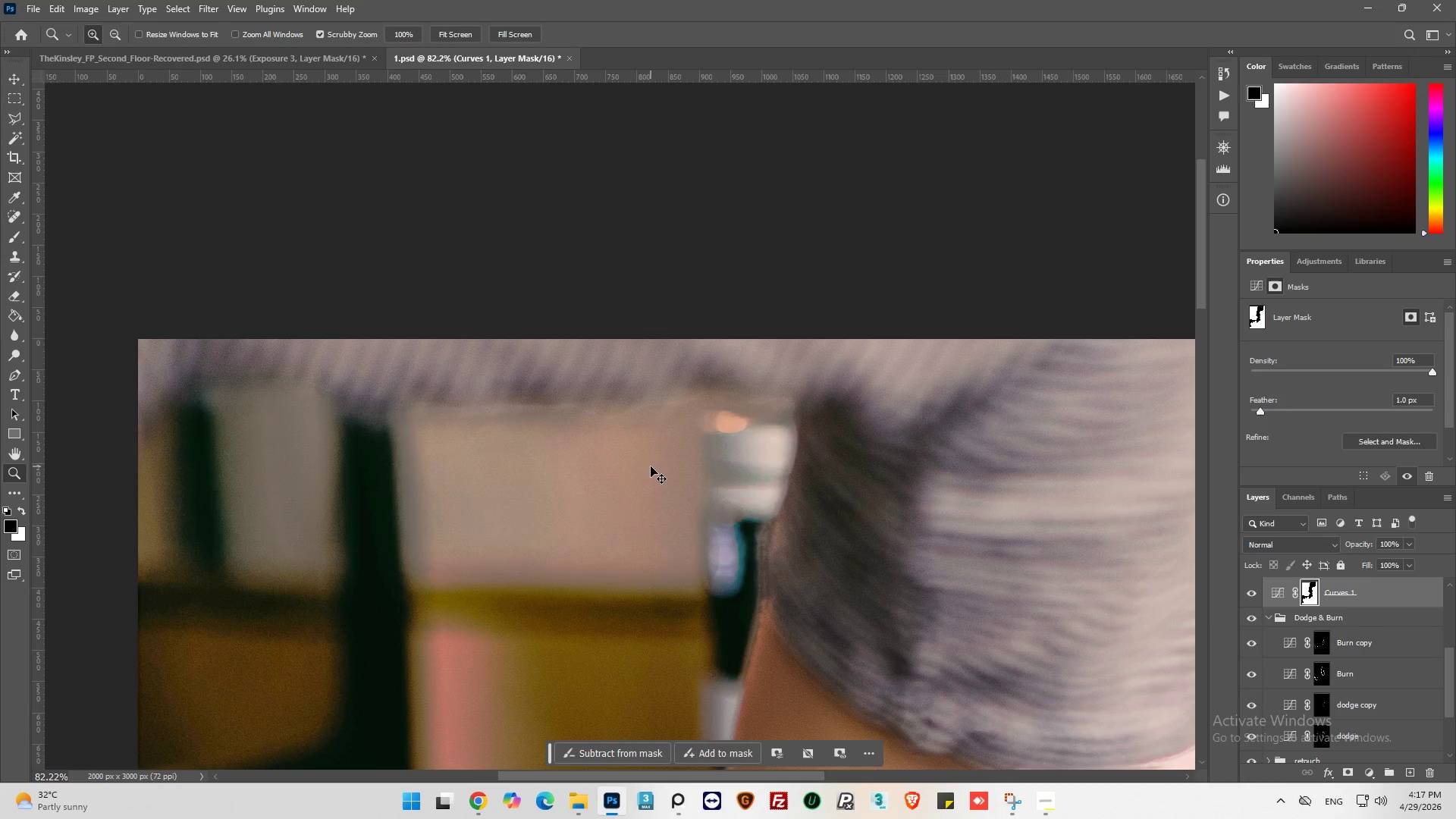 
key(Control+Z)
 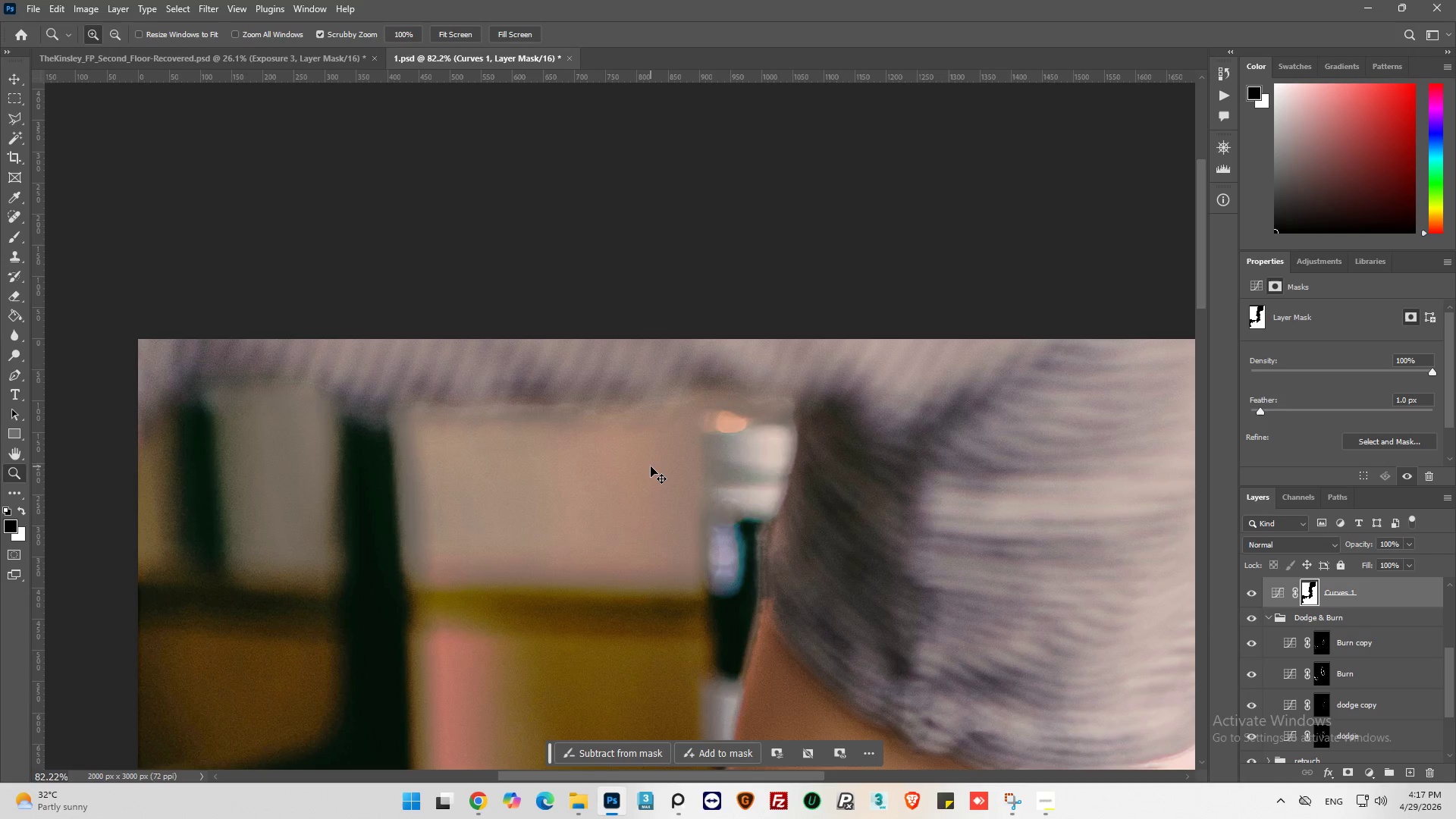 
key(Control+Z)
 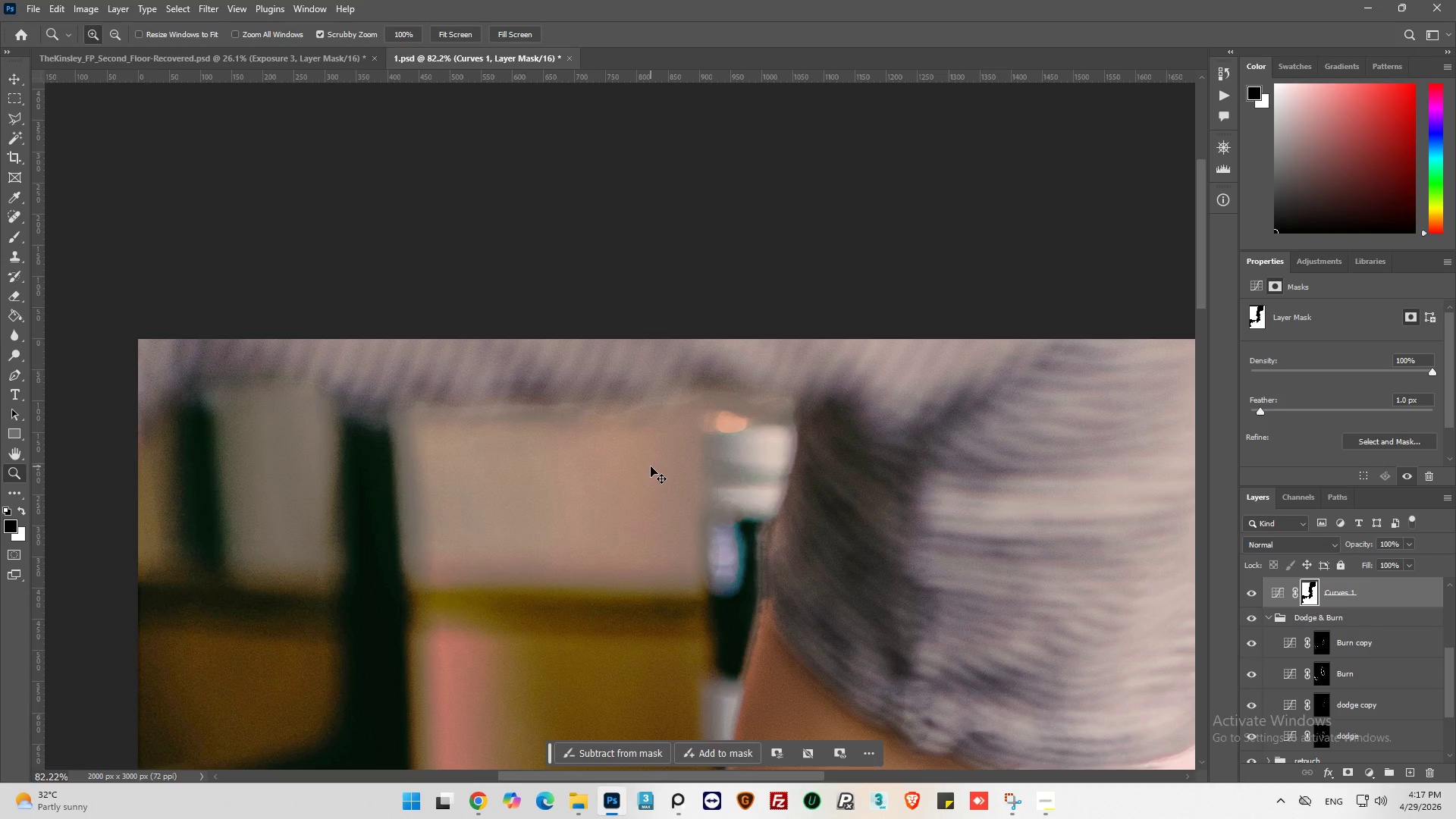 
key(Control+Z)
 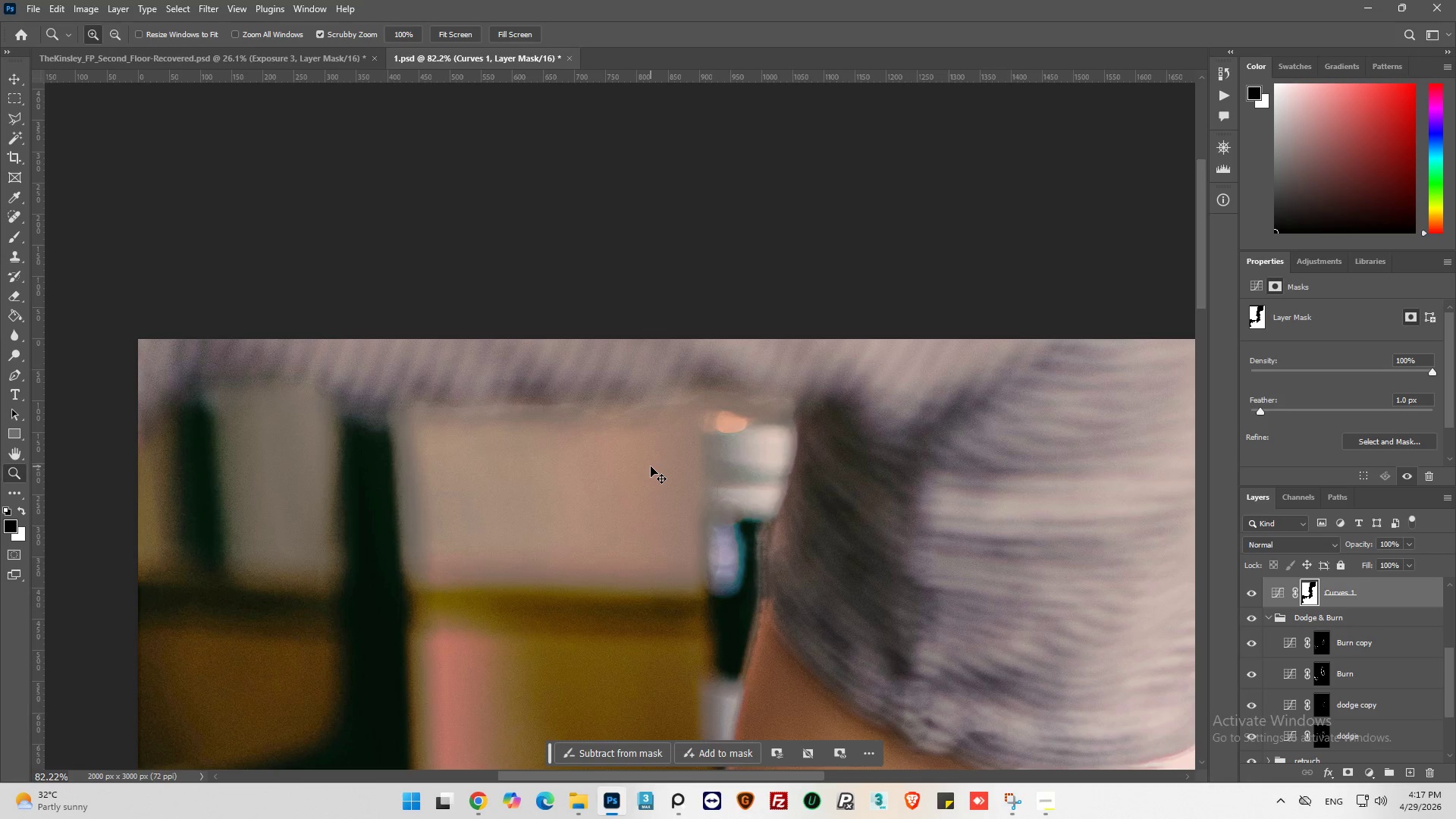 
key(Control+Z)
 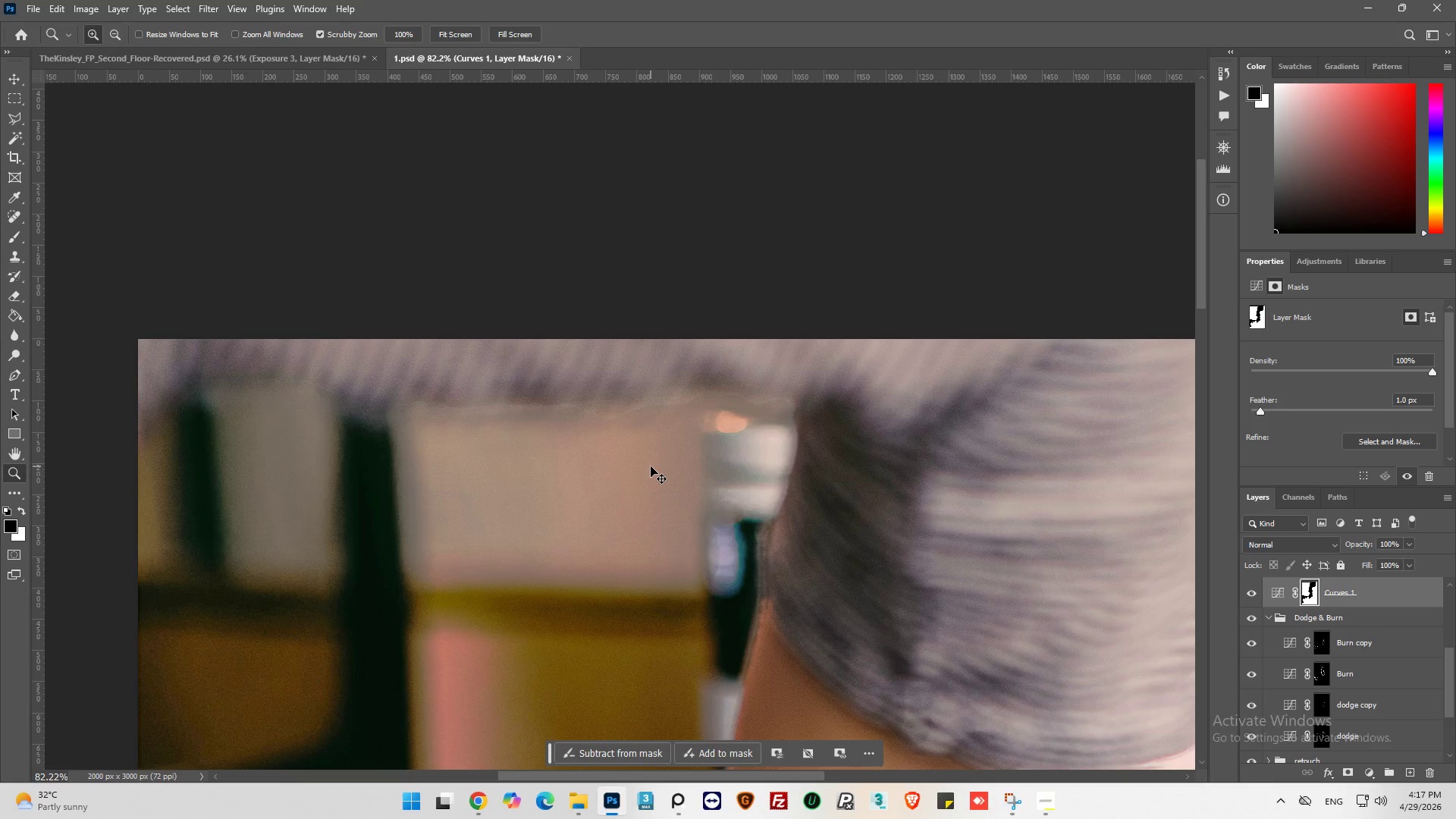 
key(Control+Z)
 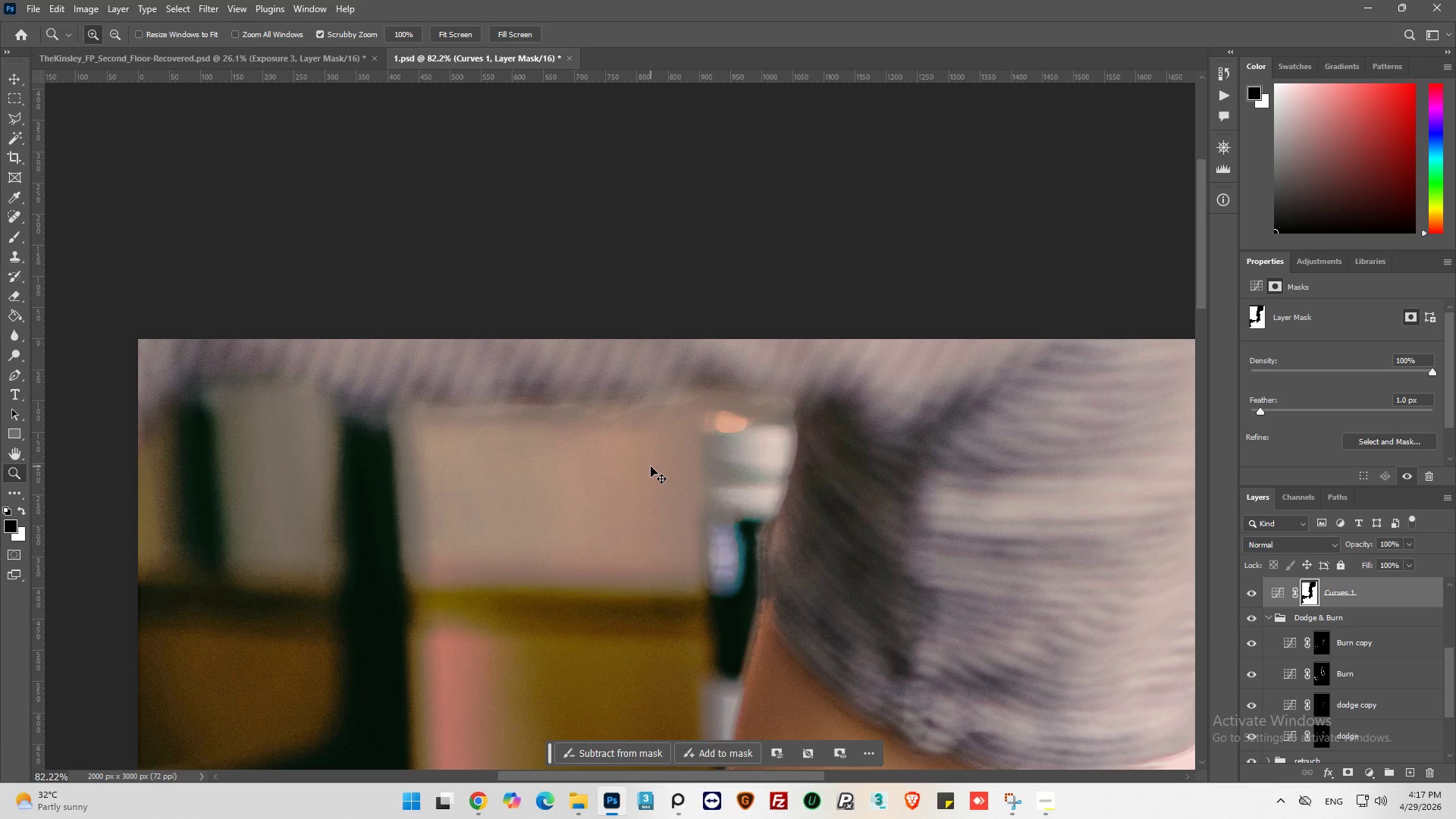 
key(Control+Z)
 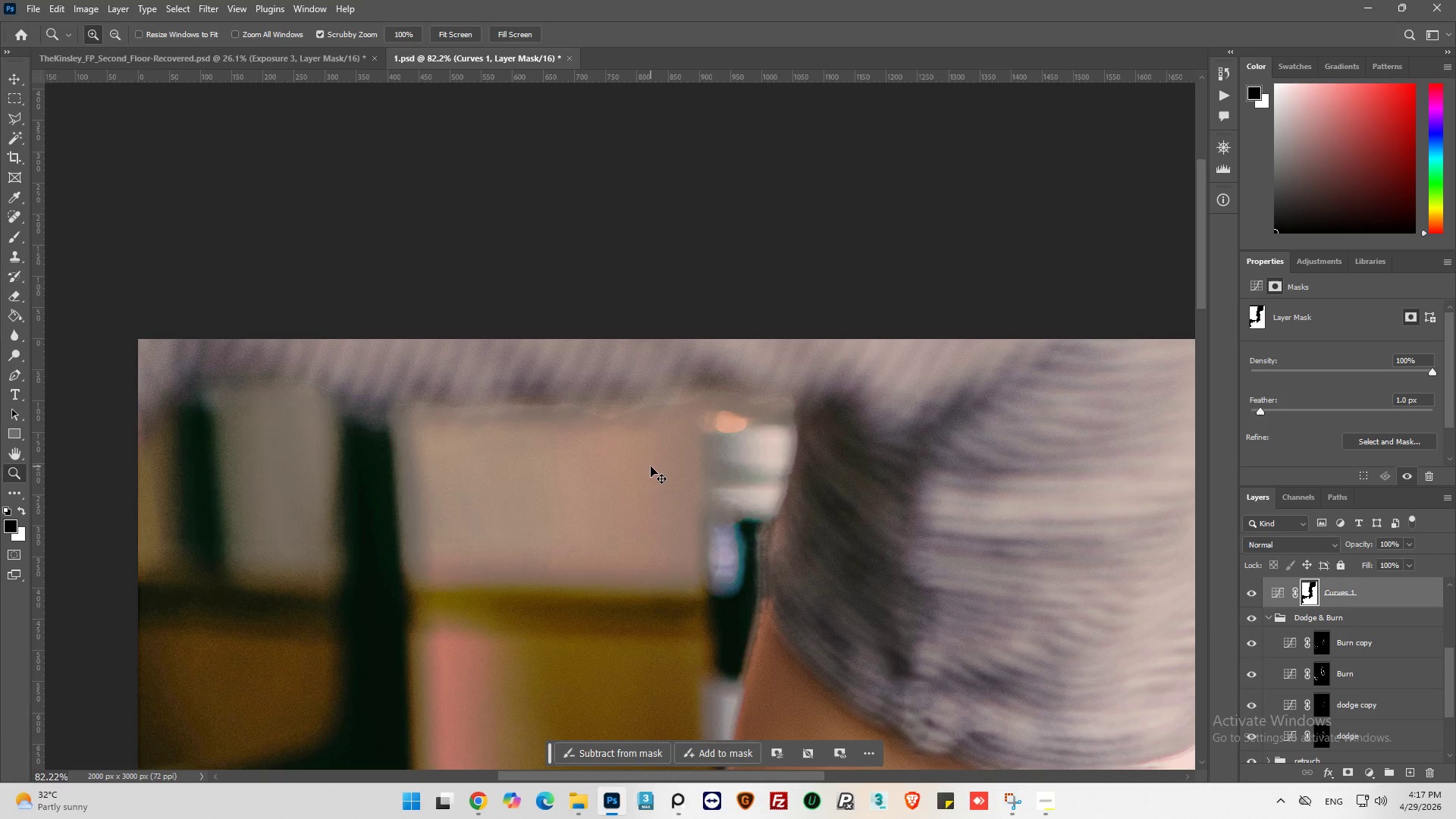 
key(Control+Z)
 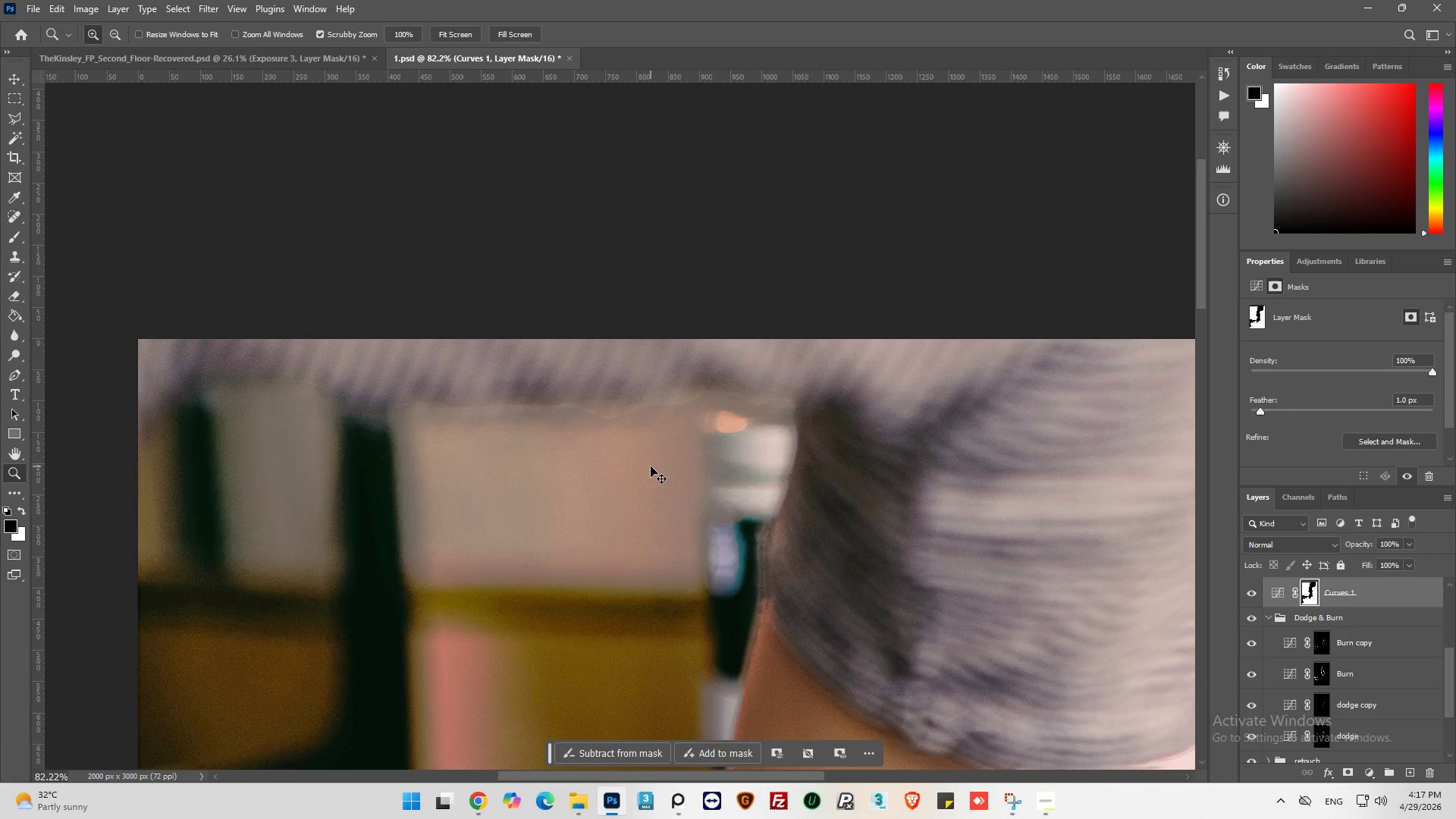 
key(Control+Z)
 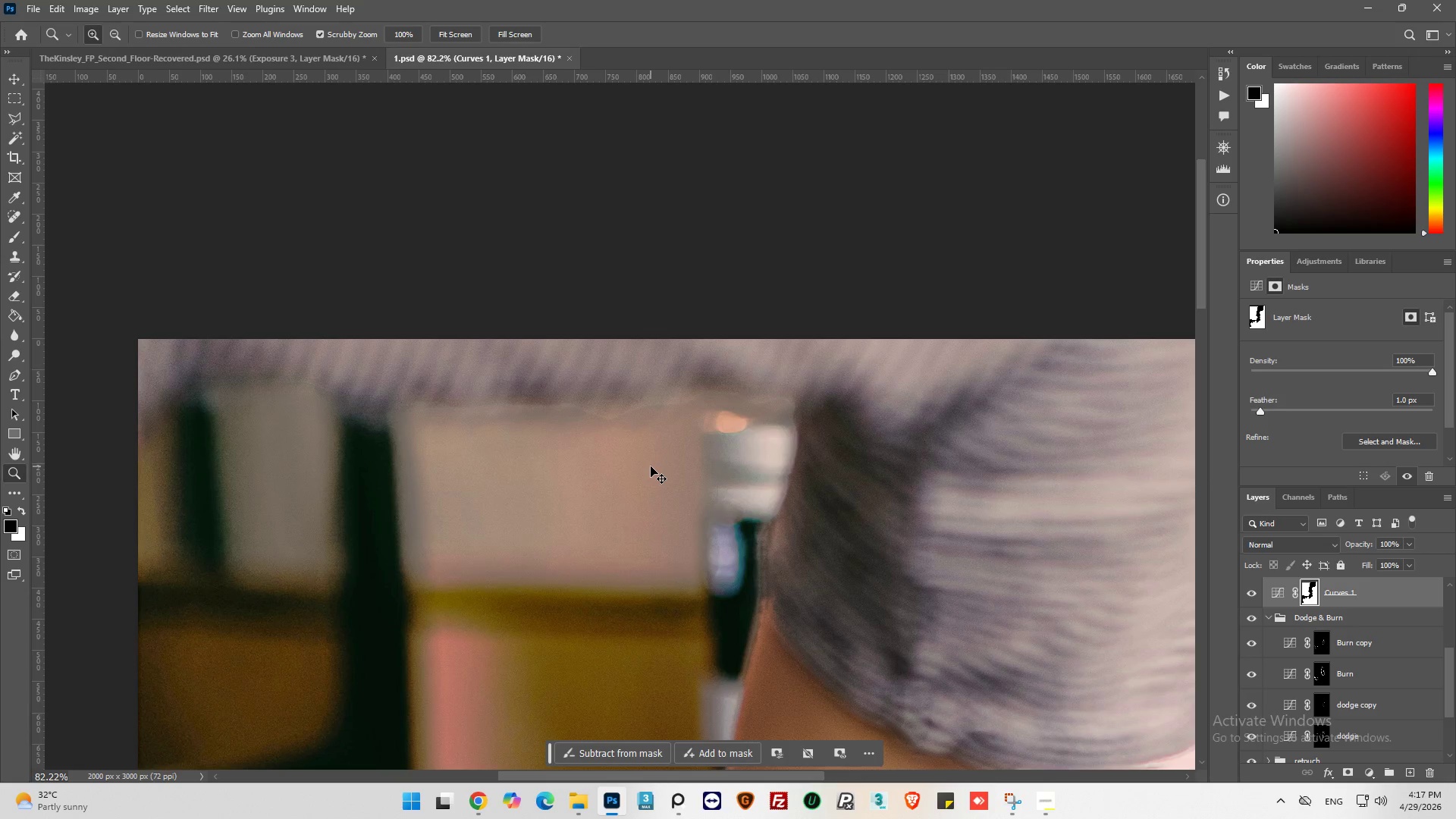 
key(Control+Z)
 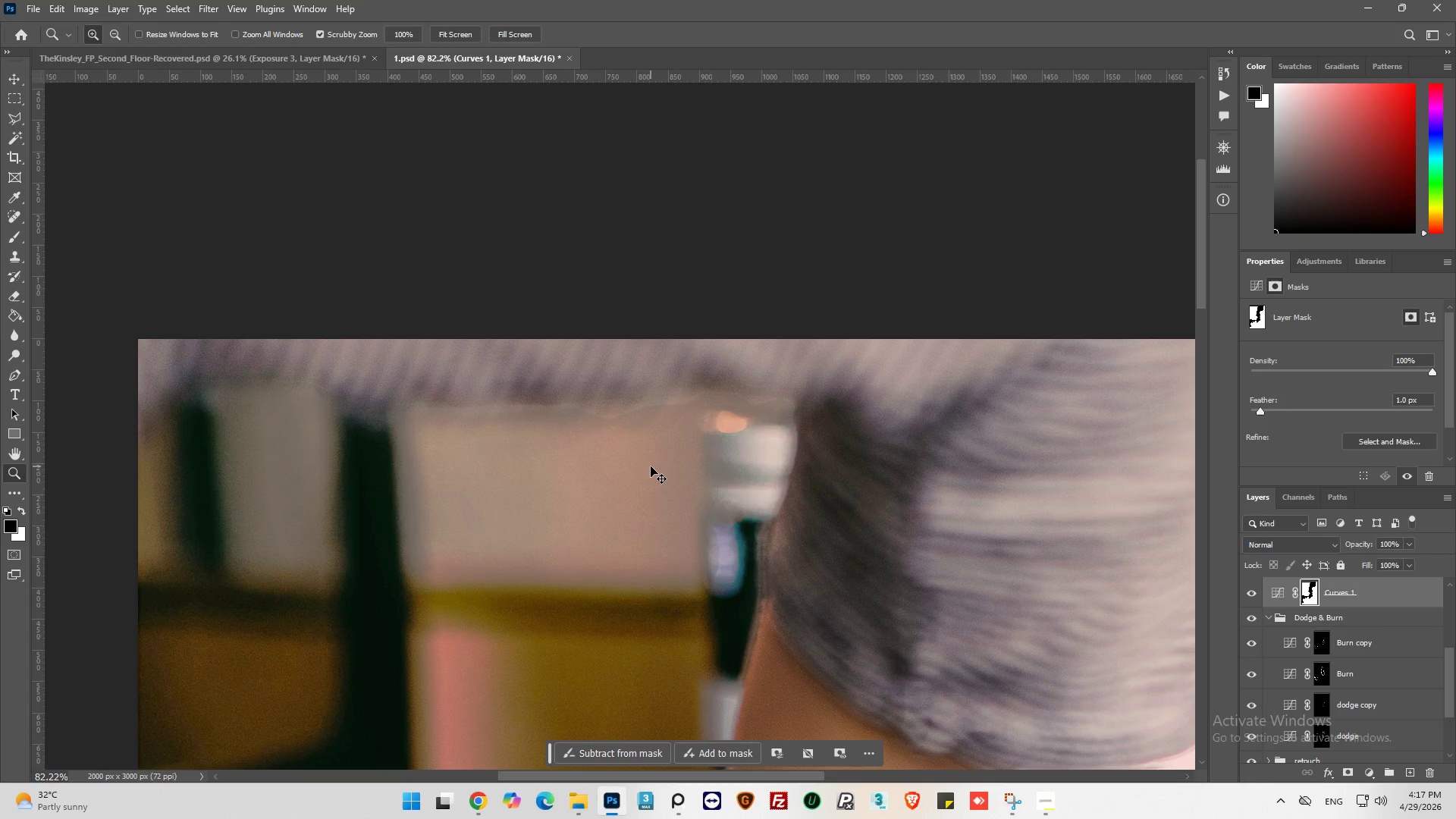 
key(Control+Z)
 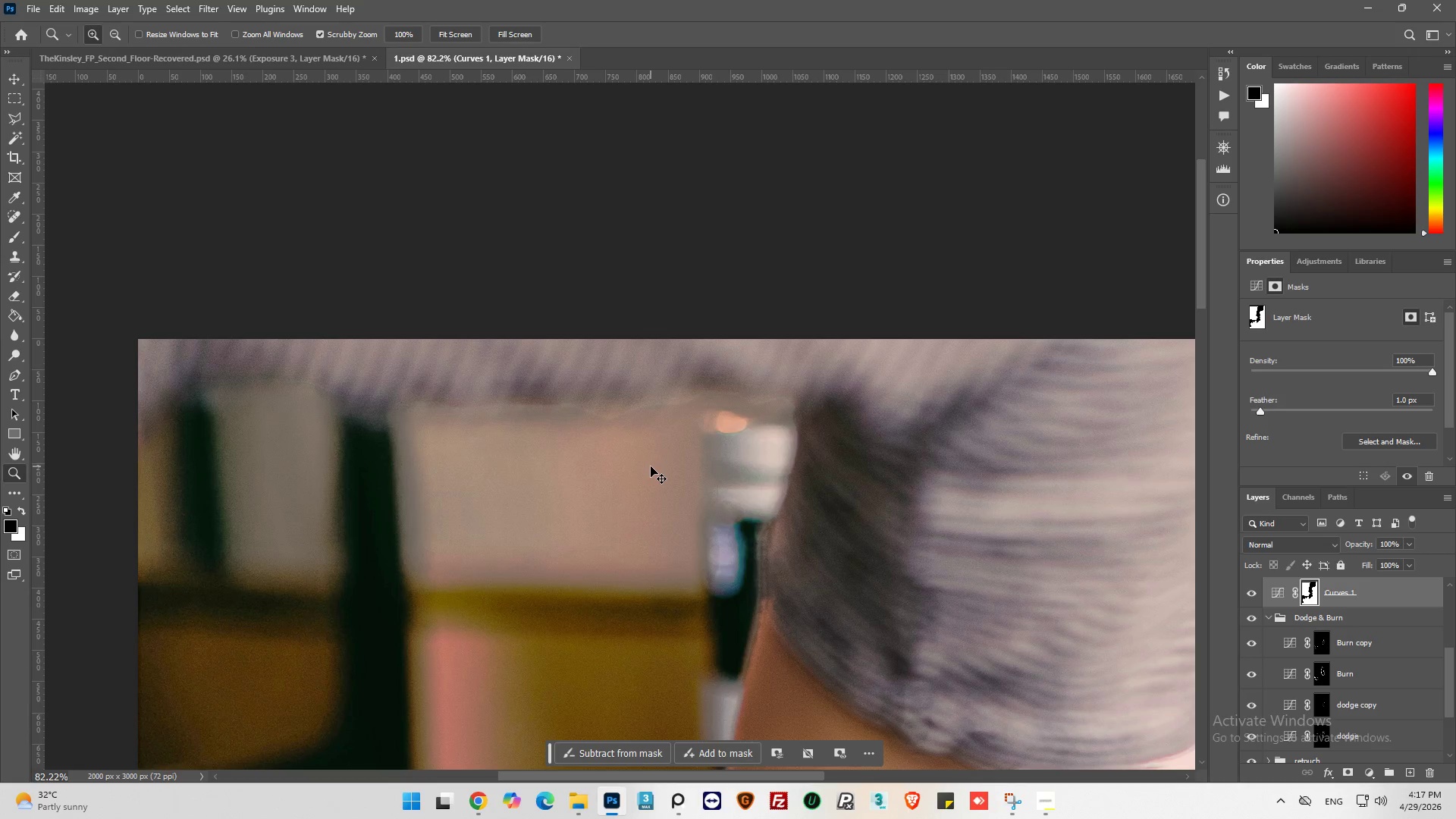 
key(Control+Z)
 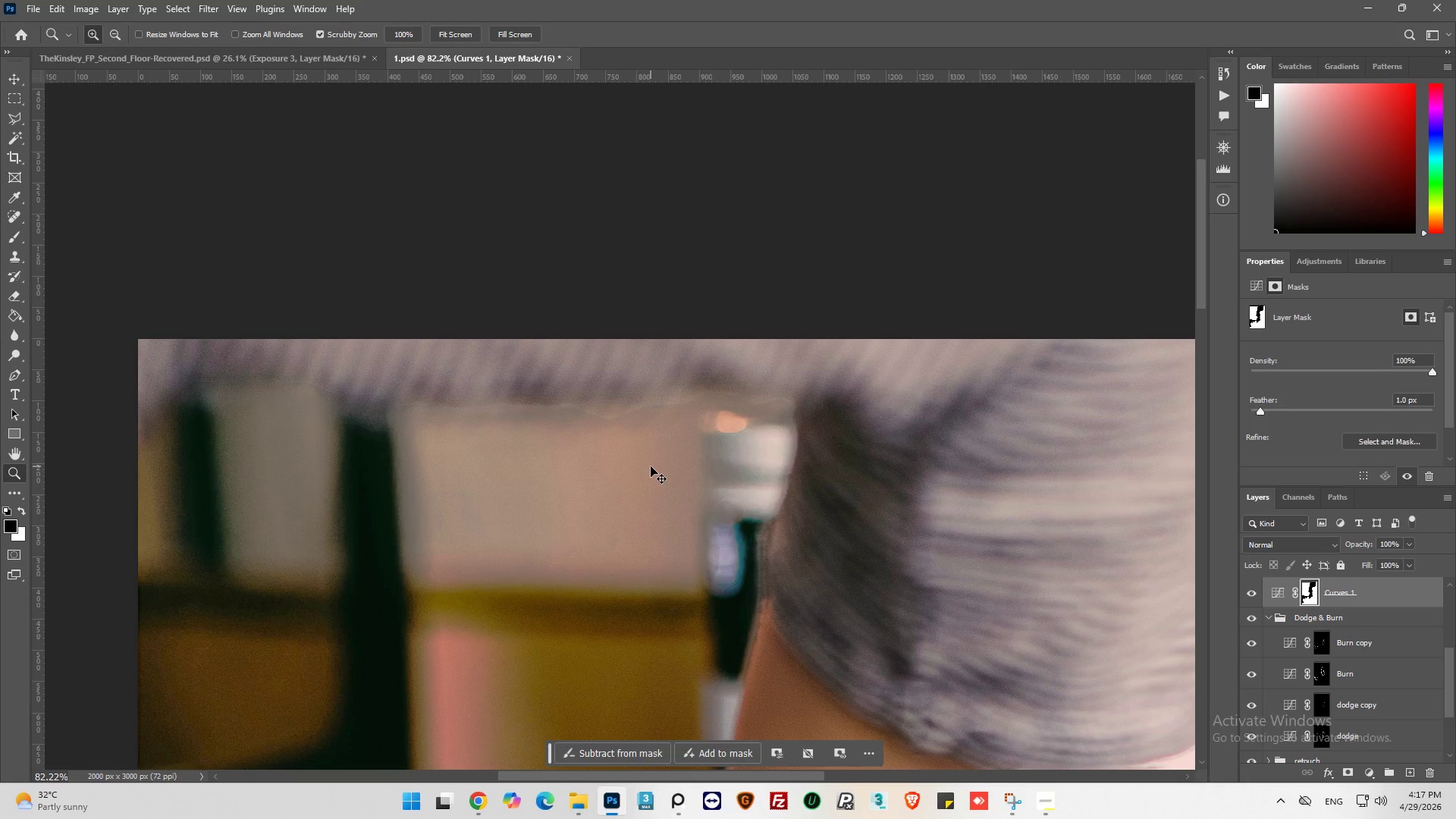 
key(Control+Z)
 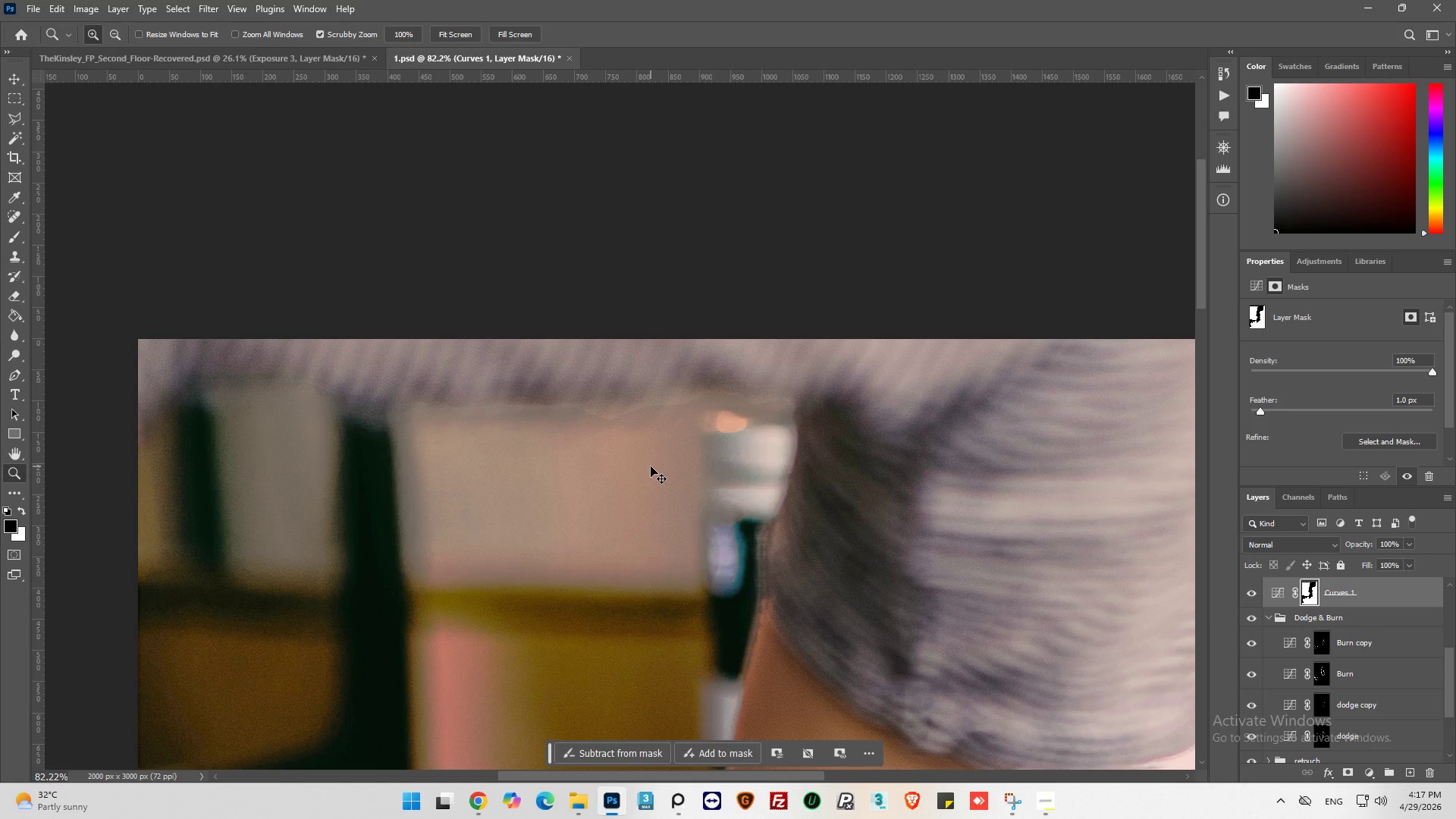 
key(Control+Z)
 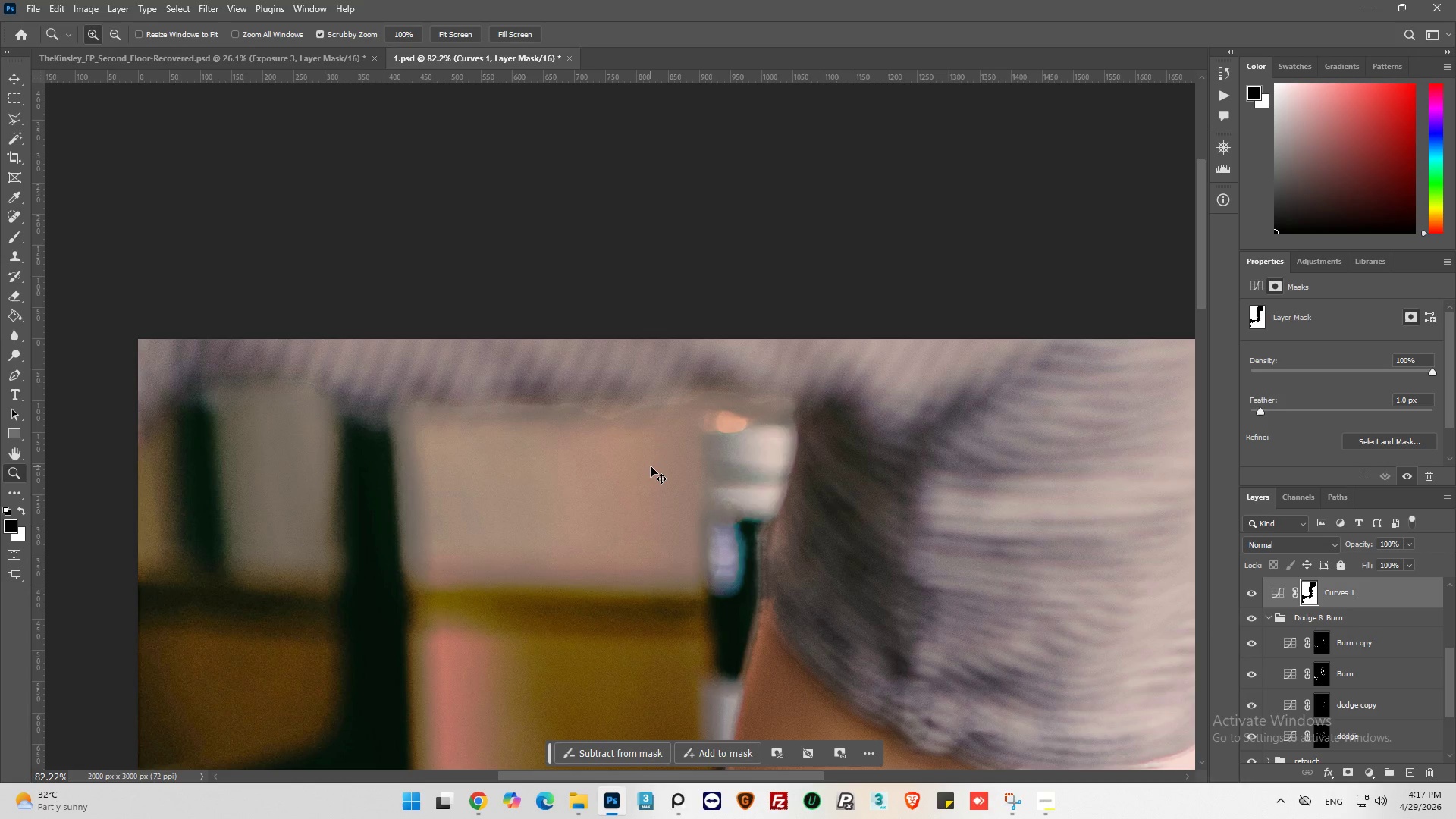 
key(Control+Z)
 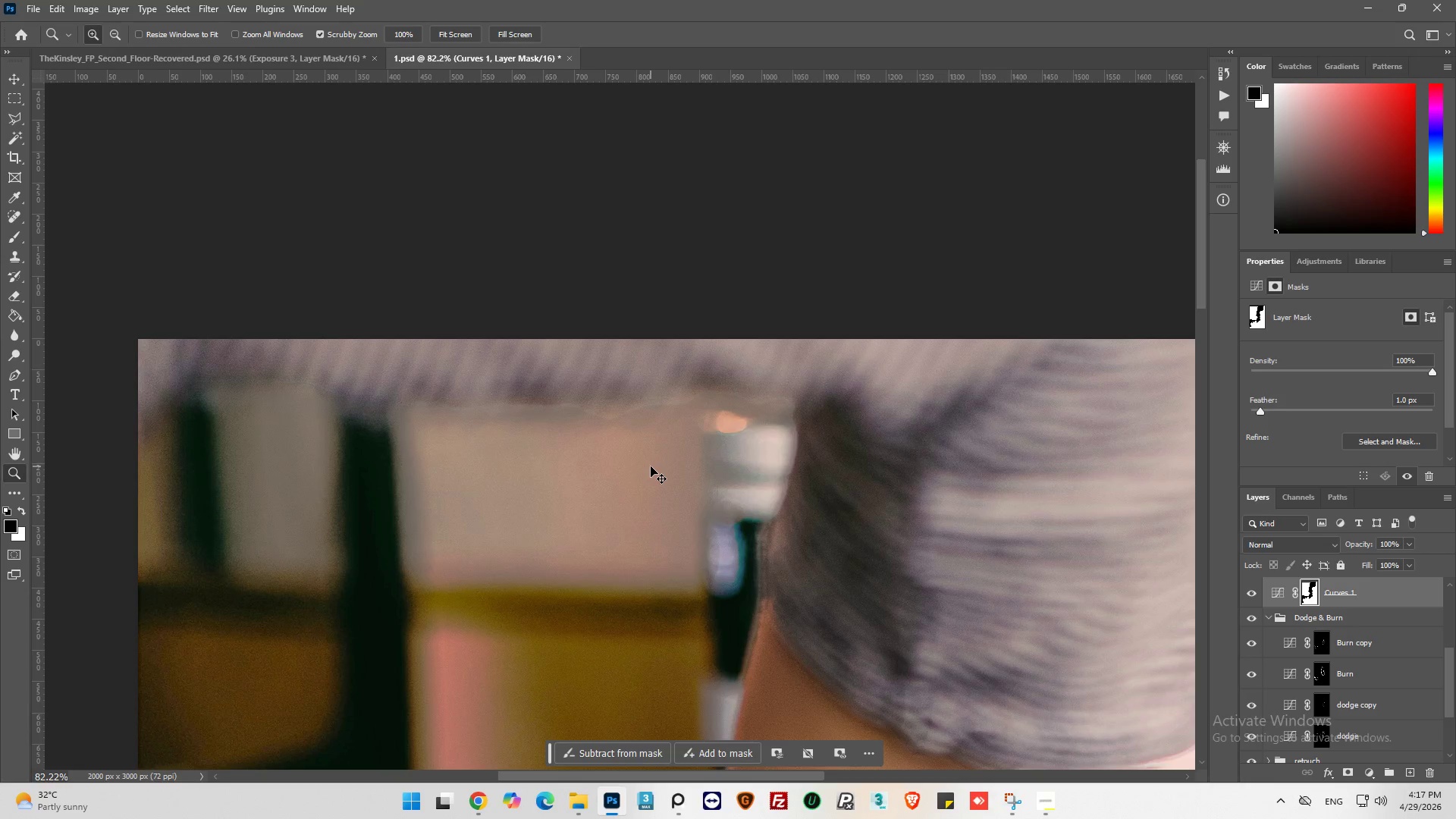 
key(Control+Z)
 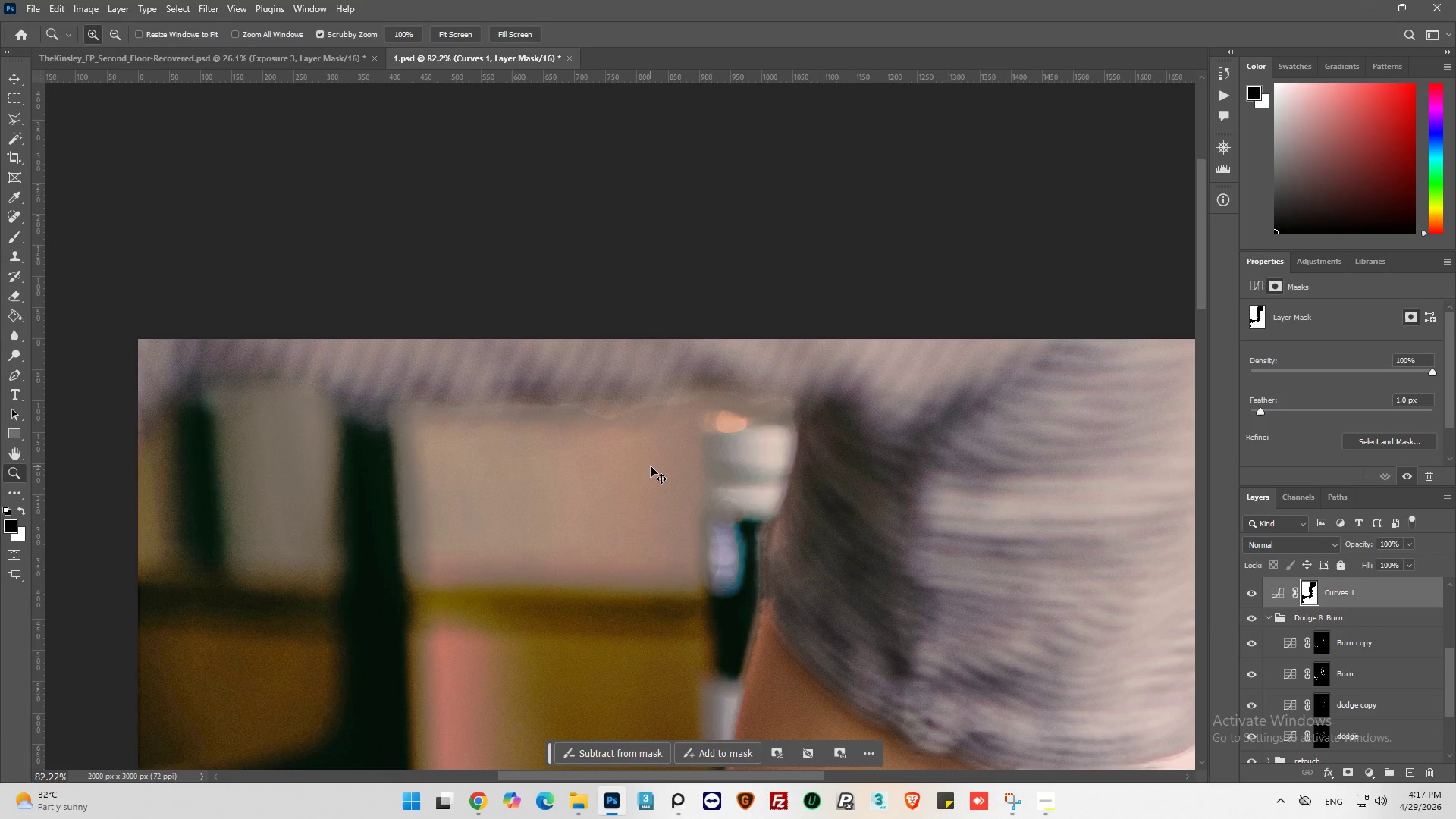 
key(Control+Z)
 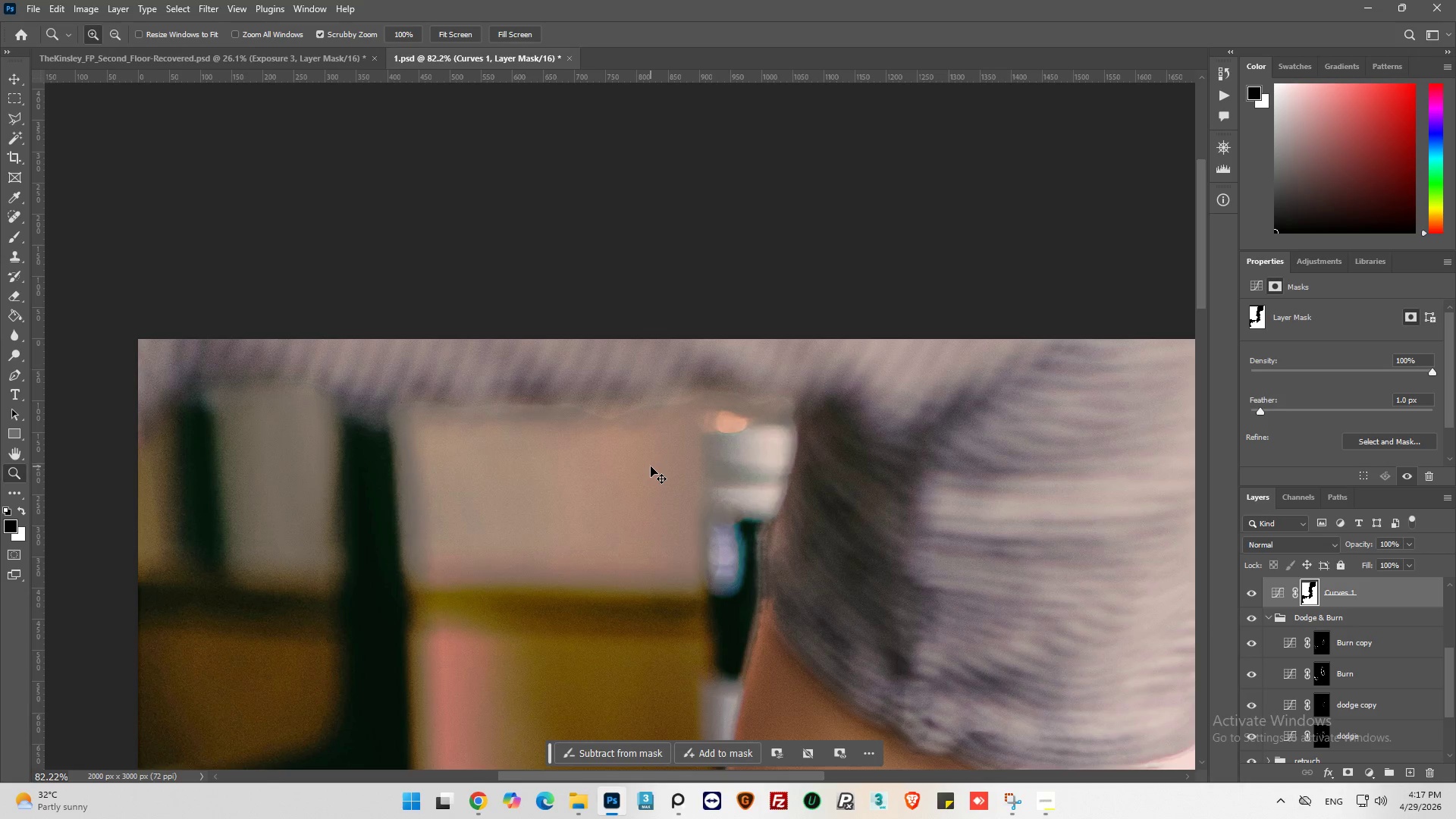 
key(Control+Z)
 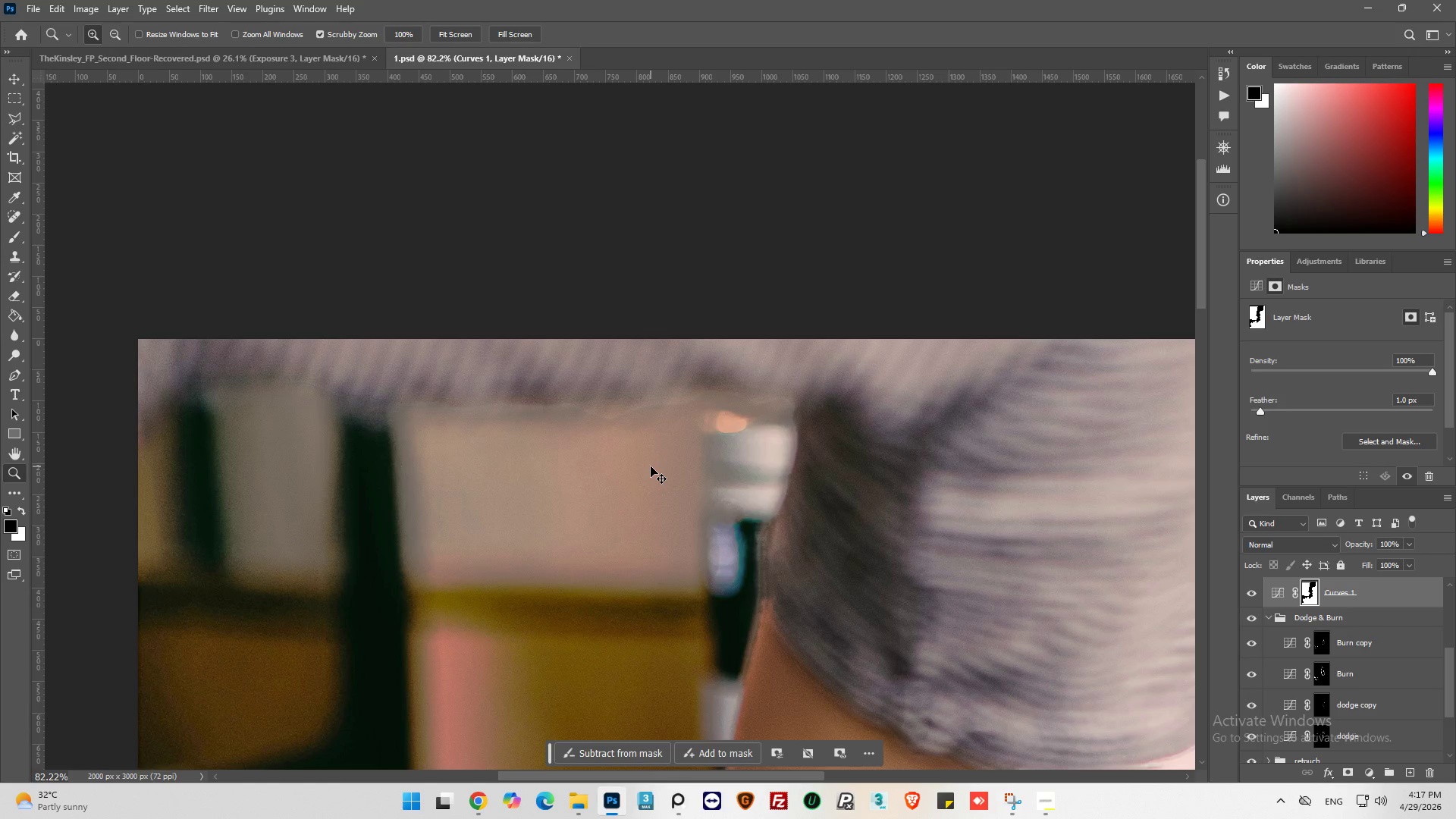 
key(Control+Z)
 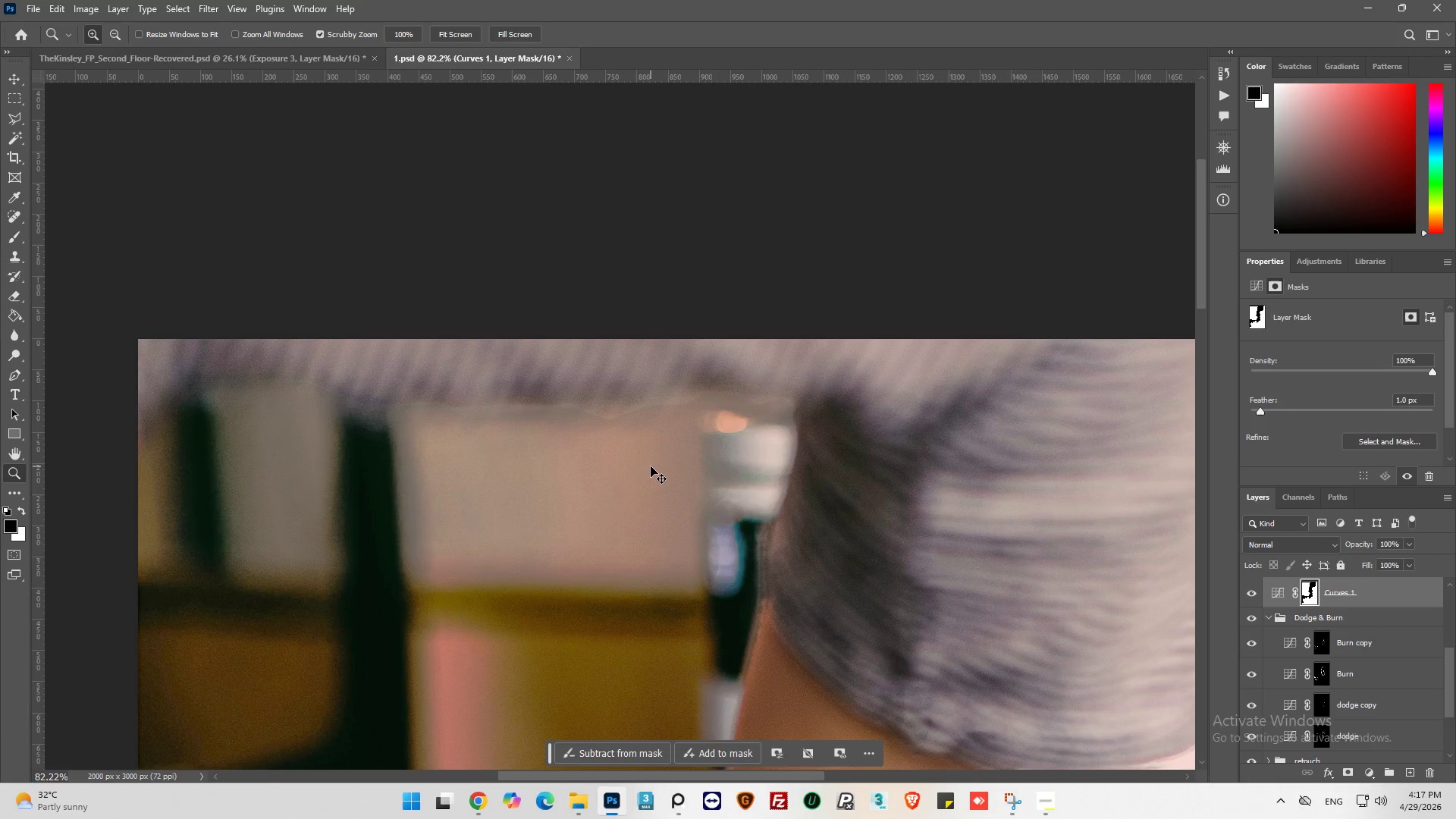 
key(Control+Z)
 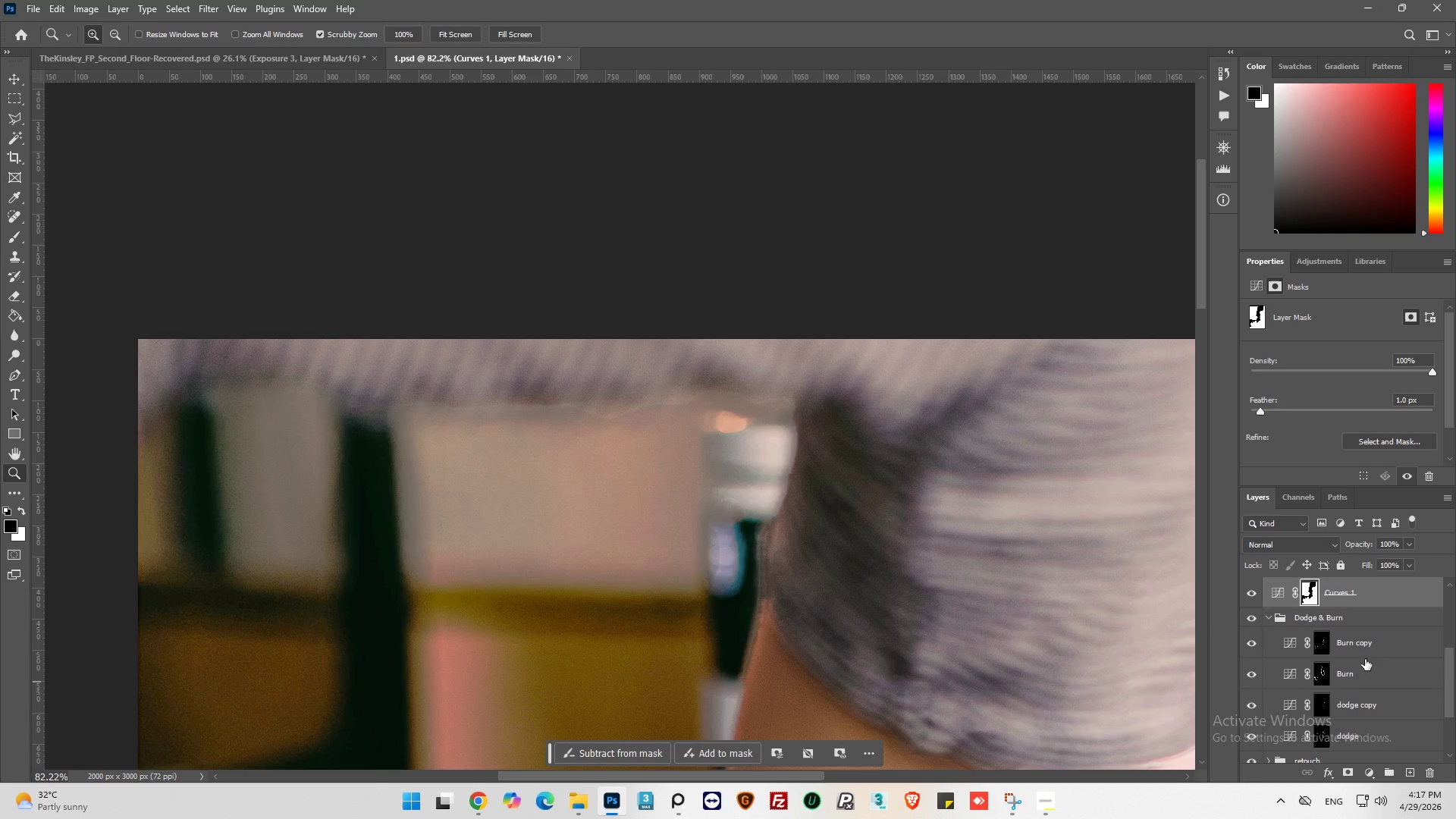 
scroll: coordinate [1329, 642], scroll_direction: up, amount: 5.0
 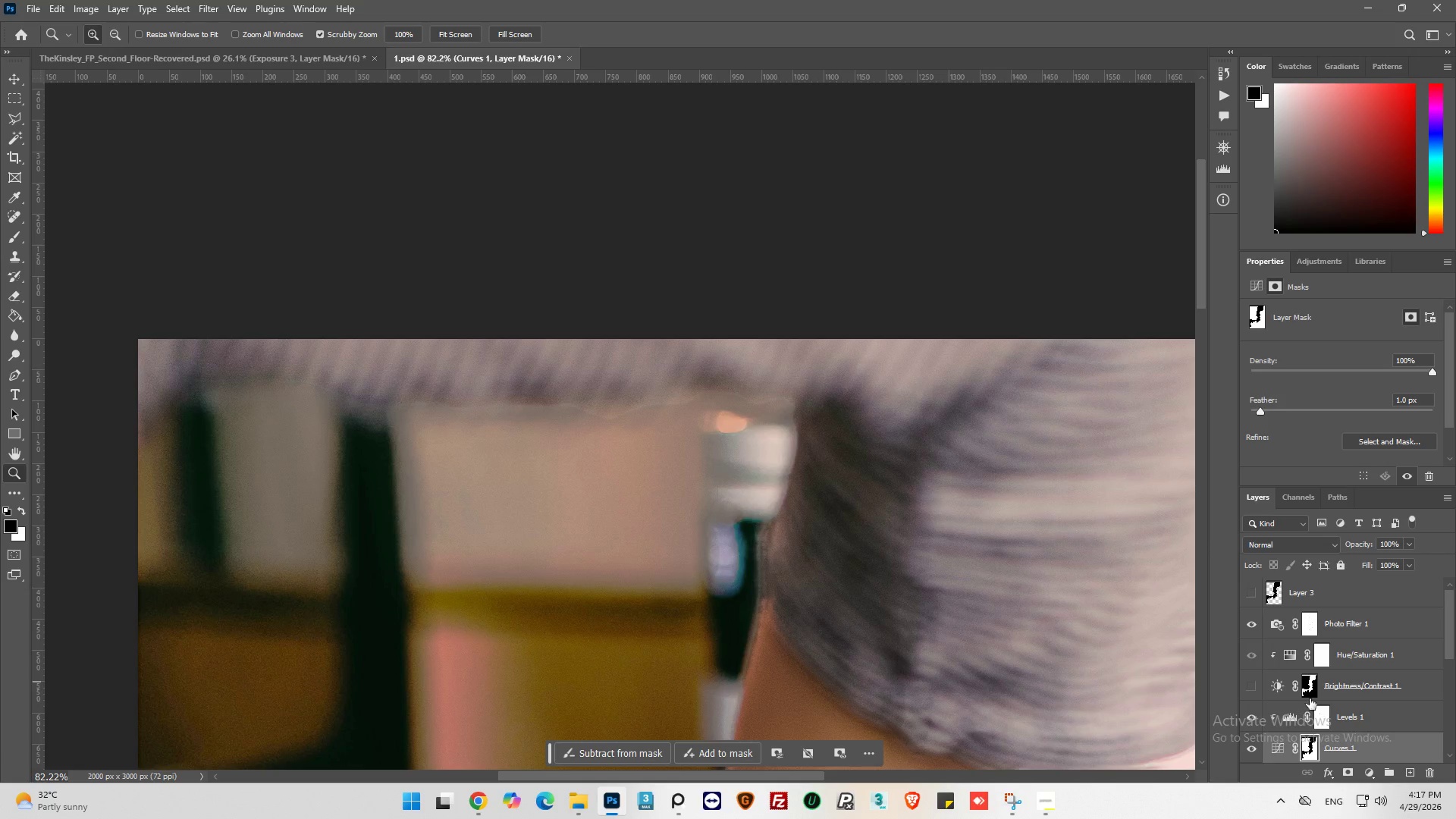 
hold_key(key=ControlLeft, duration=0.33)
left_click([1310, 686])
 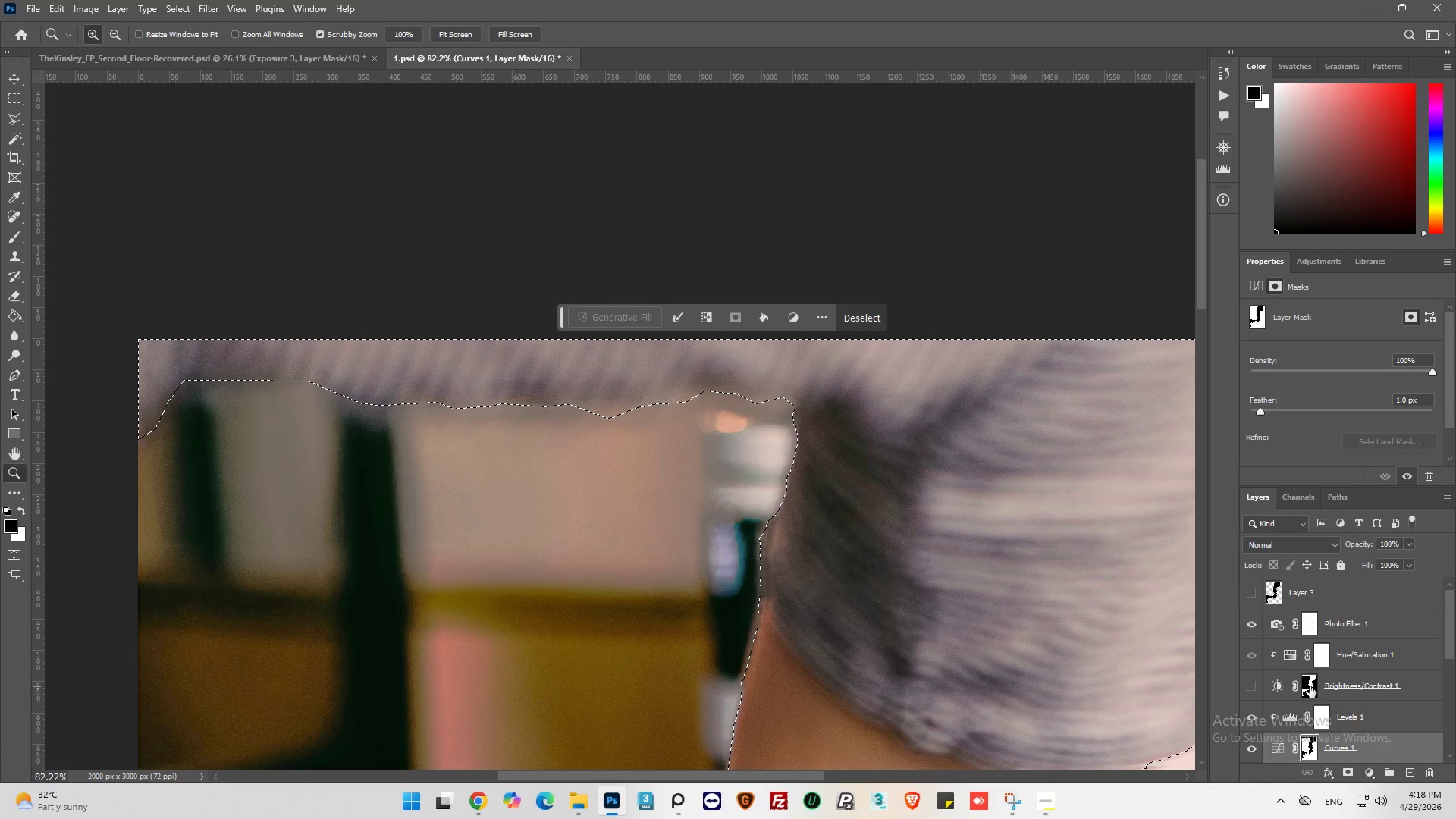 
scroll: coordinate [1310, 686], scroll_direction: down, amount: 4.0
 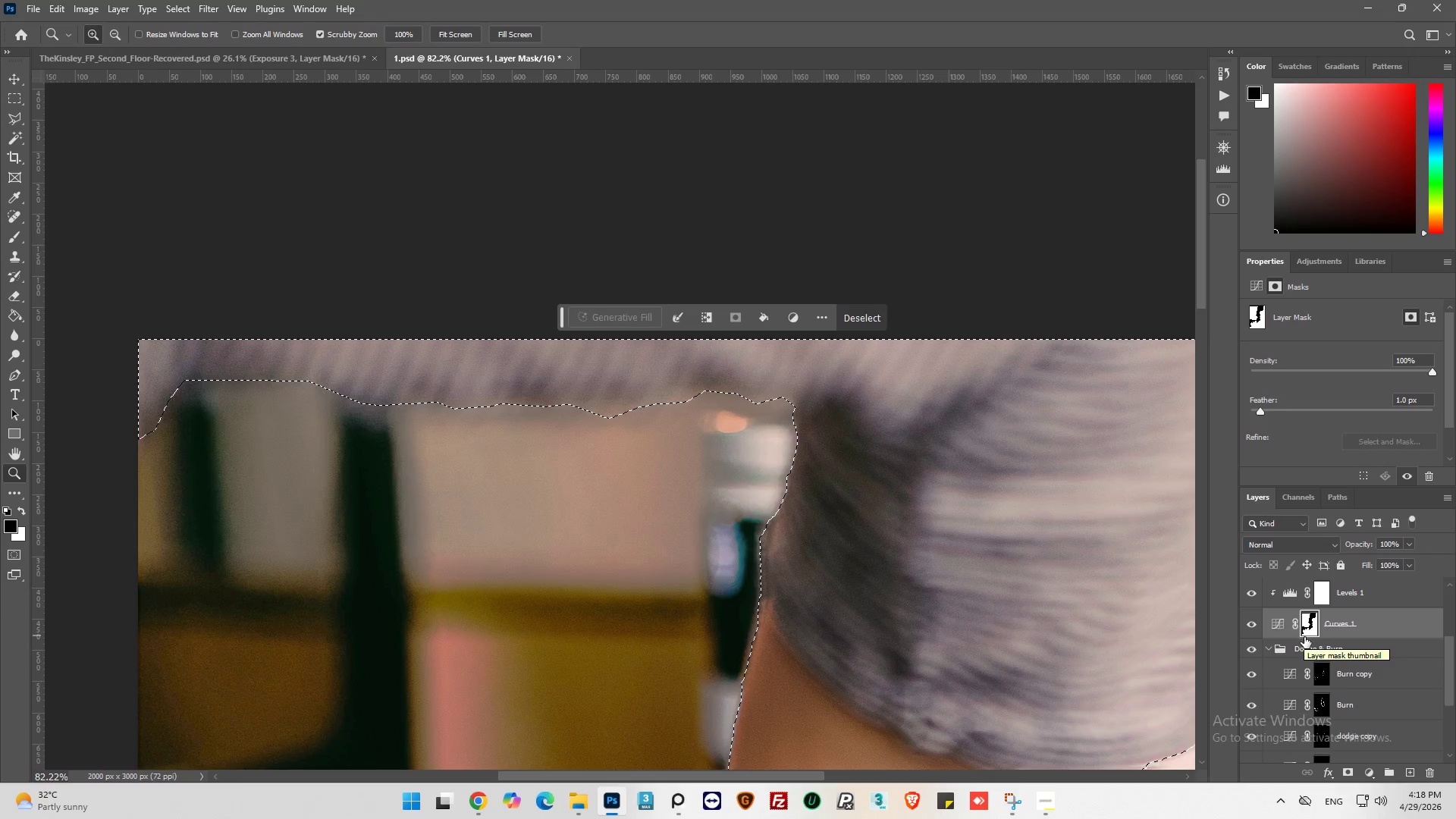 
hold_key(key=AltLeft, duration=0.69)
scroll: coordinate [529, 529], scroll_direction: down, amount: 15.0
 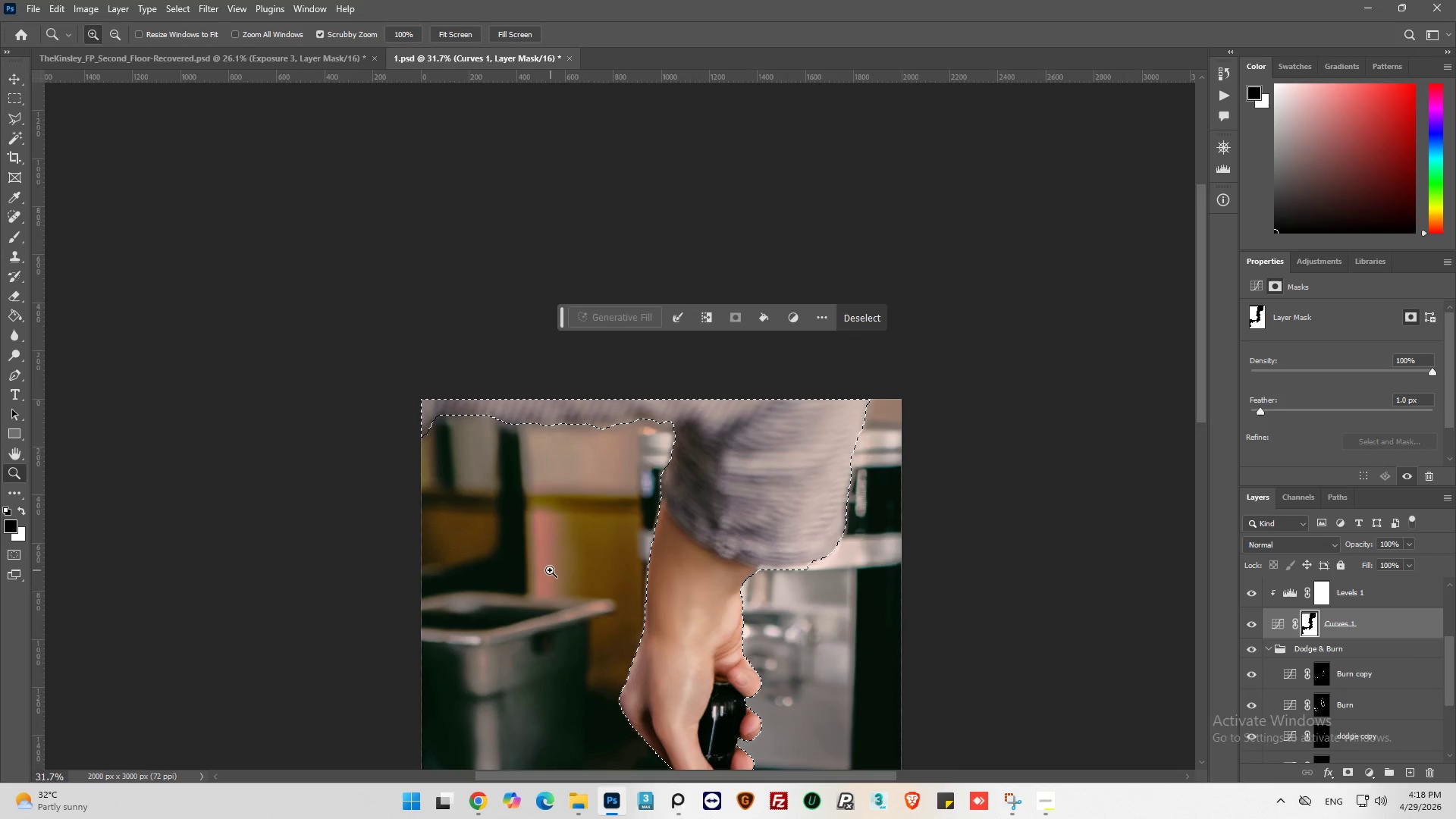 
hold_key(key=AltLeft, duration=0.64)
scroll: coordinate [615, 525], scroll_direction: up, amount: 5.0
 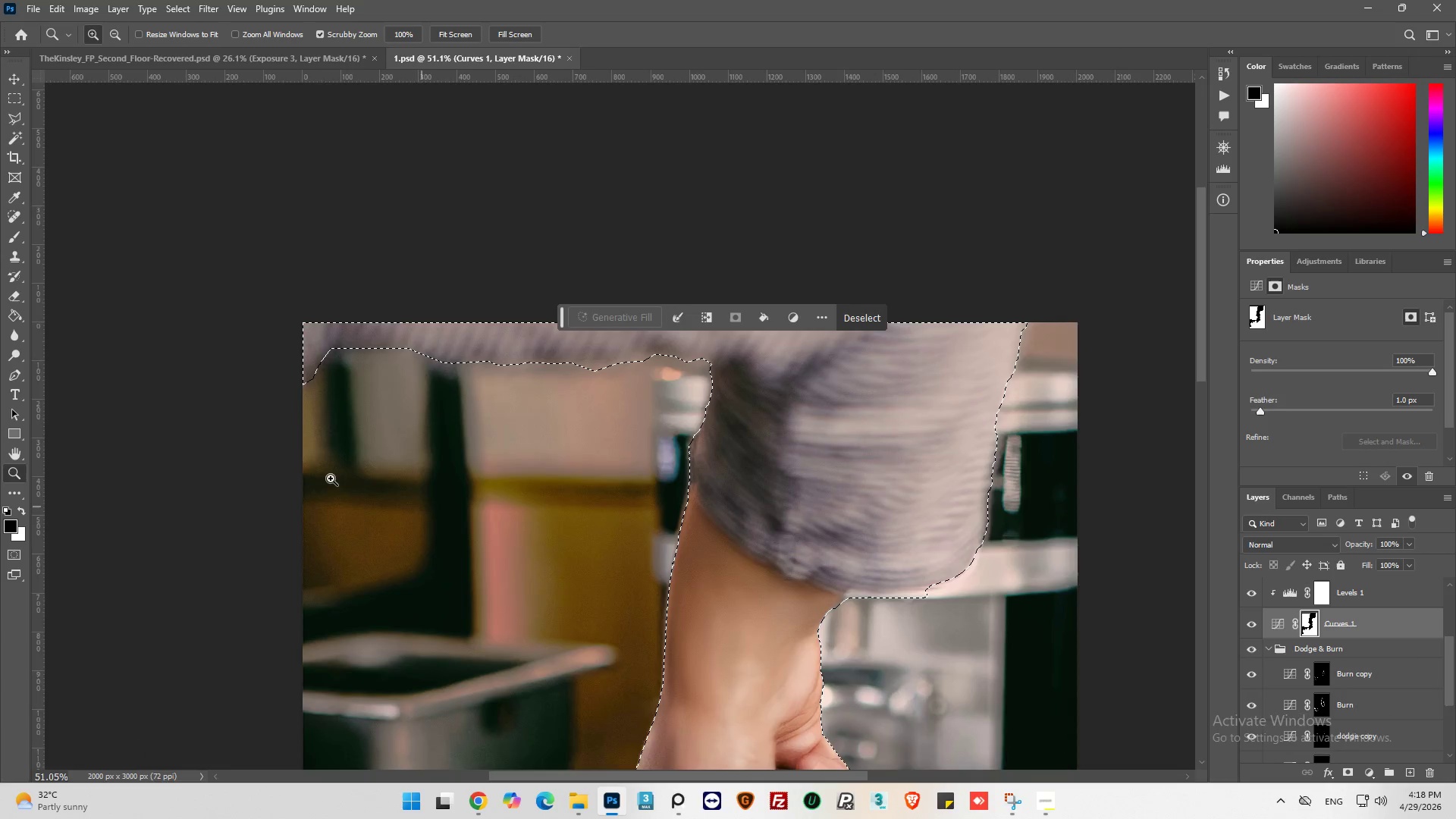 
key(Alt+AltLeft)
 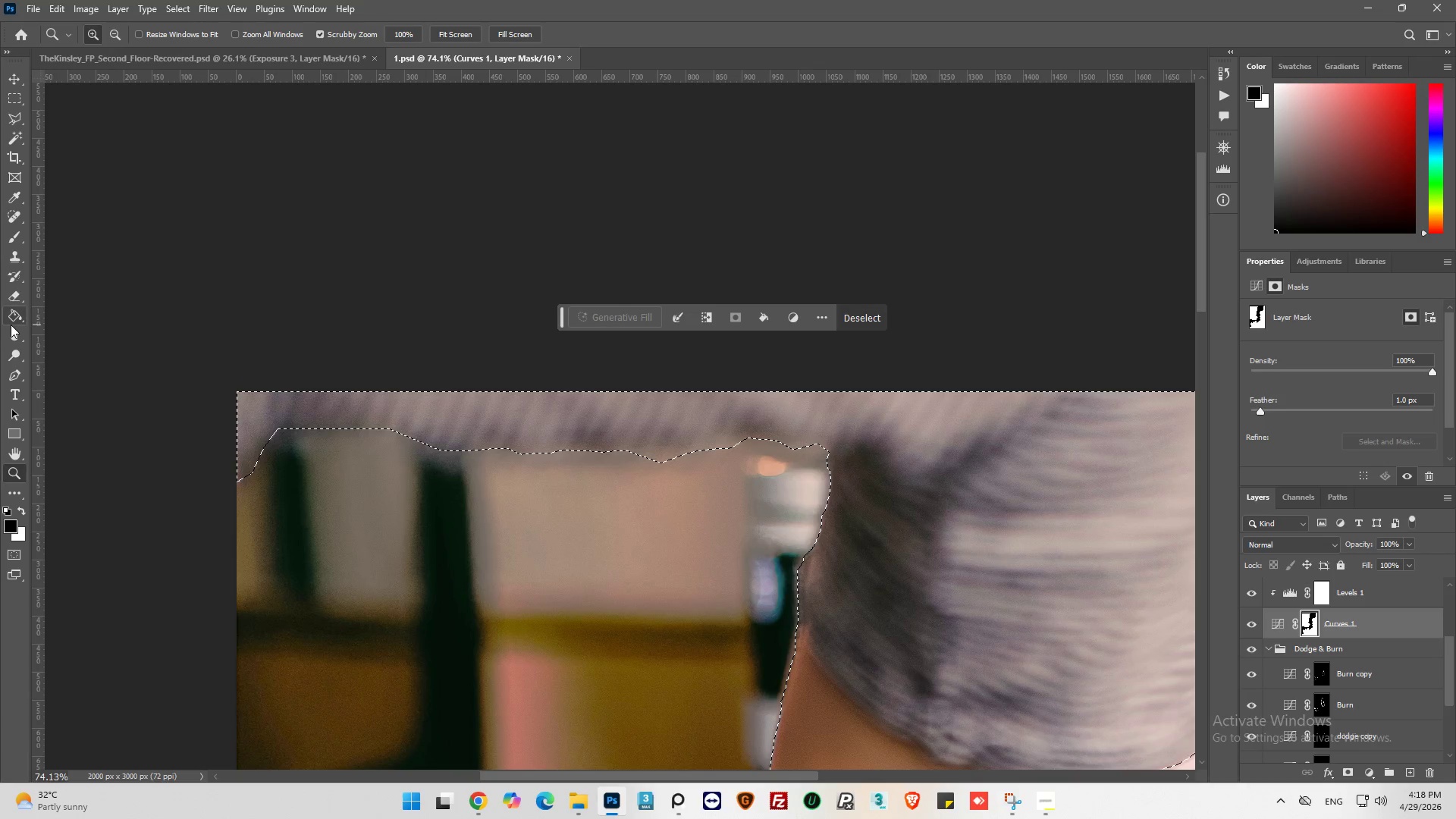 
scroll: coordinate [465, 501], scroll_direction: up, amount: 14.0
 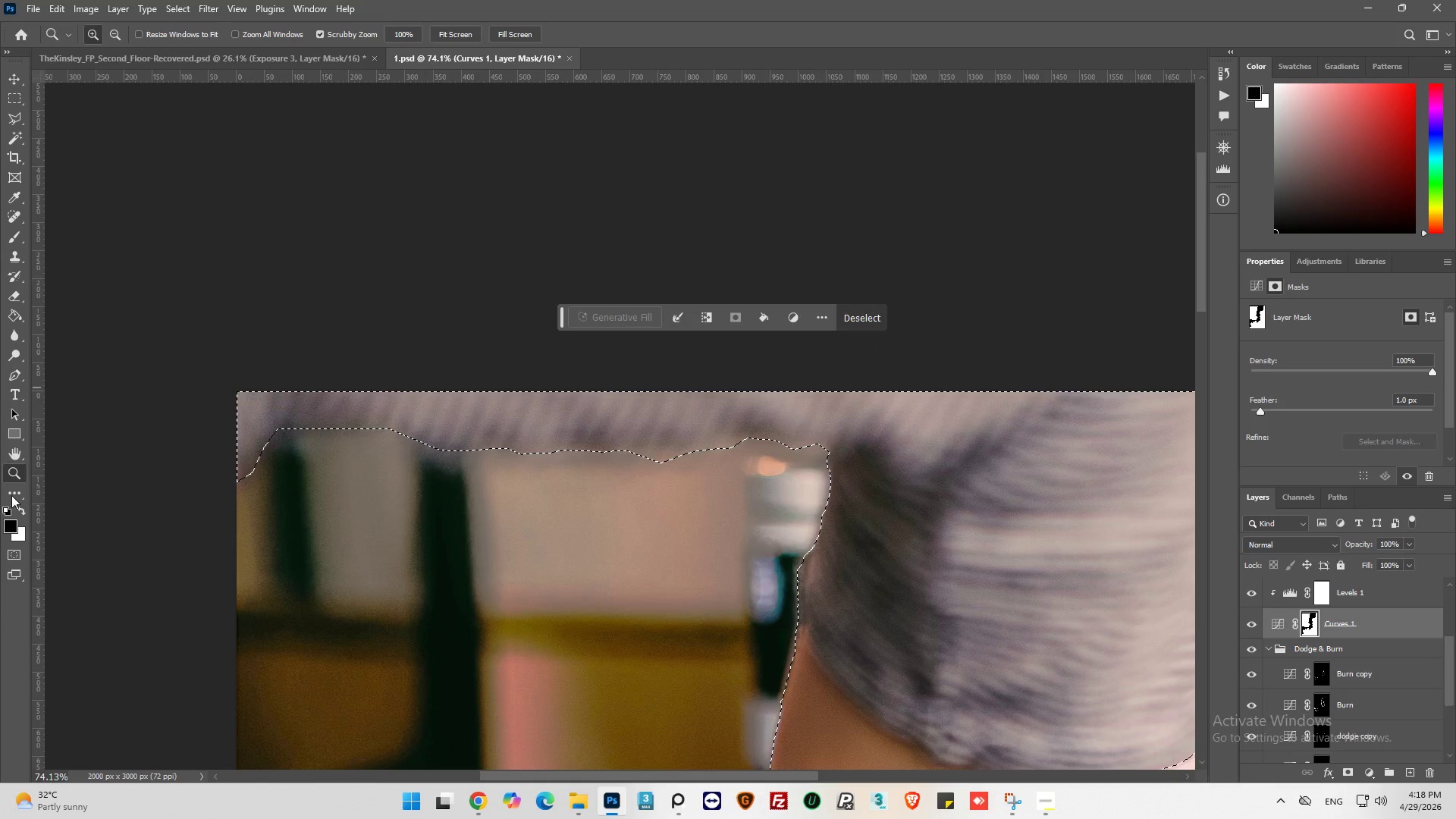 
left_click([14, 240])
 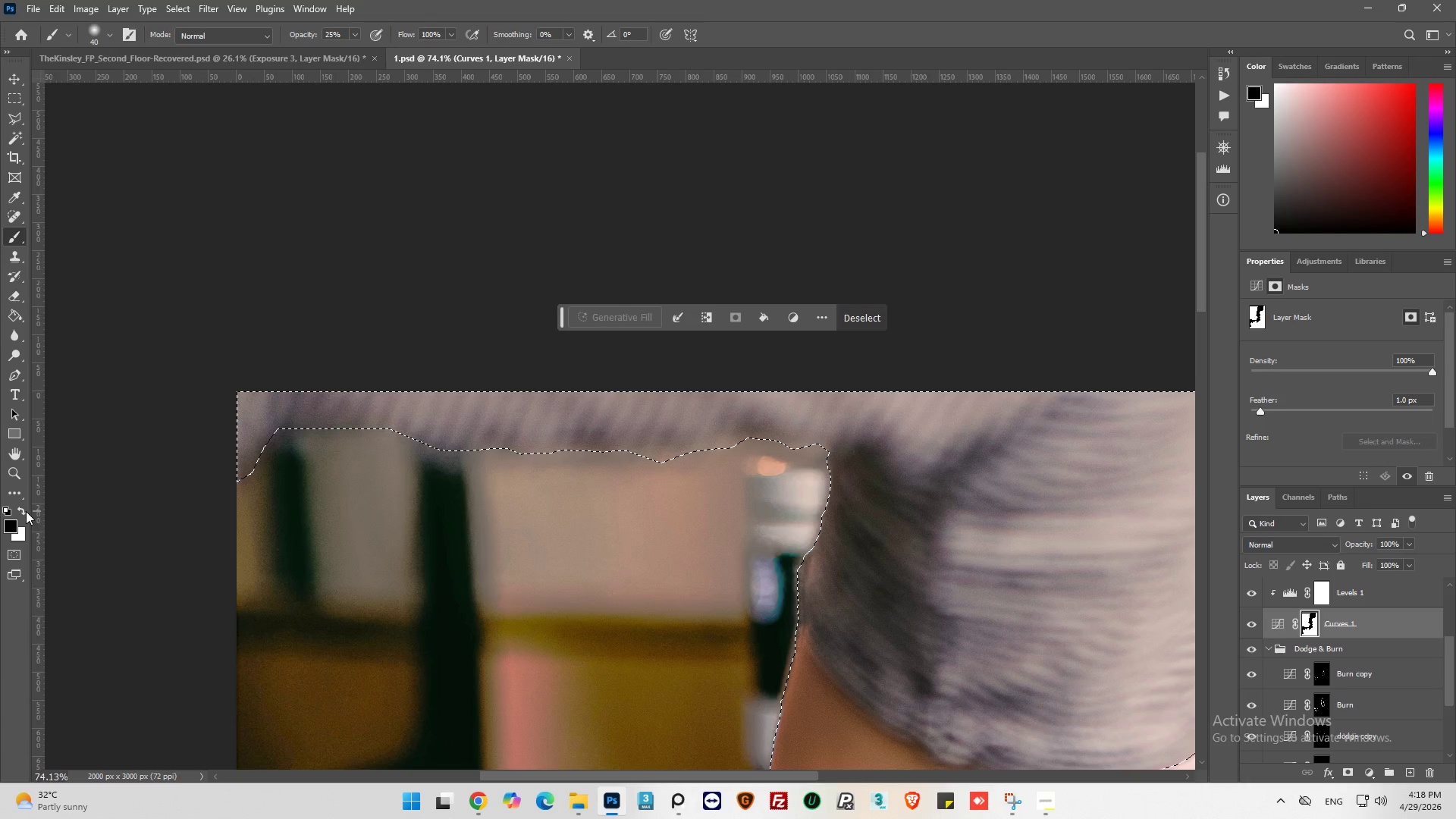 
double_click([26, 511])
 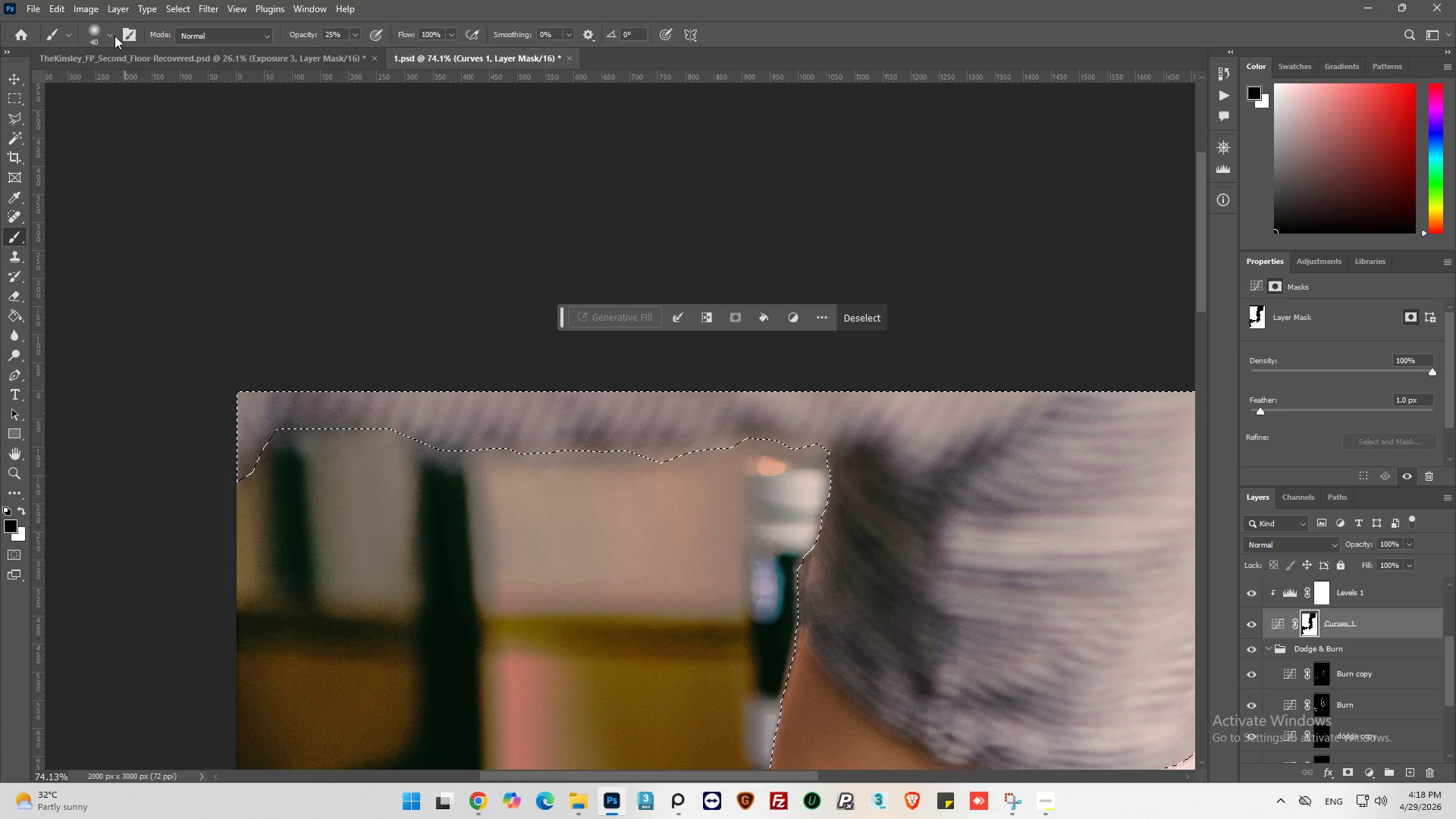 
left_click_drag(start_coordinate=[107, 87], to_coordinate=[140, 81])
 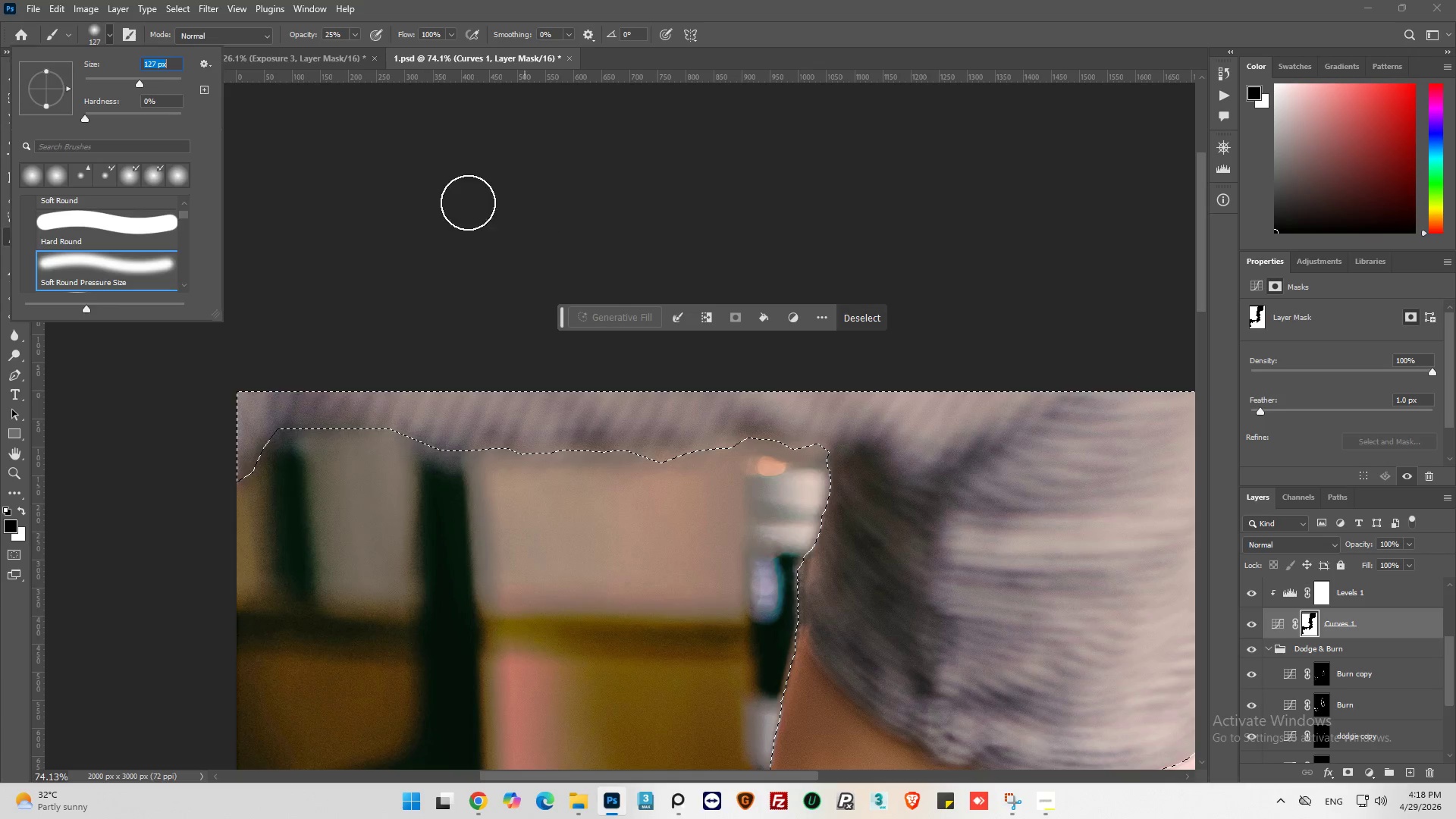 
left_click_drag(start_coordinate=[466, 202], to_coordinate=[463, 208])
 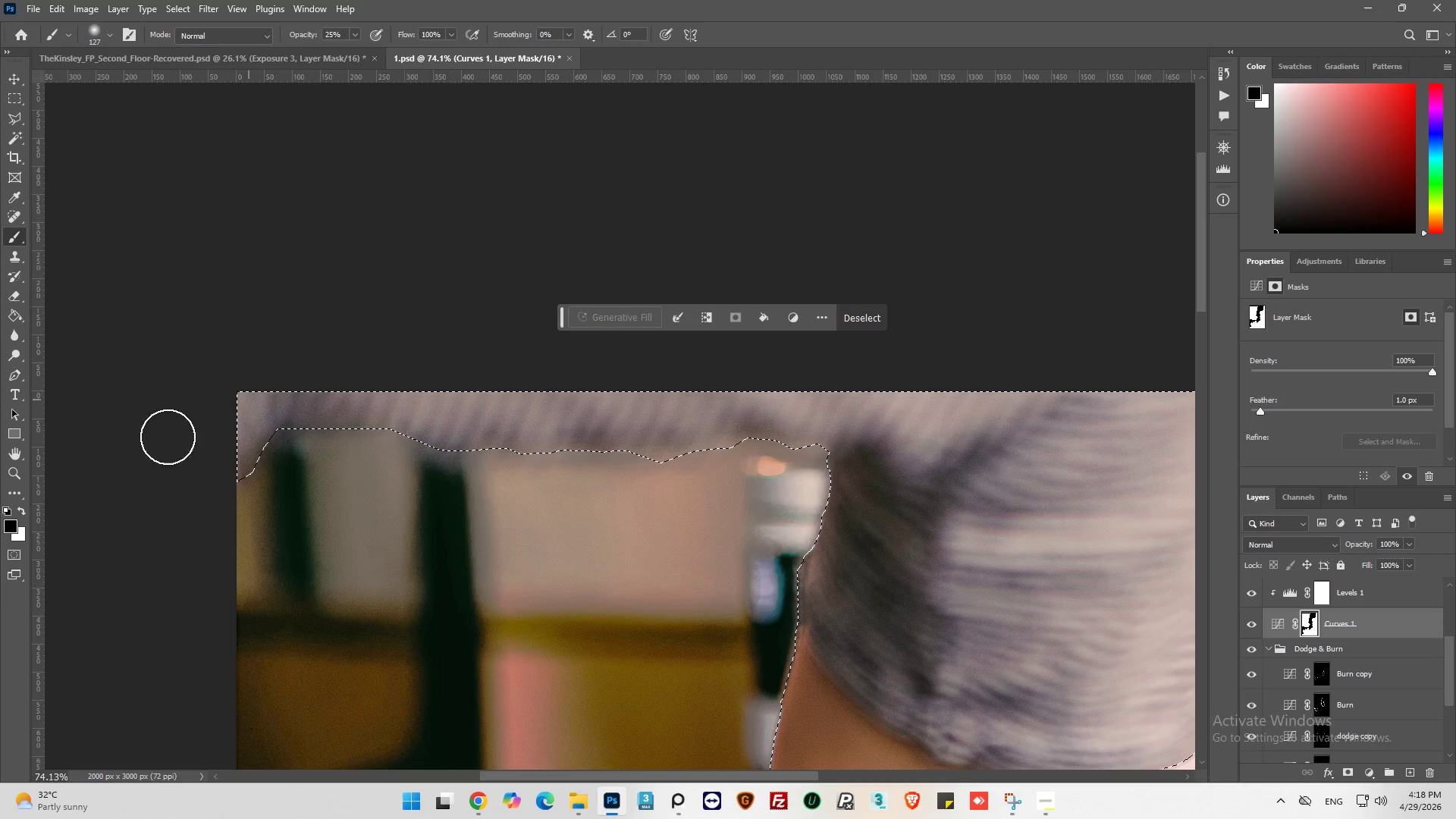 
left_click_drag(start_coordinate=[168, 437], to_coordinate=[164, 457])
 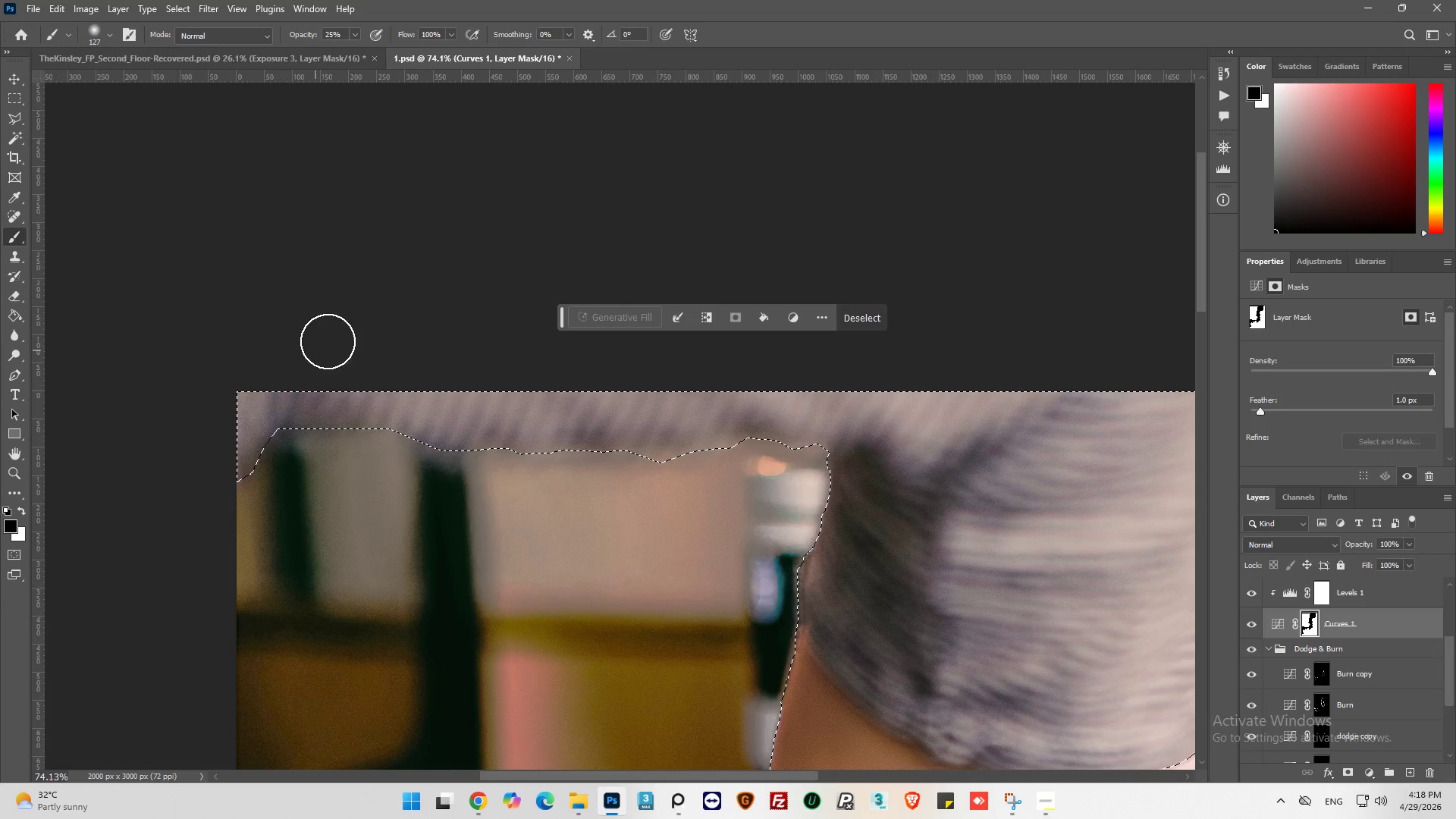 
left_click_drag(start_coordinate=[328, 341], to_coordinate=[290, 483])
 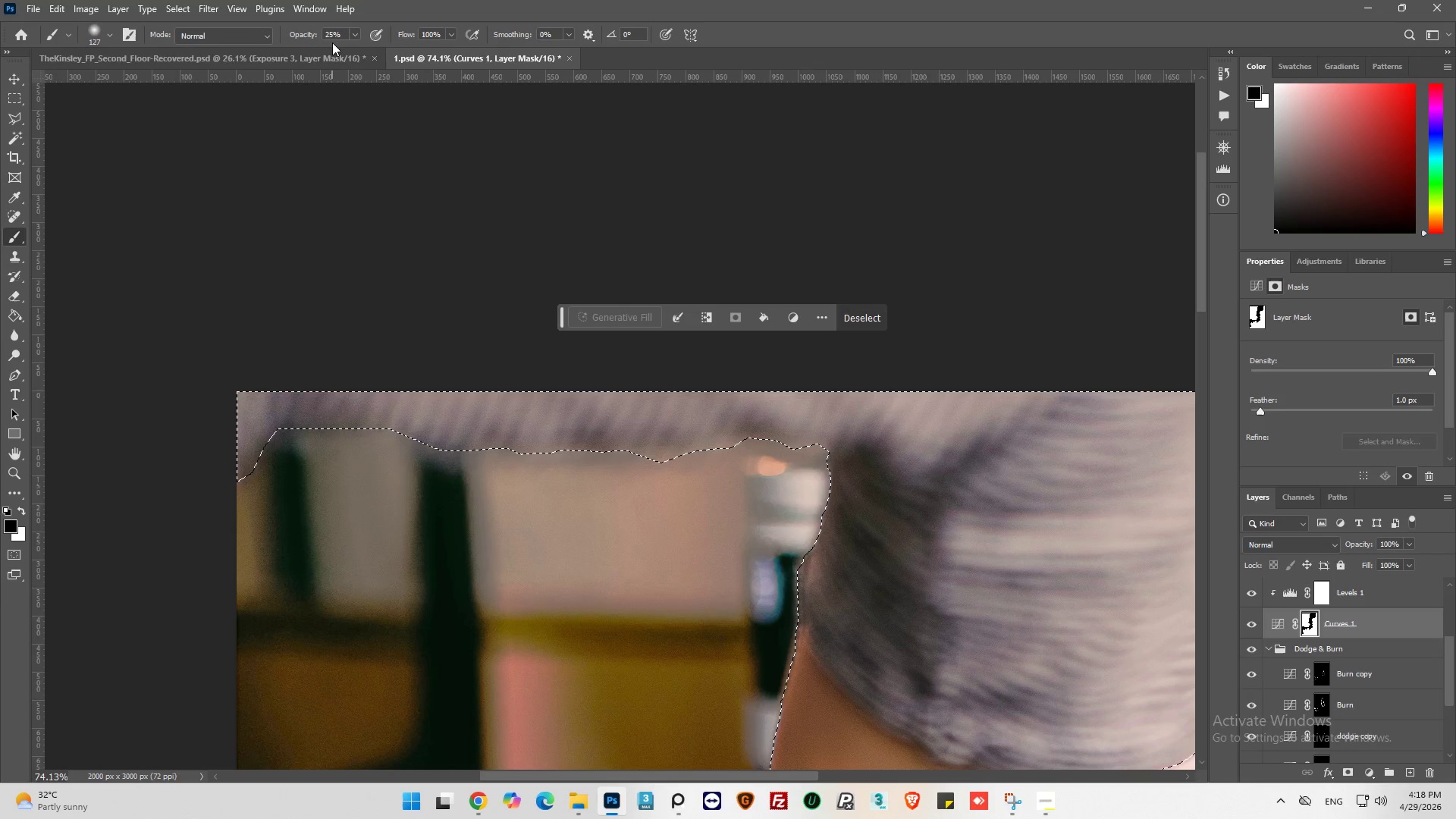 
double_click([332, 39])
 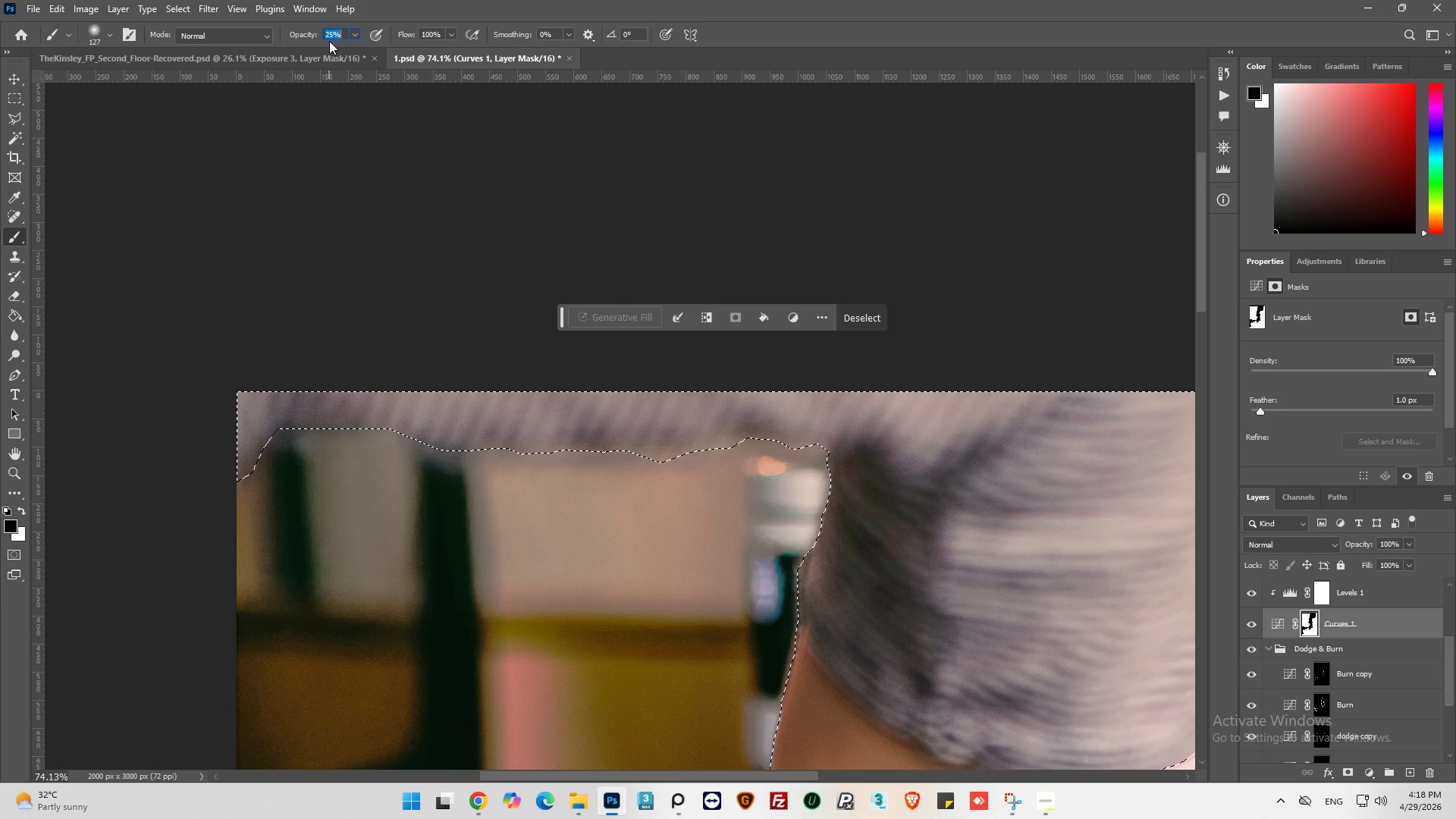 
type(100)
 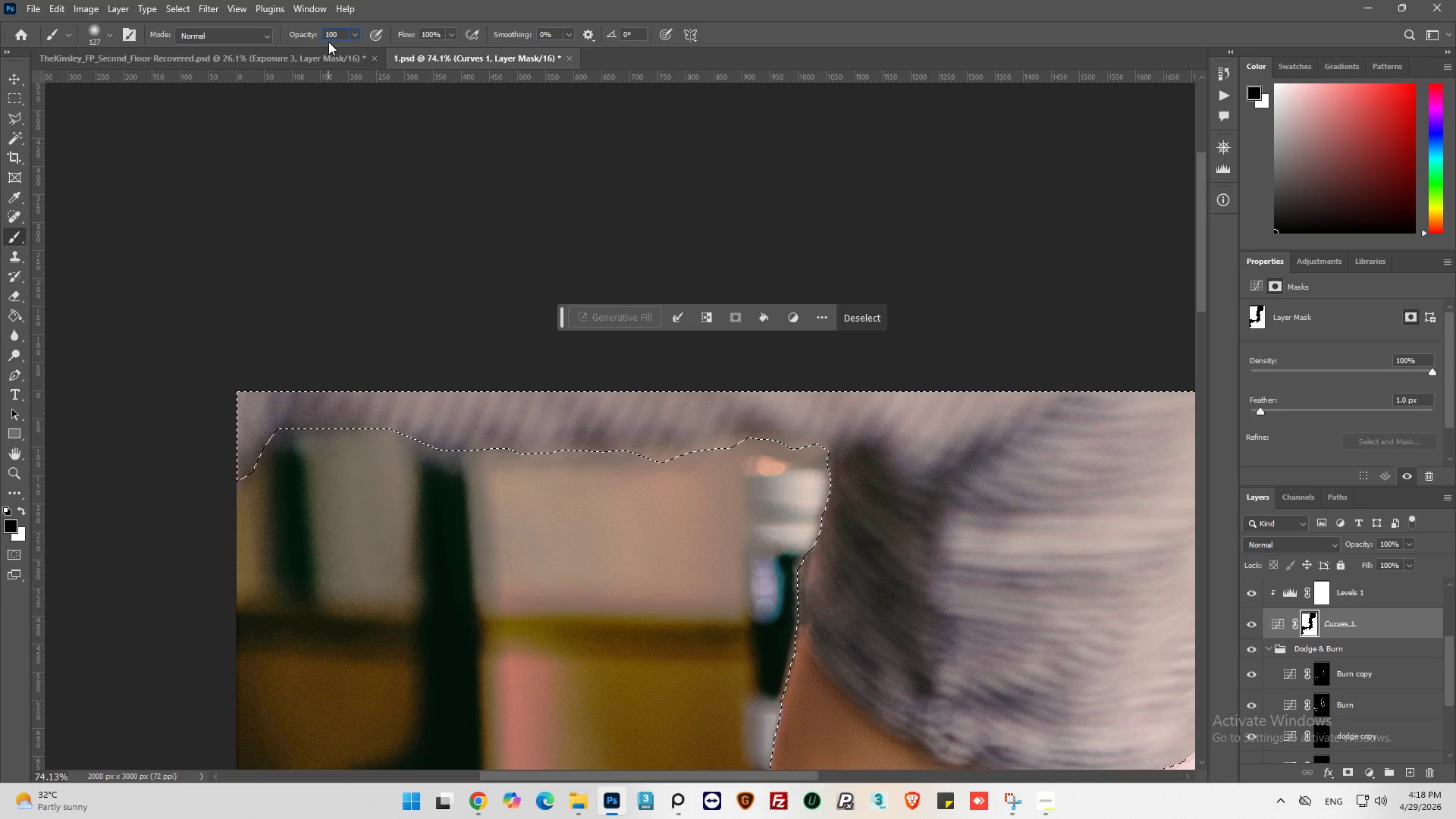 
key(Enter)
 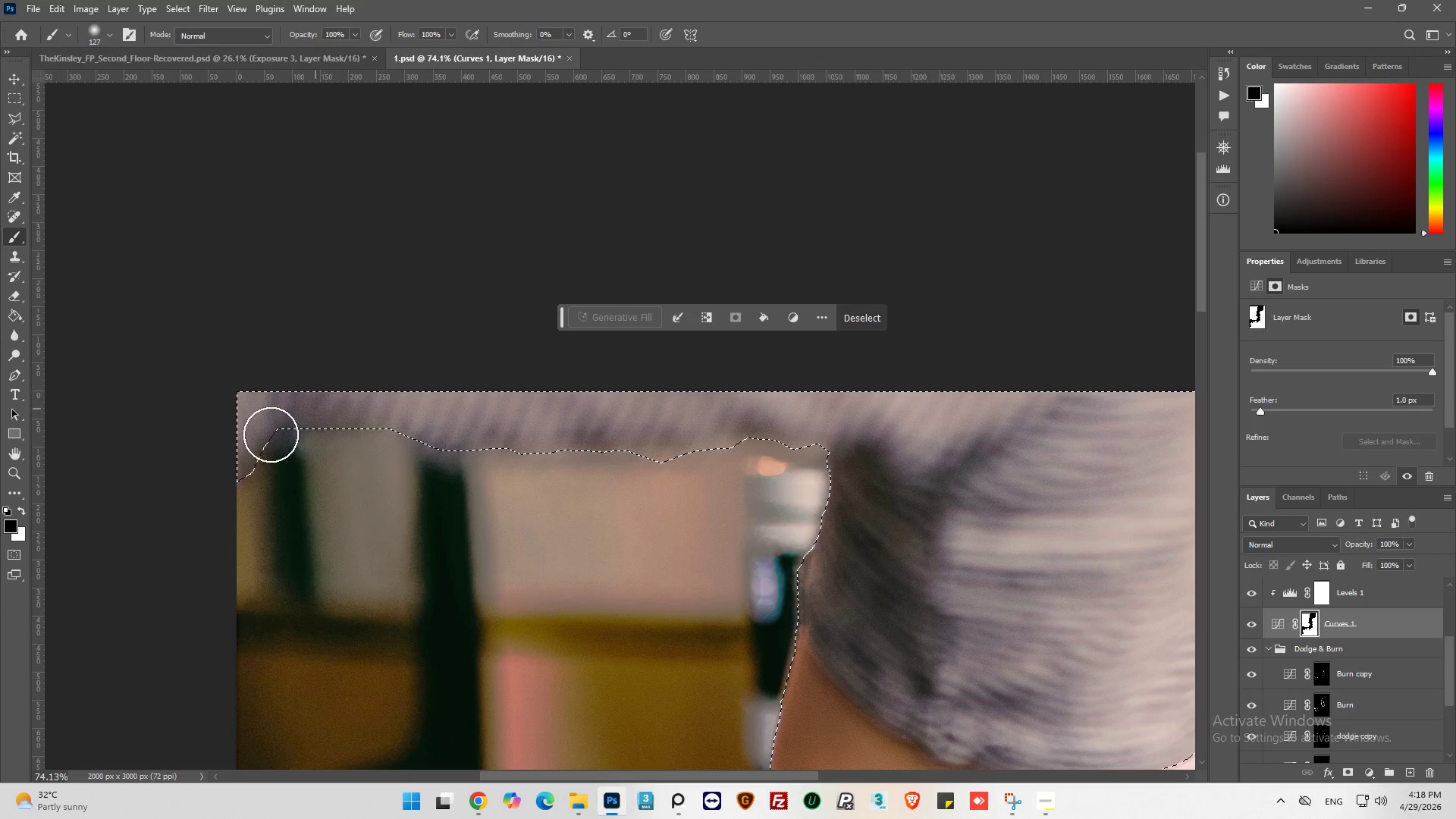 
left_click_drag(start_coordinate=[253, 440], to_coordinate=[332, 325])
 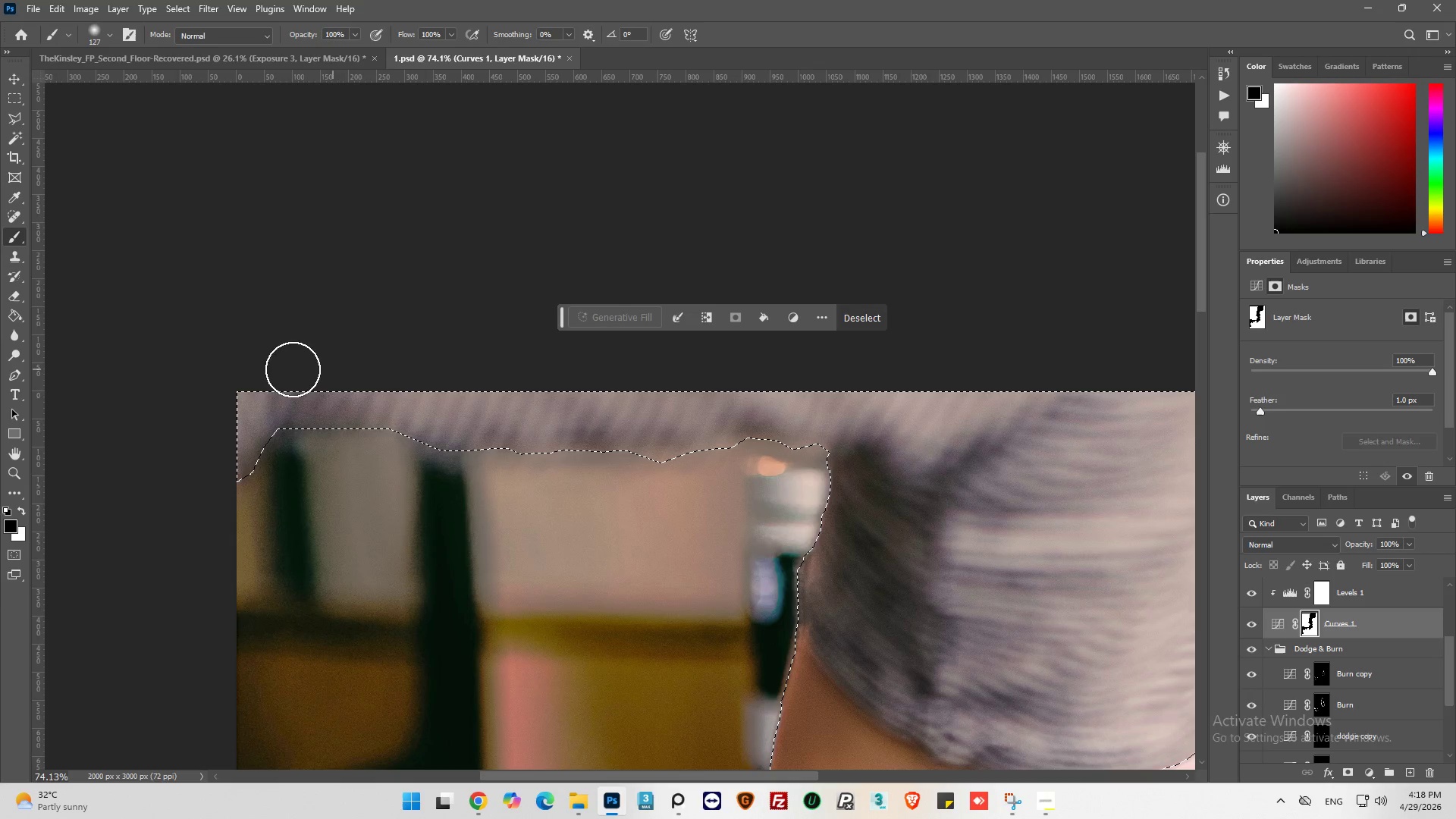 
left_click_drag(start_coordinate=[277, 370], to_coordinate=[722, 441])
 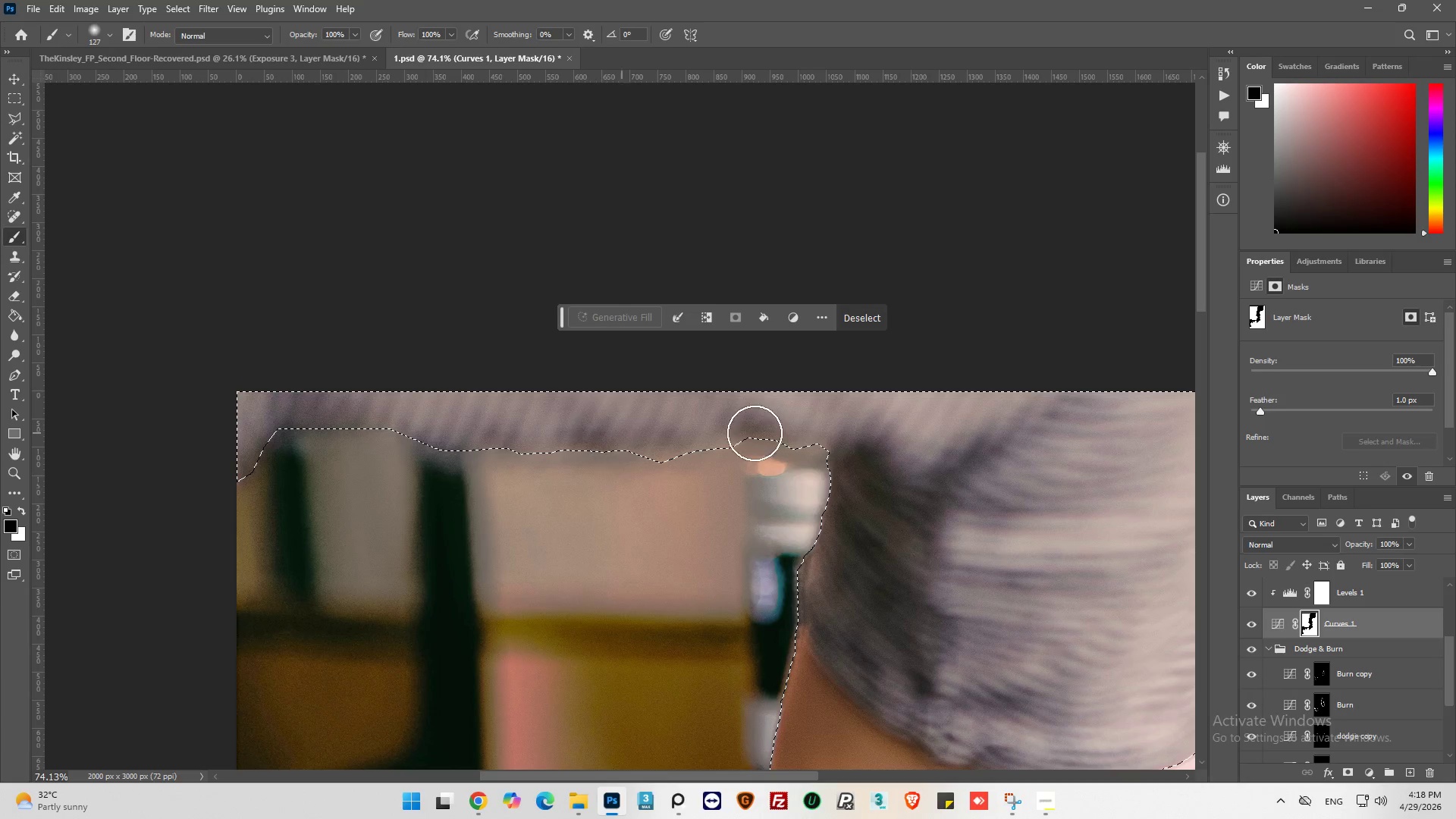 
left_click_drag(start_coordinate=[794, 433], to_coordinate=[80, 444])
 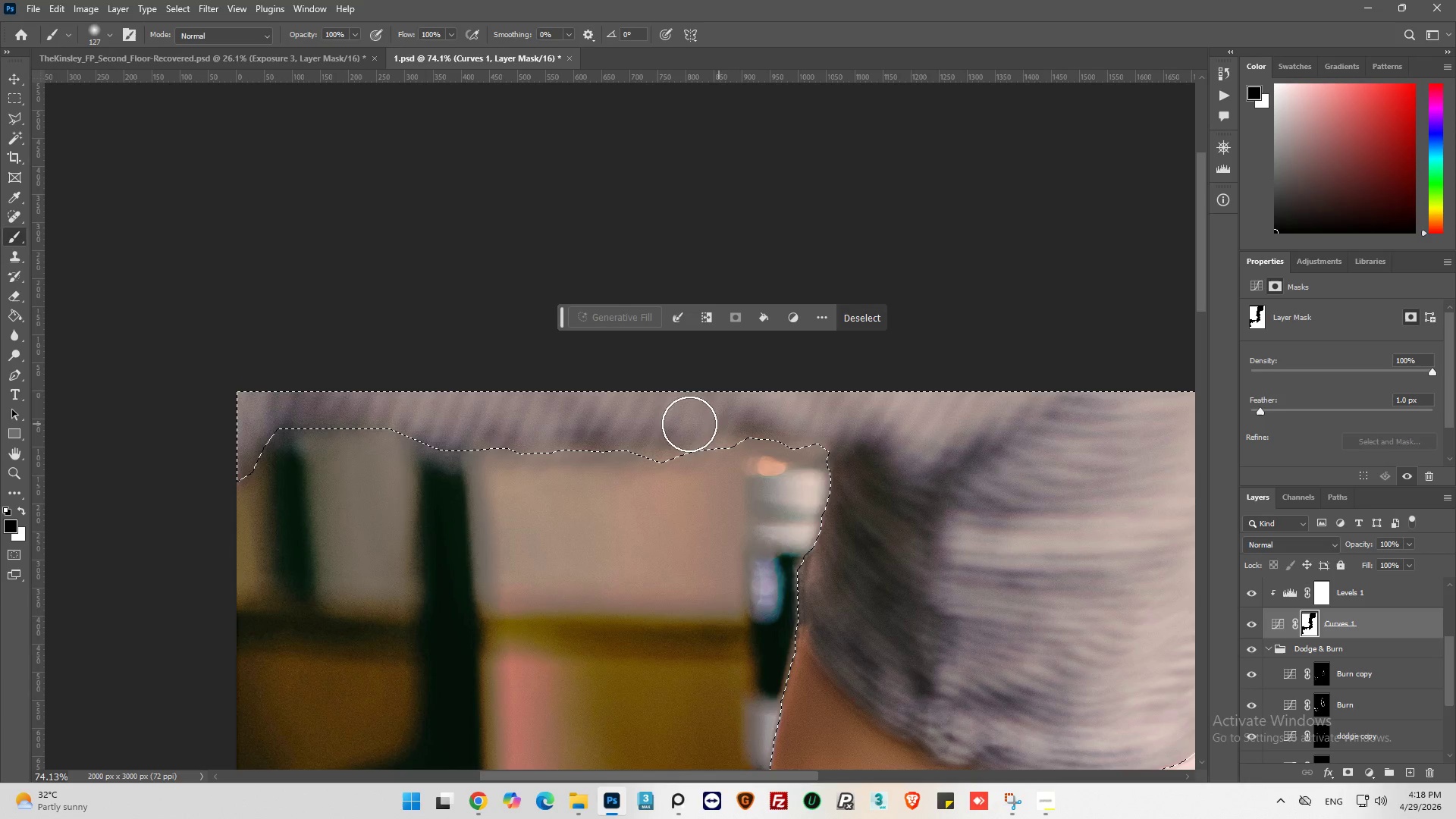 
left_click_drag(start_coordinate=[698, 424], to_coordinate=[156, 424])
 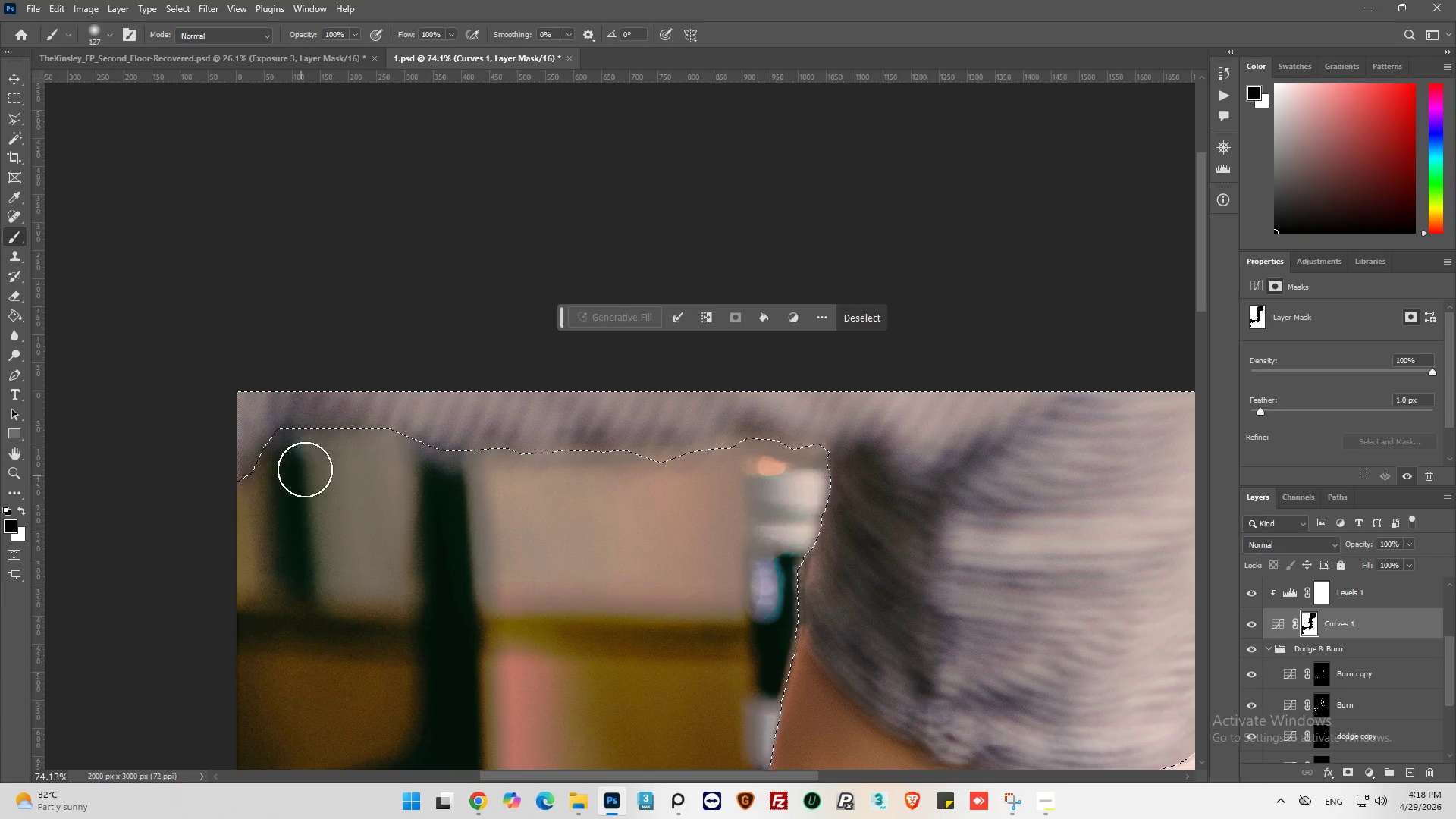 
key(Control+Shift+I)
 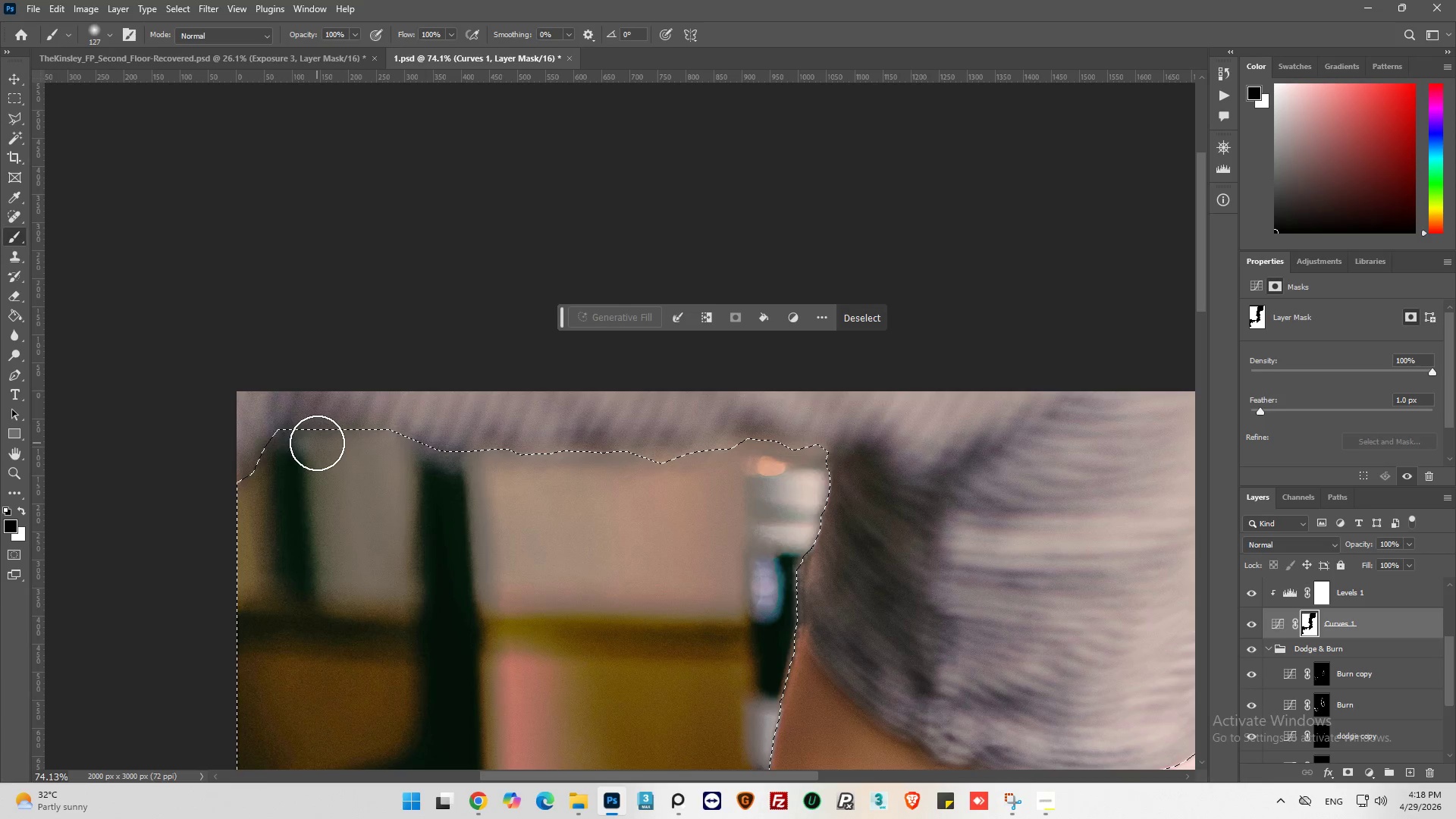 
key(X)
 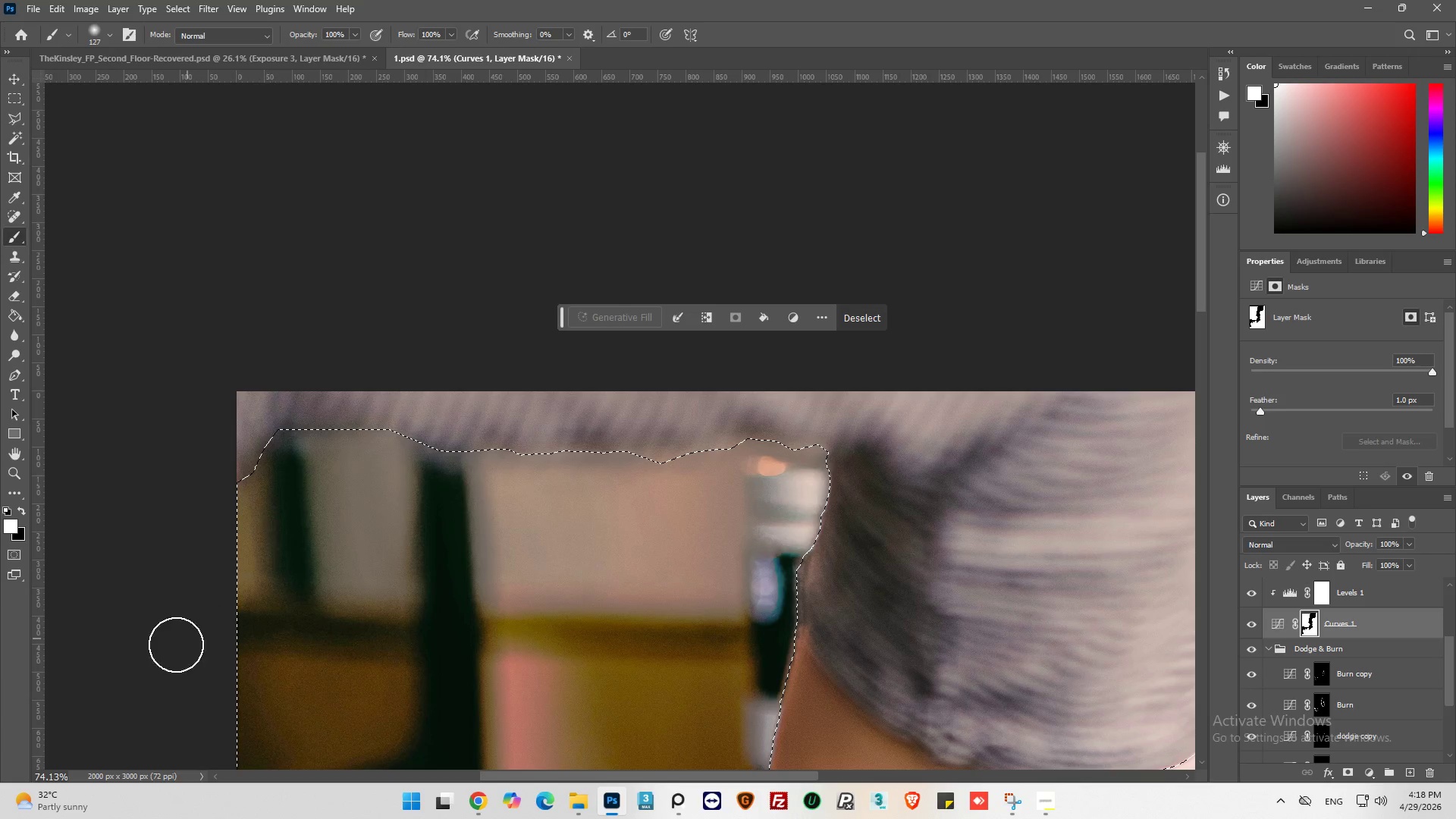 
left_click_drag(start_coordinate=[193, 617], to_coordinate=[921, 462])
 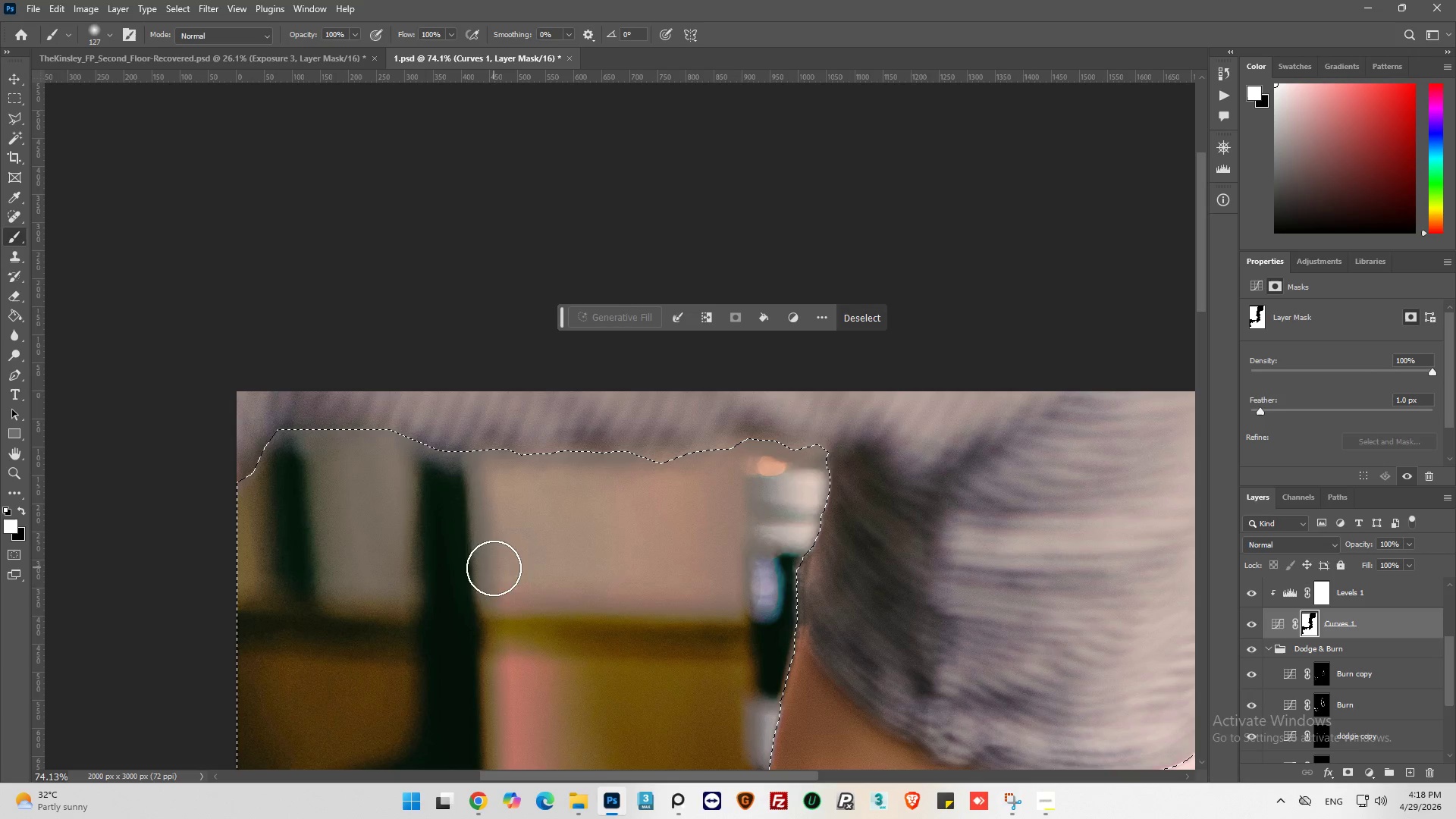 
left_click_drag(start_coordinate=[494, 568], to_coordinate=[877, 491])
 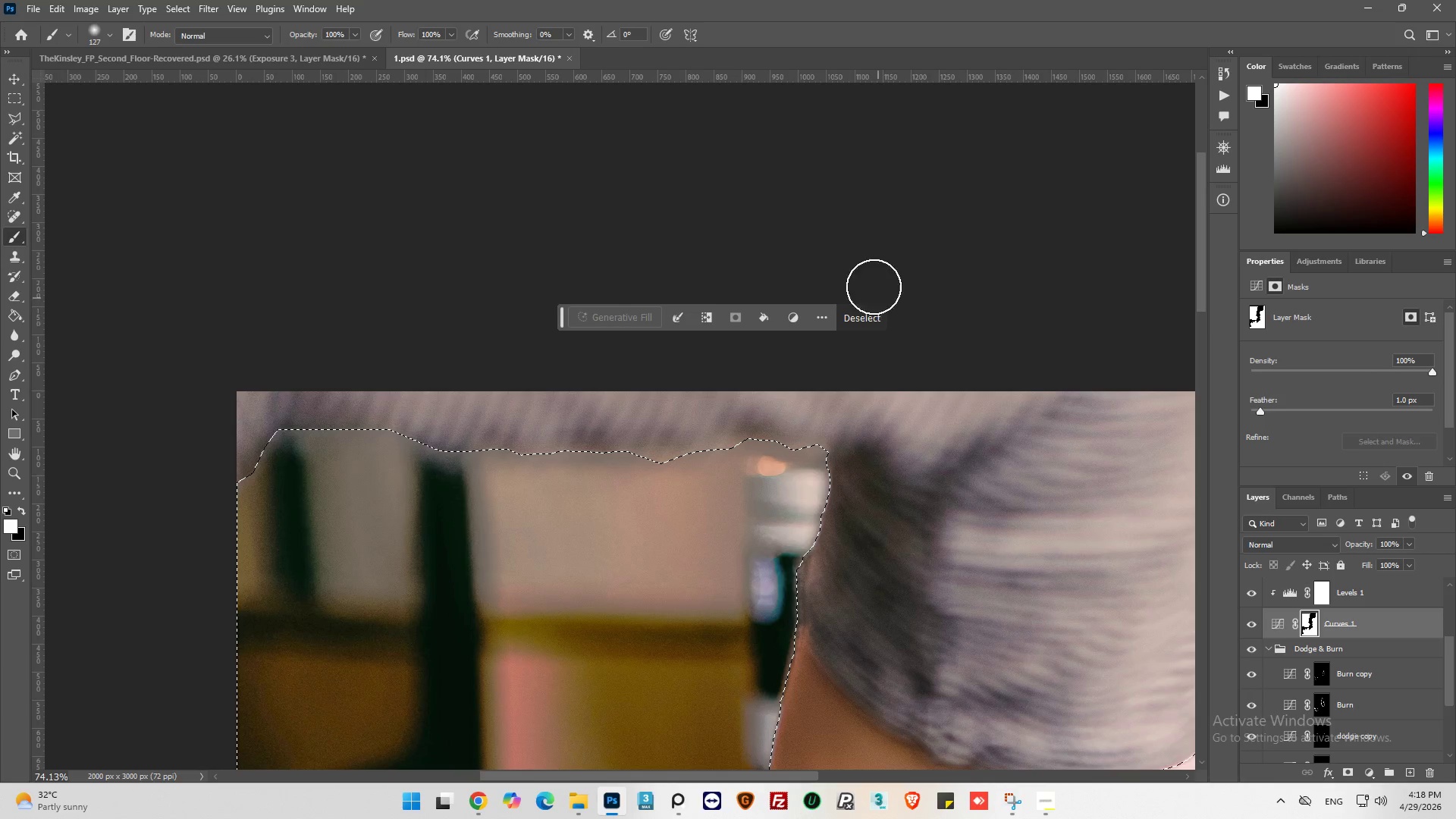 
left_click([861, 311])
 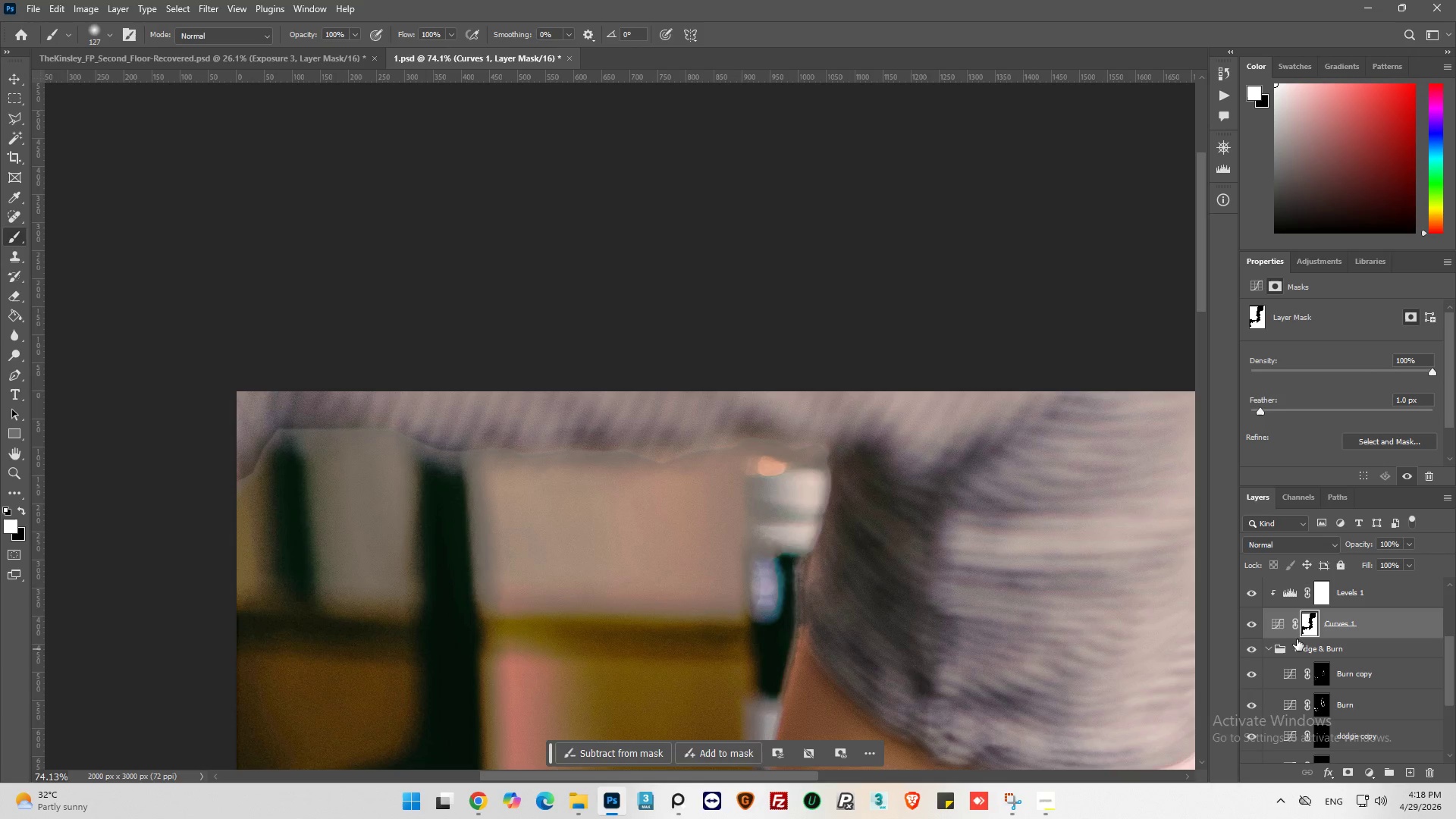 
key(Alt+AltLeft)
 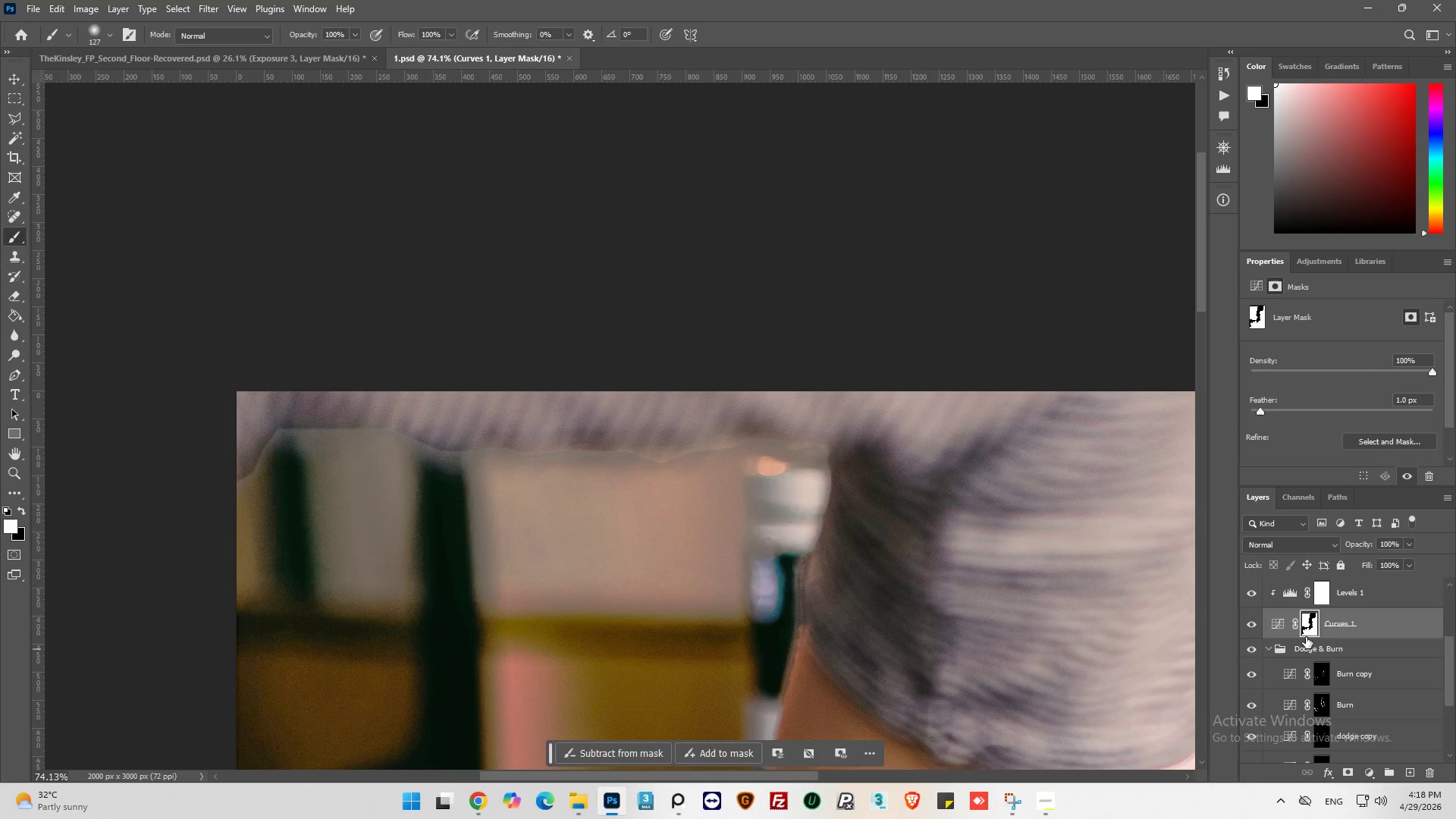 
hold_key(key=AltLeft, duration=0.94)
left_click([1310, 635])
 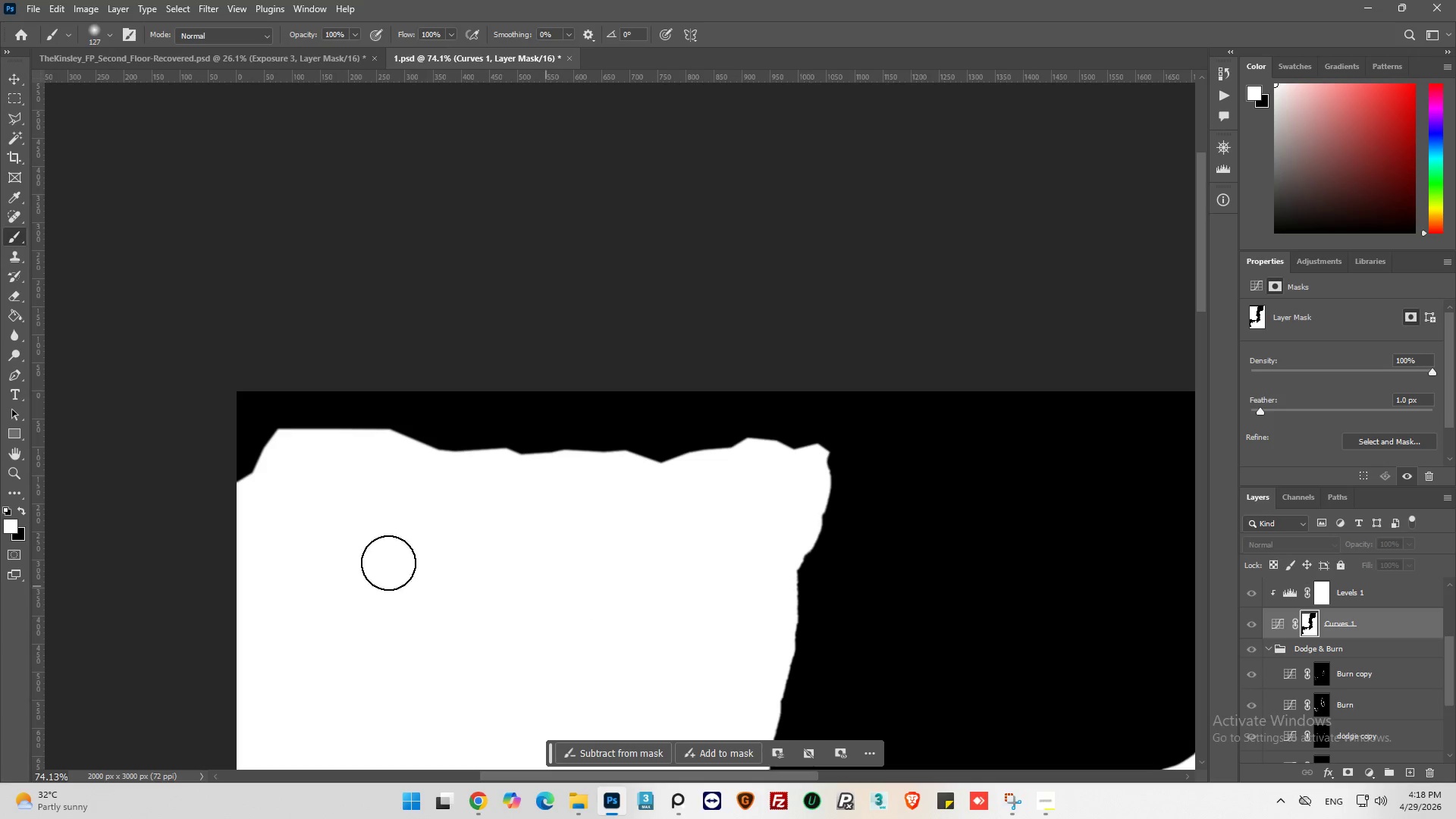 
hold_key(key=AltLeft, duration=0.41)
scroll: coordinate [150, 418], scroll_direction: up, amount: 4.0
 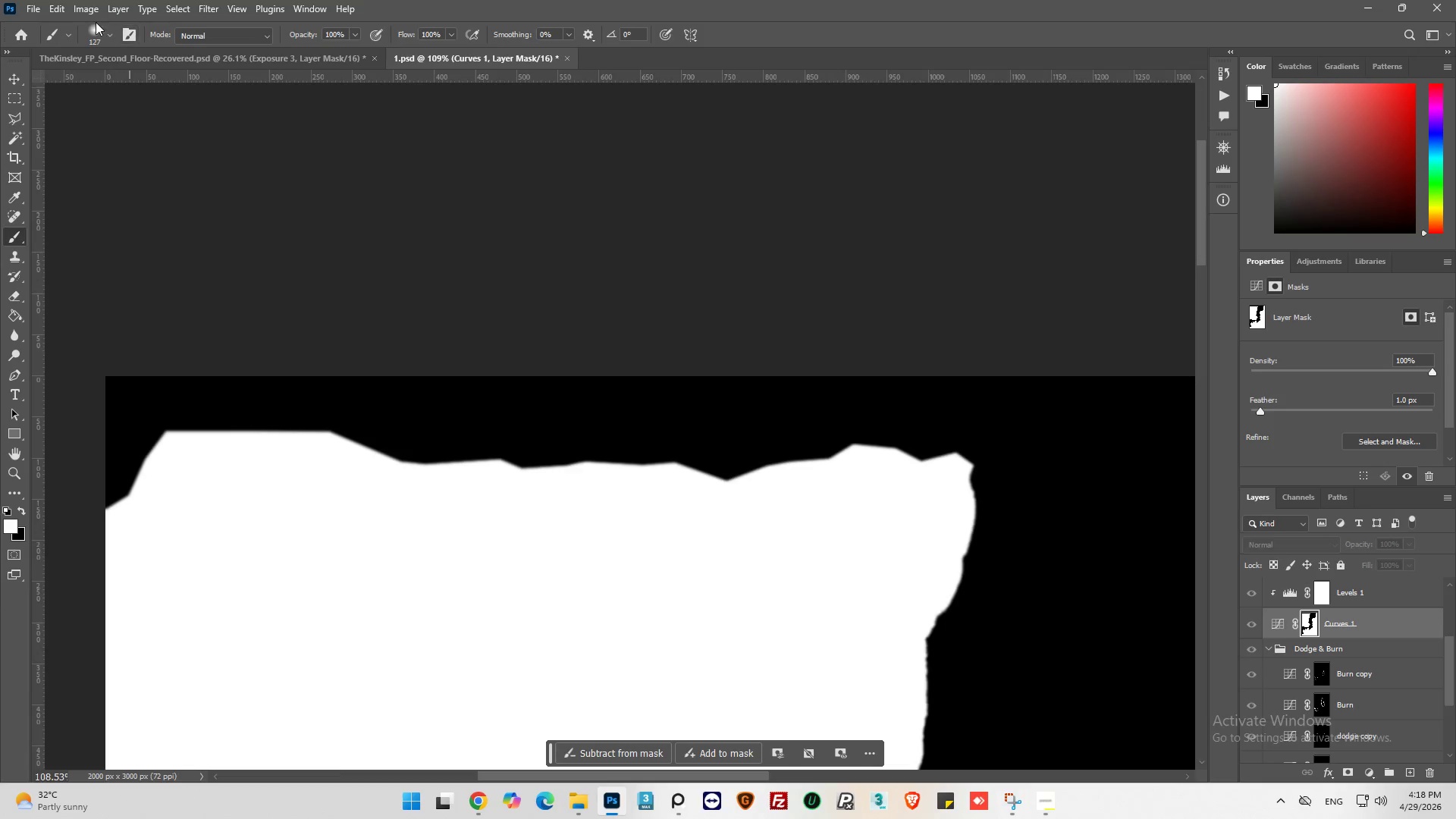 
left_click([109, 35])
 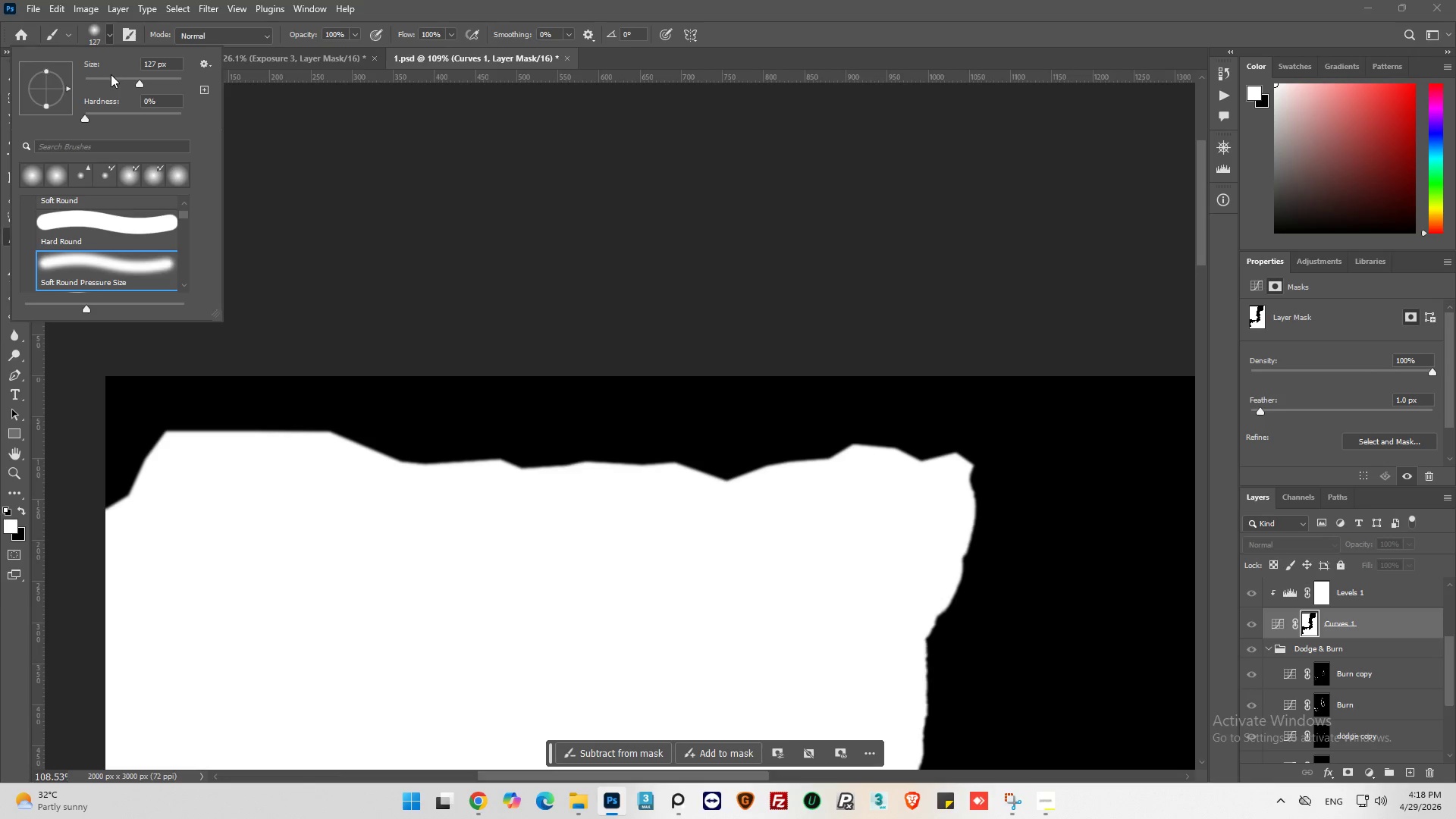 
left_click_drag(start_coordinate=[110, 82], to_coordinate=[99, 86])
 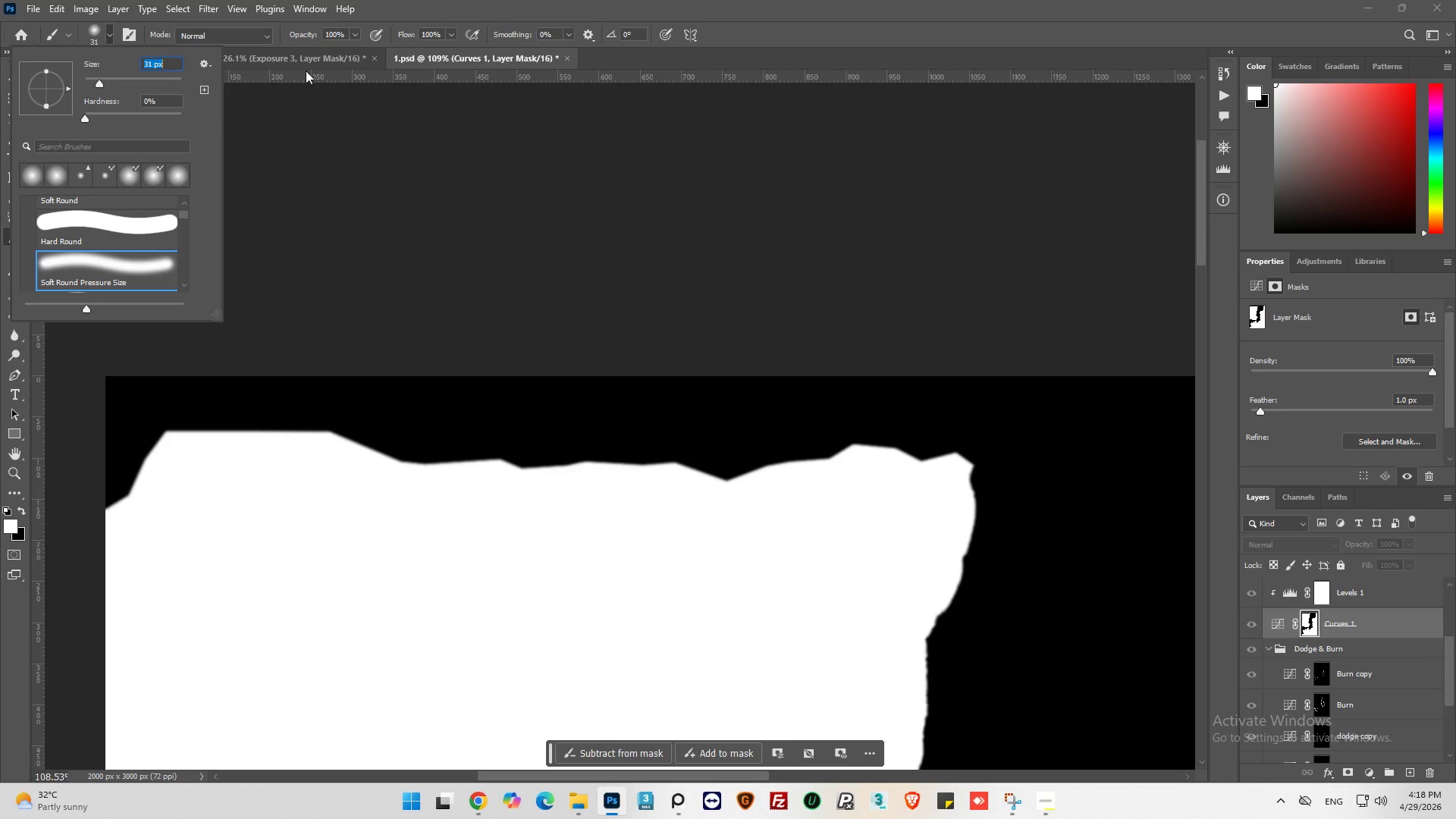 
double_click([335, 36])
 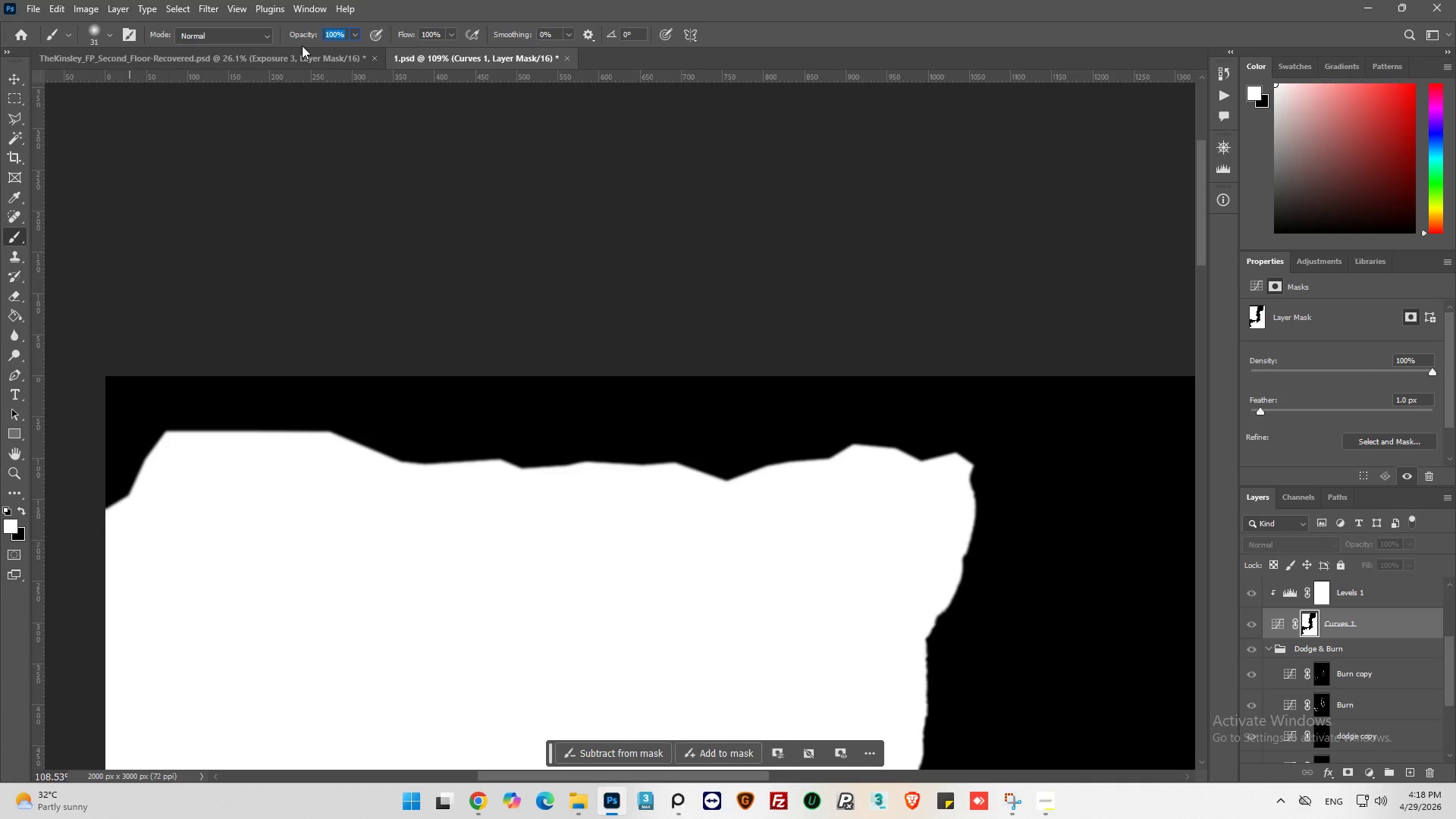 
type(25)
 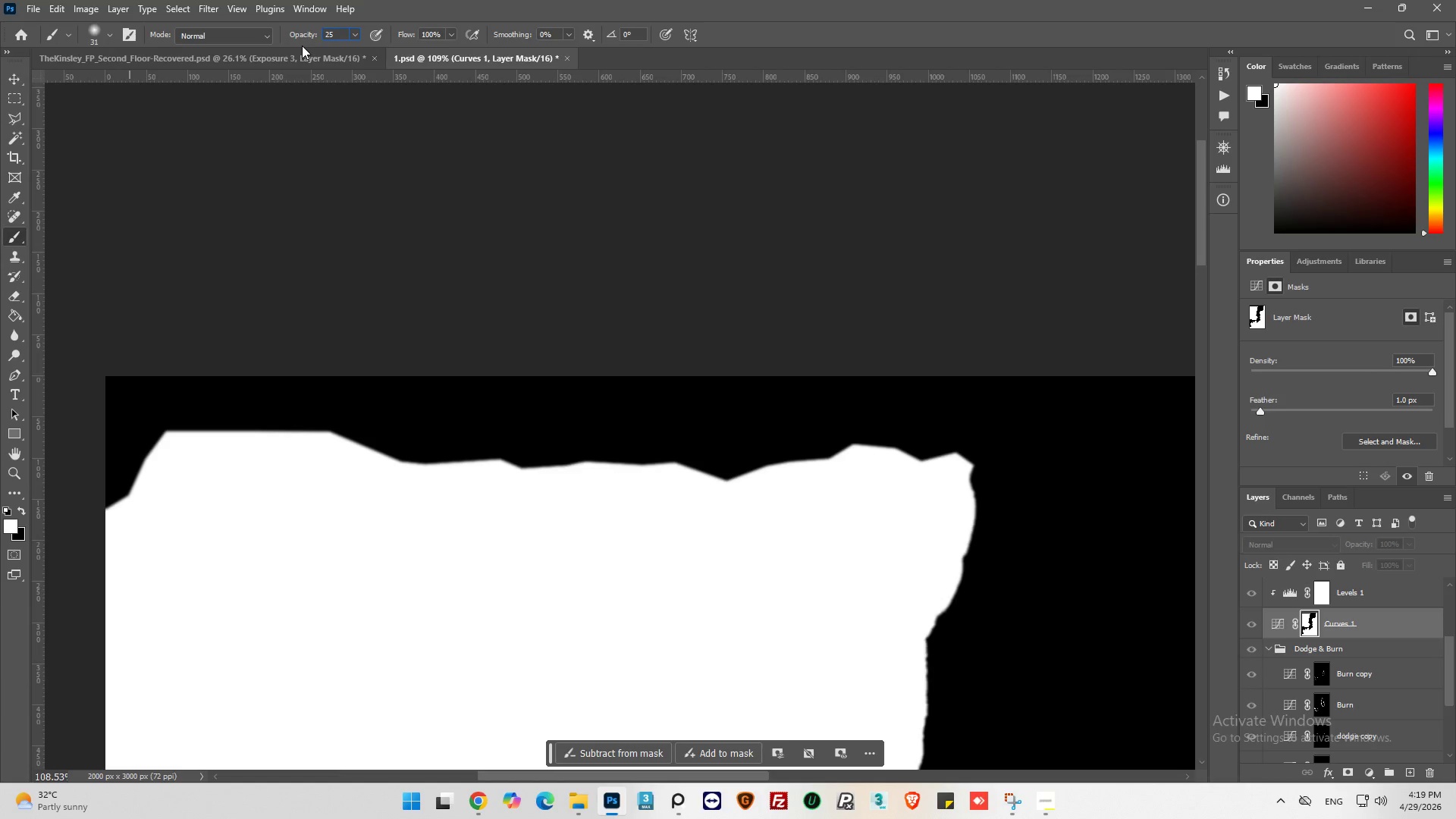 
key(Enter)
 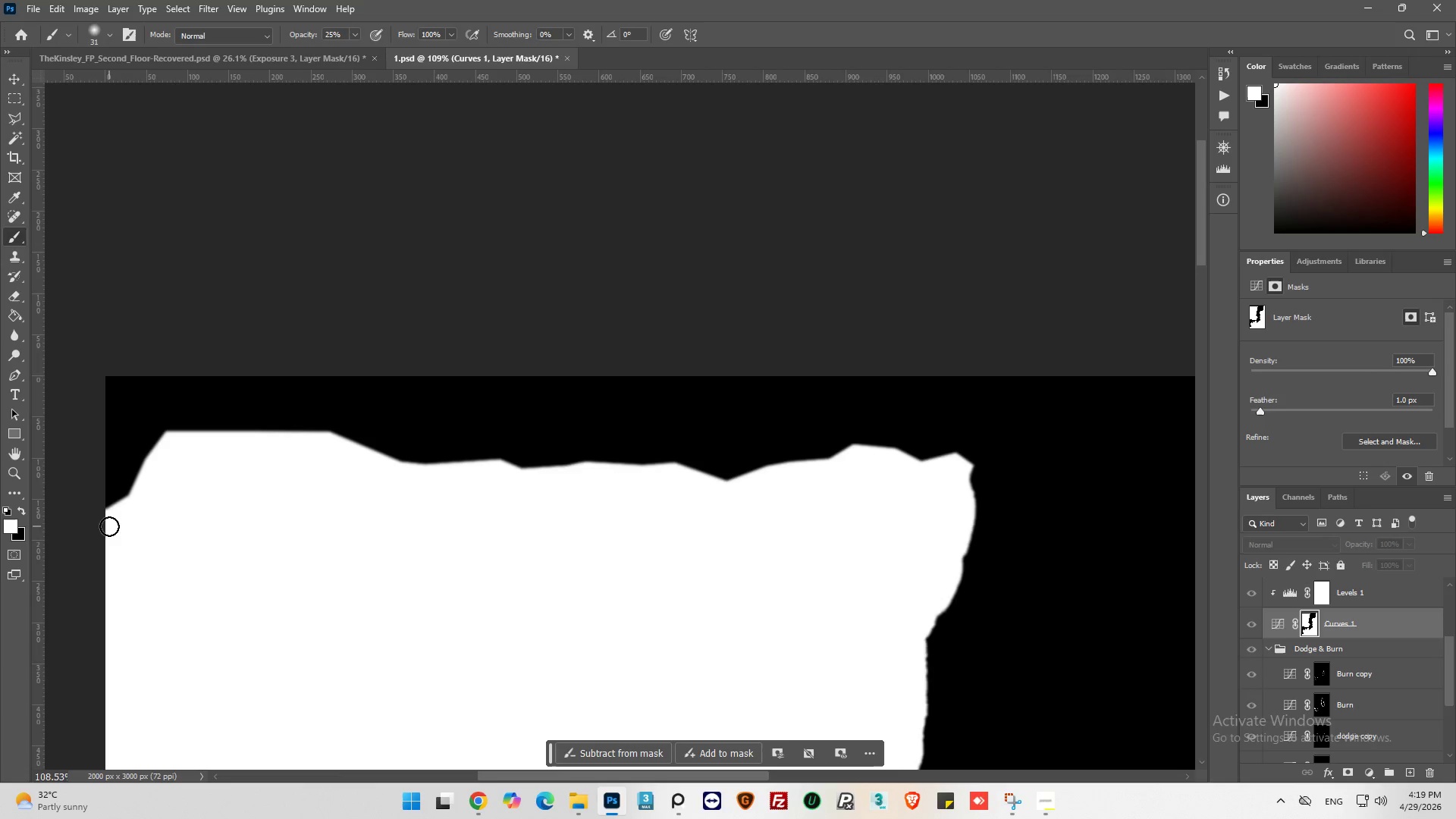 
left_click_drag(start_coordinate=[111, 501], to_coordinate=[915, 460])
 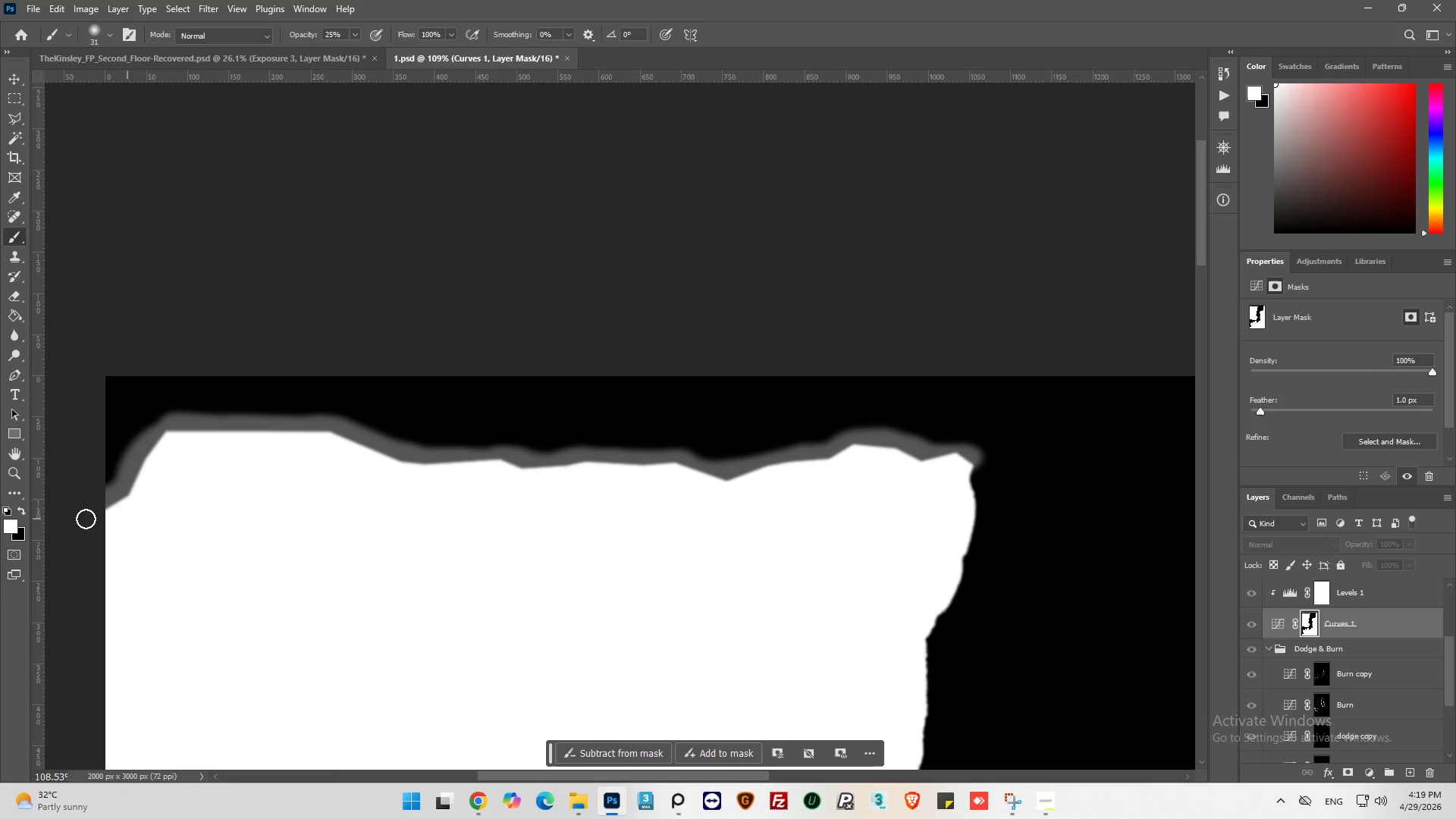 
hold_key(key=AltLeft, duration=0.39)
scroll: coordinate [0, 516], scroll_direction: up, amount: 6.0
 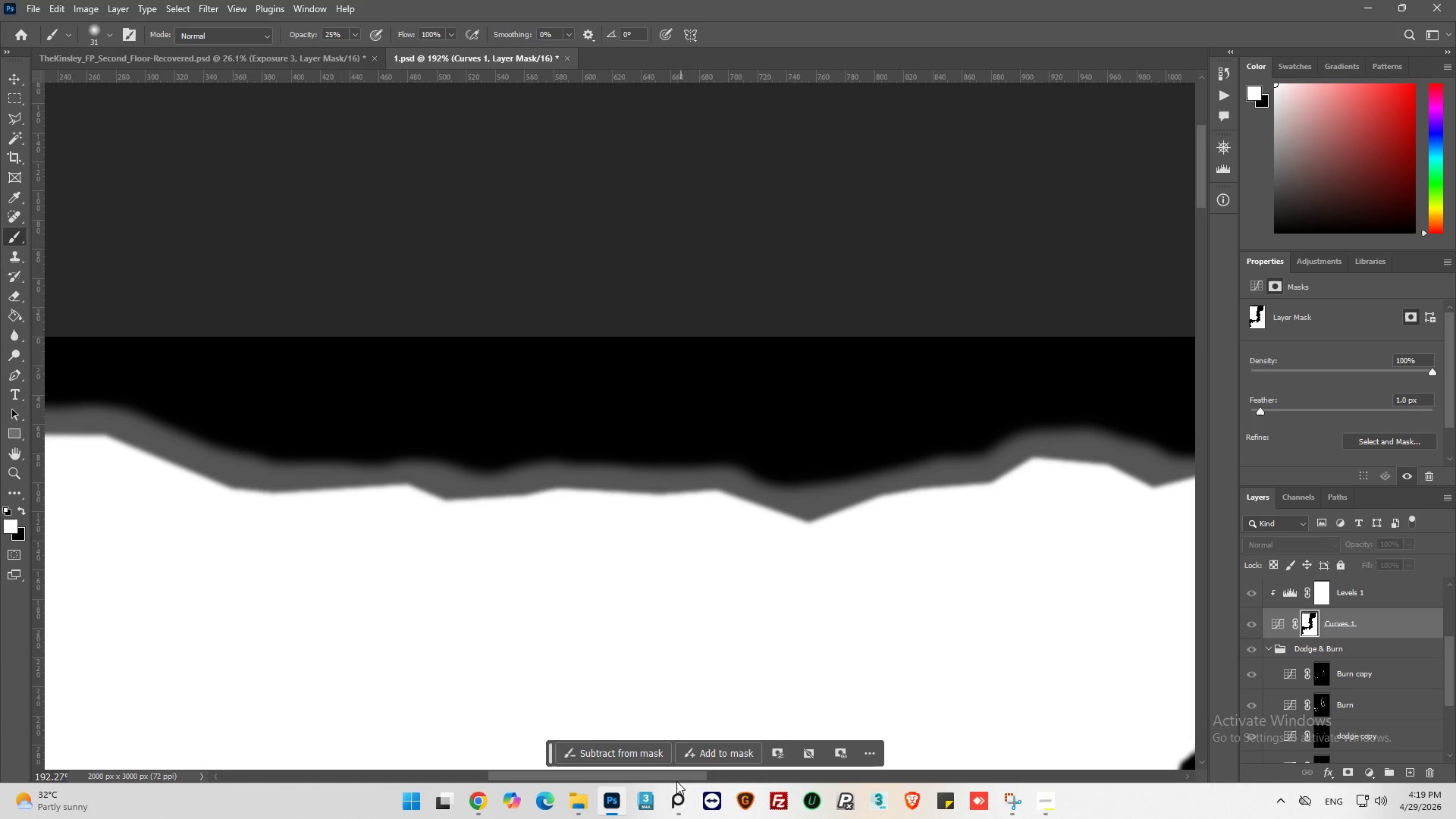 
left_click_drag(start_coordinate=[676, 778], to_coordinate=[587, 774])
 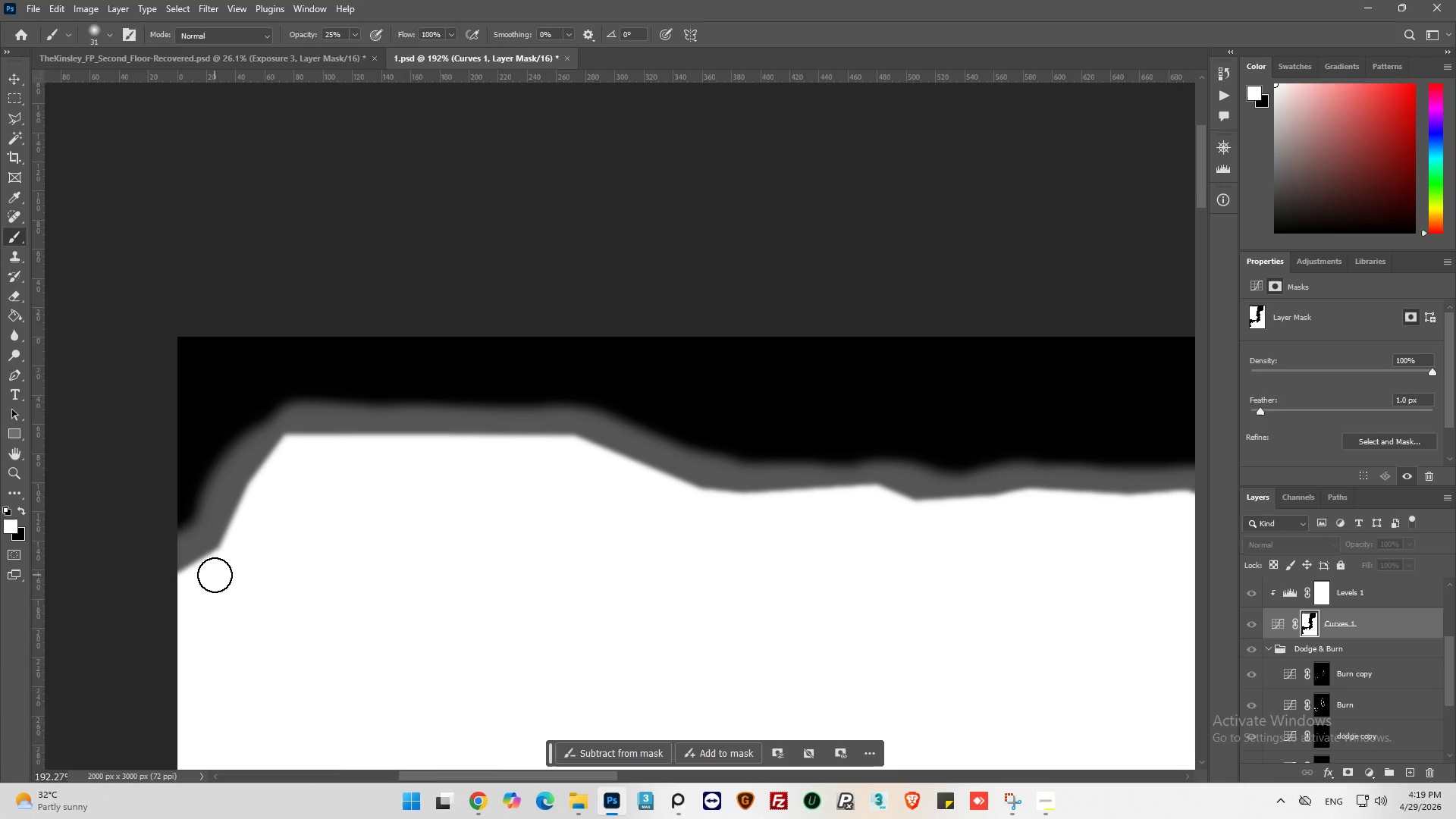 
key(Alt+AltLeft)
 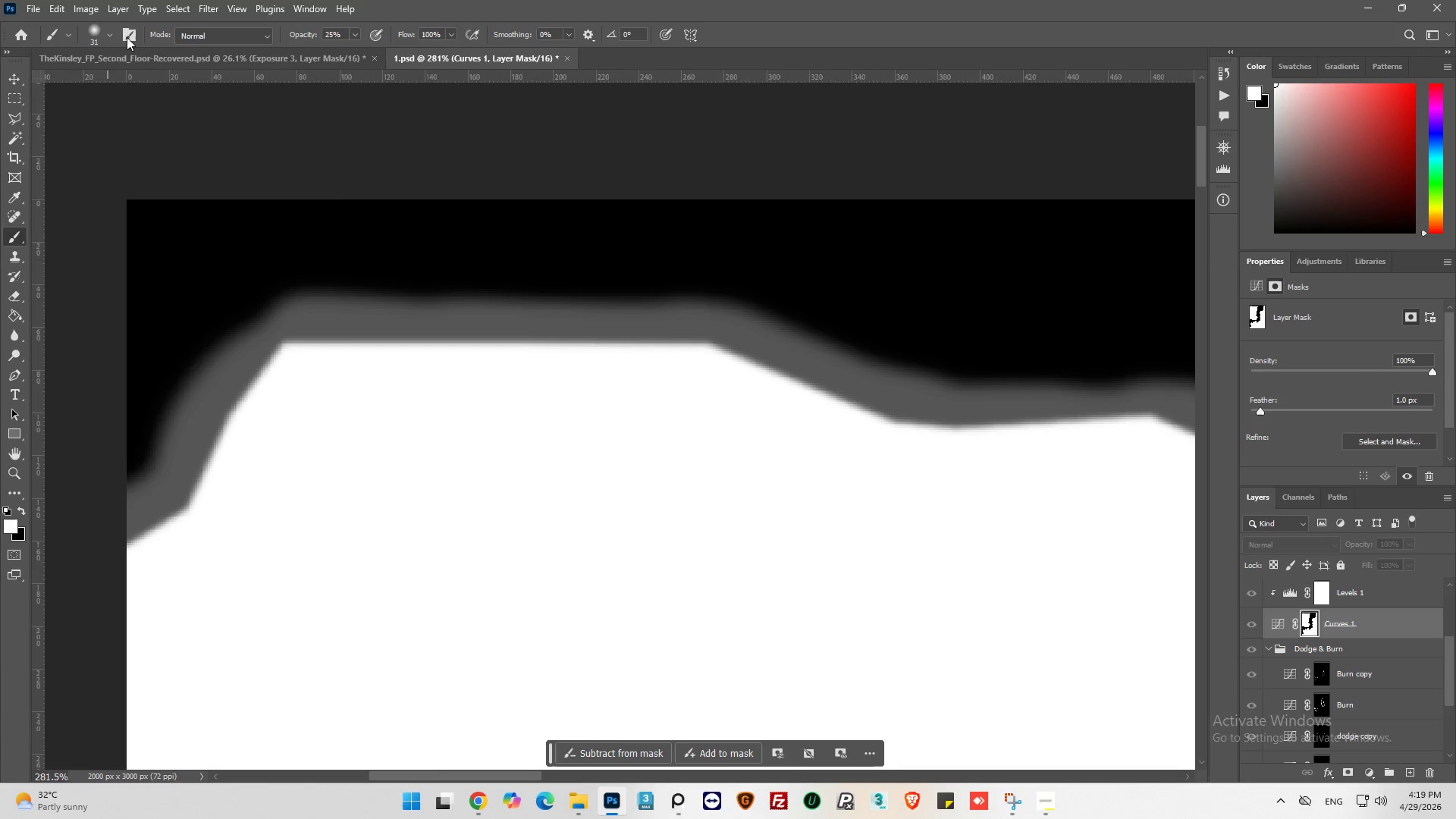 
scroll: coordinate [154, 555], scroll_direction: up, amount: 1.0
 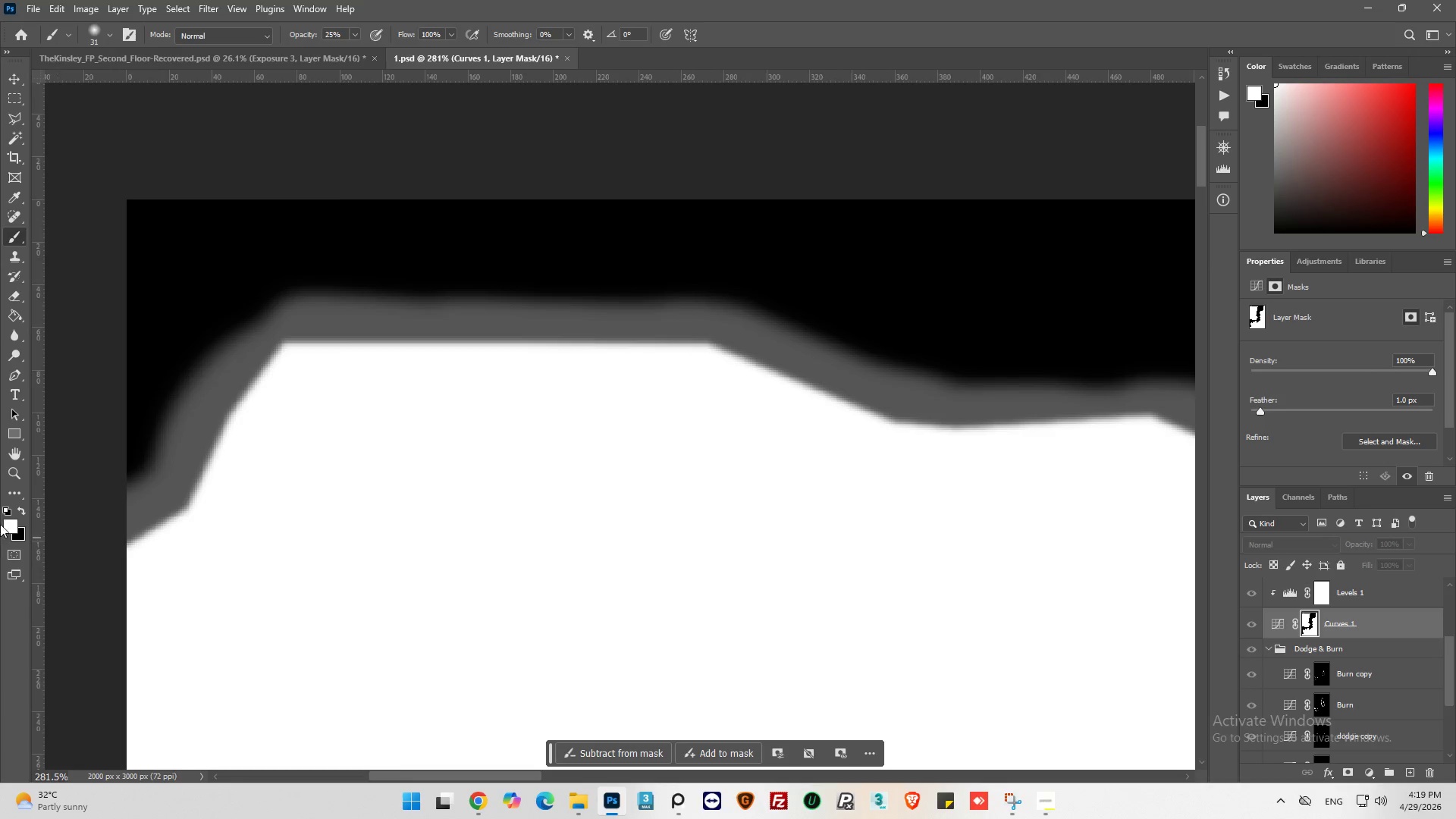 
left_click([109, 40])
 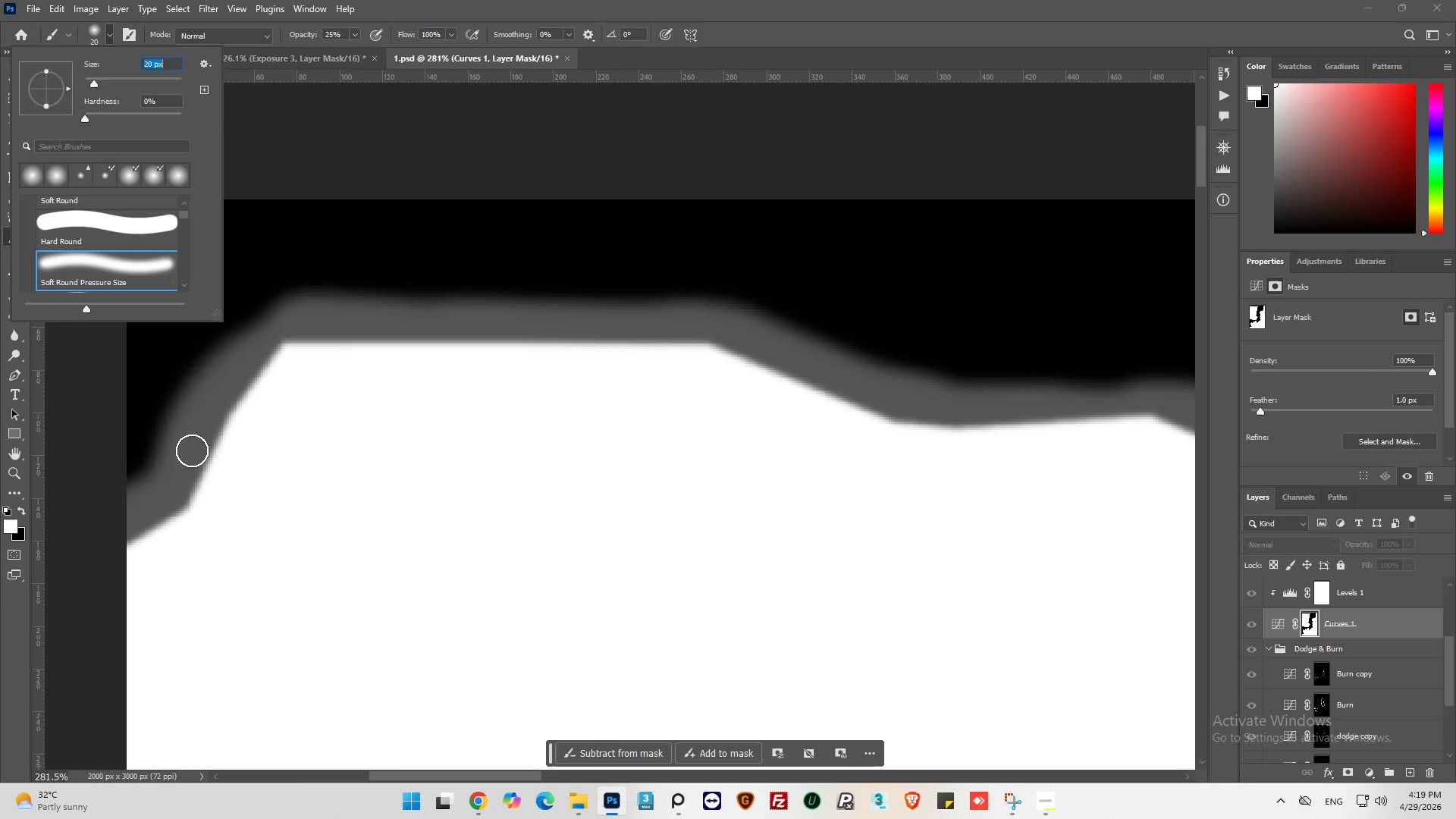 
left_click_drag(start_coordinate=[188, 504], to_coordinate=[956, 433])
 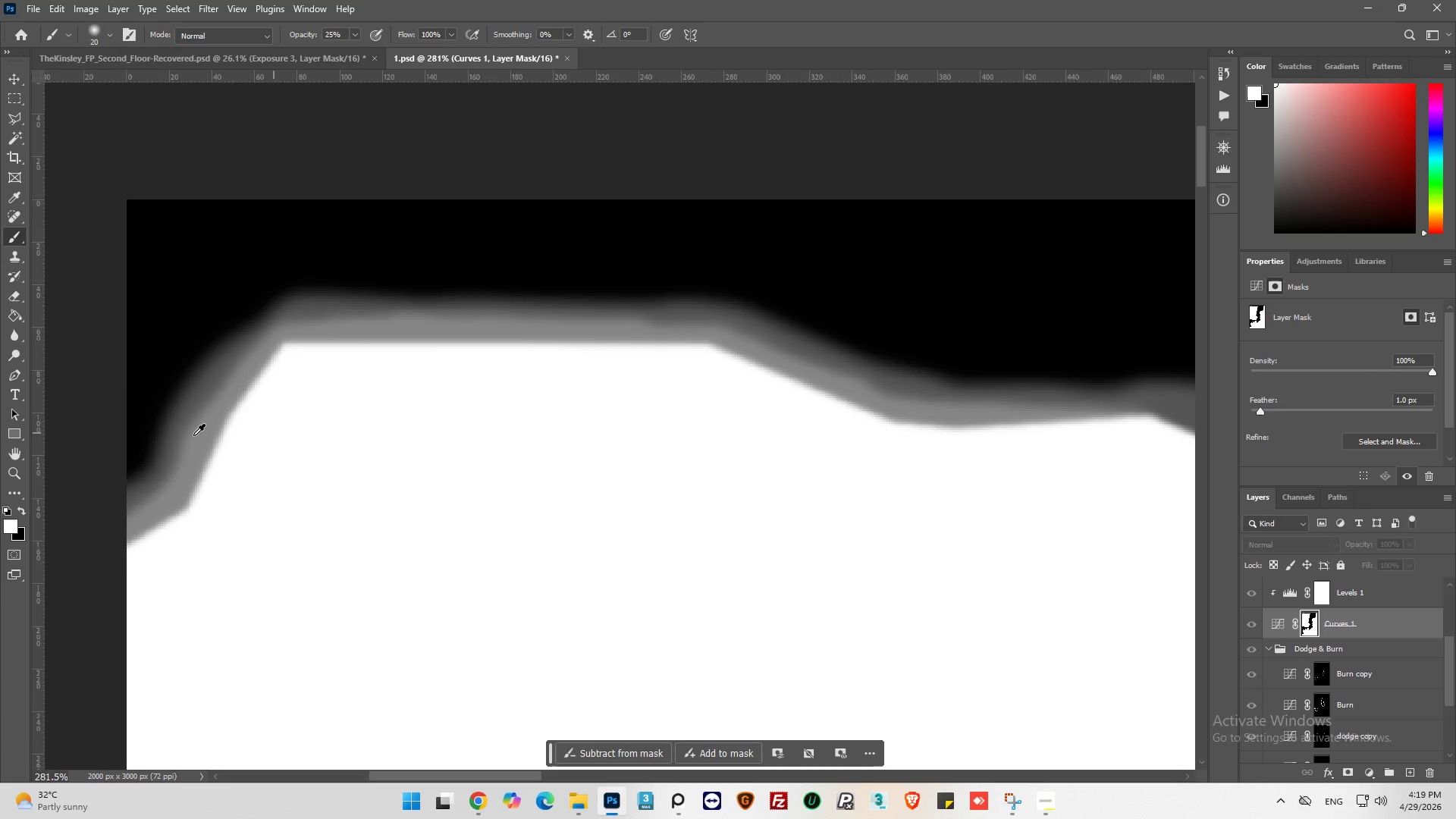 
hold_key(key=AltLeft, duration=0.97)
scroll: coordinate [218, 494], scroll_direction: down, amount: 12.0
 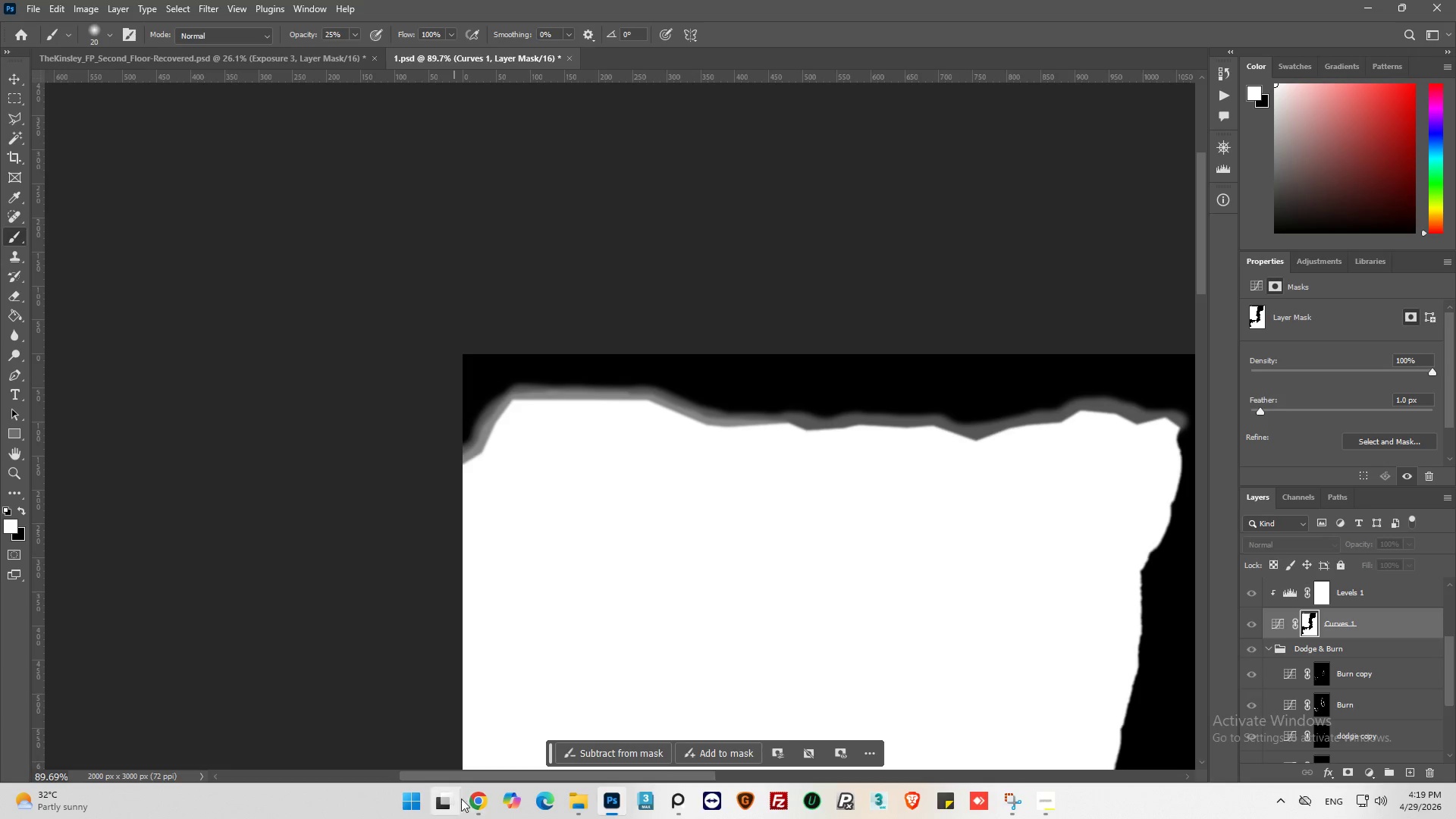 
left_click_drag(start_coordinate=[474, 778], to_coordinate=[554, 780])
 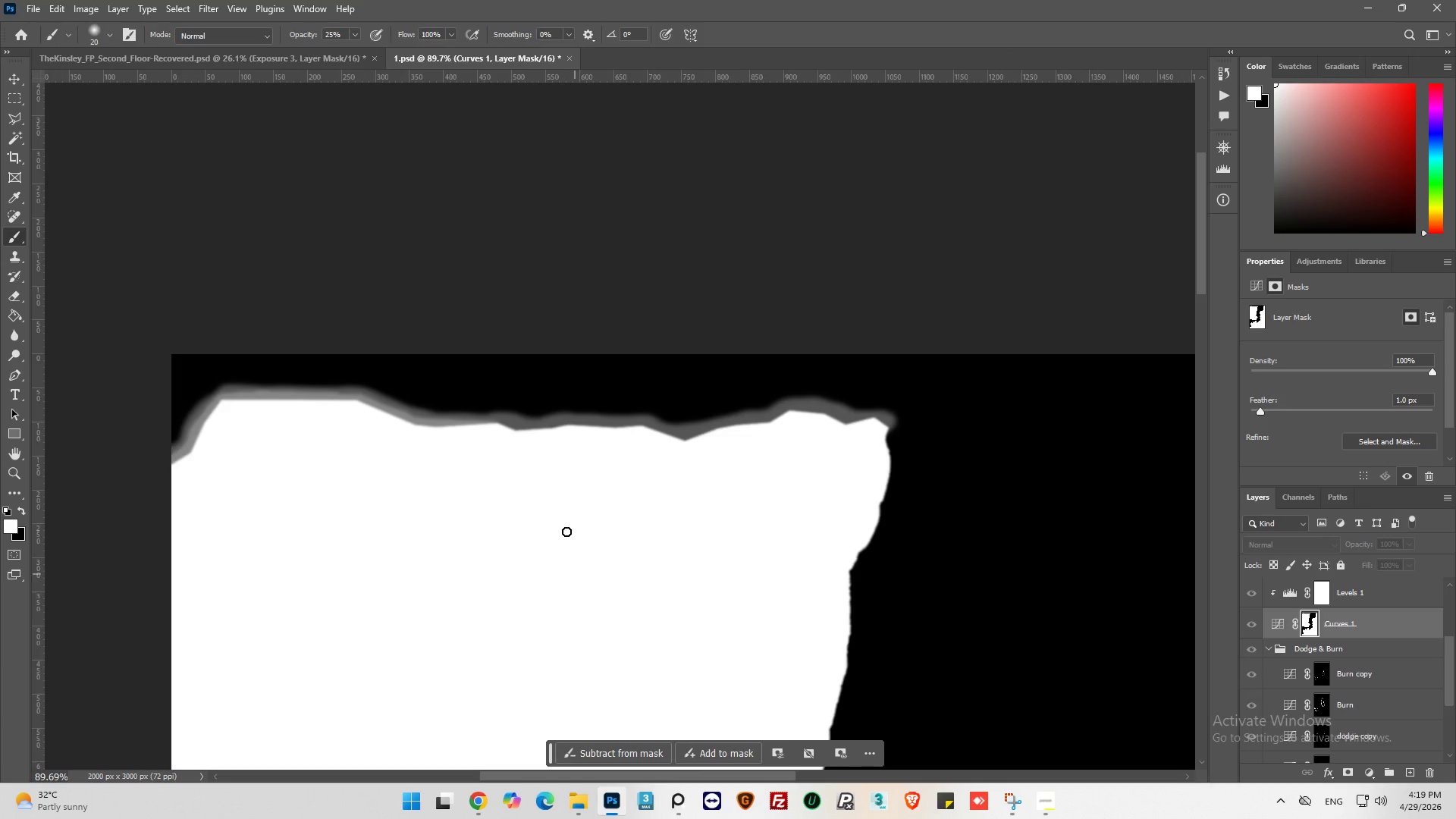 
hold_key(key=AltLeft, duration=1.01)
scroll: coordinate [598, 433], scroll_direction: up, amount: 8.0
 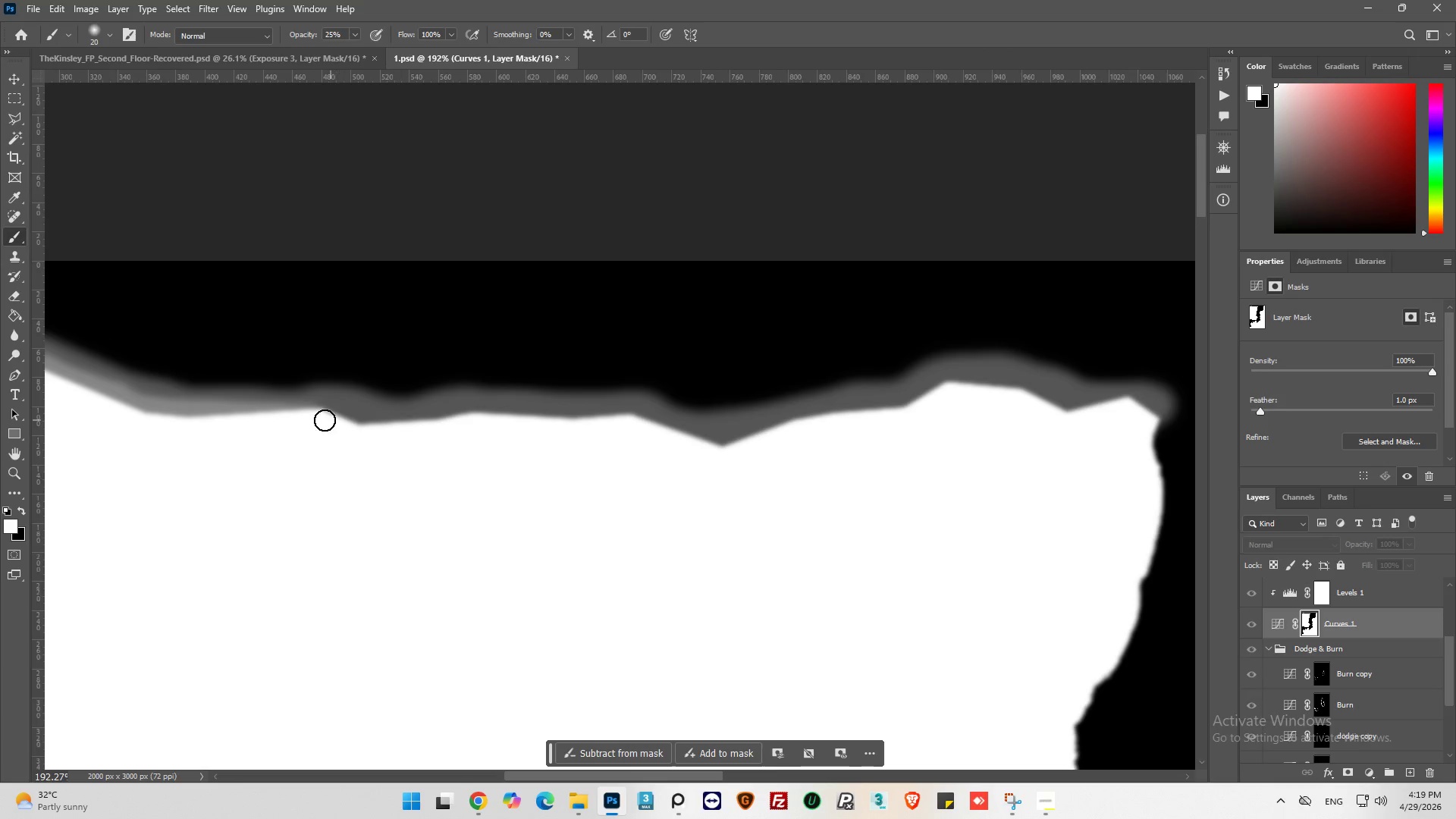 
left_click_drag(start_coordinate=[317, 419], to_coordinate=[1040, 399])
 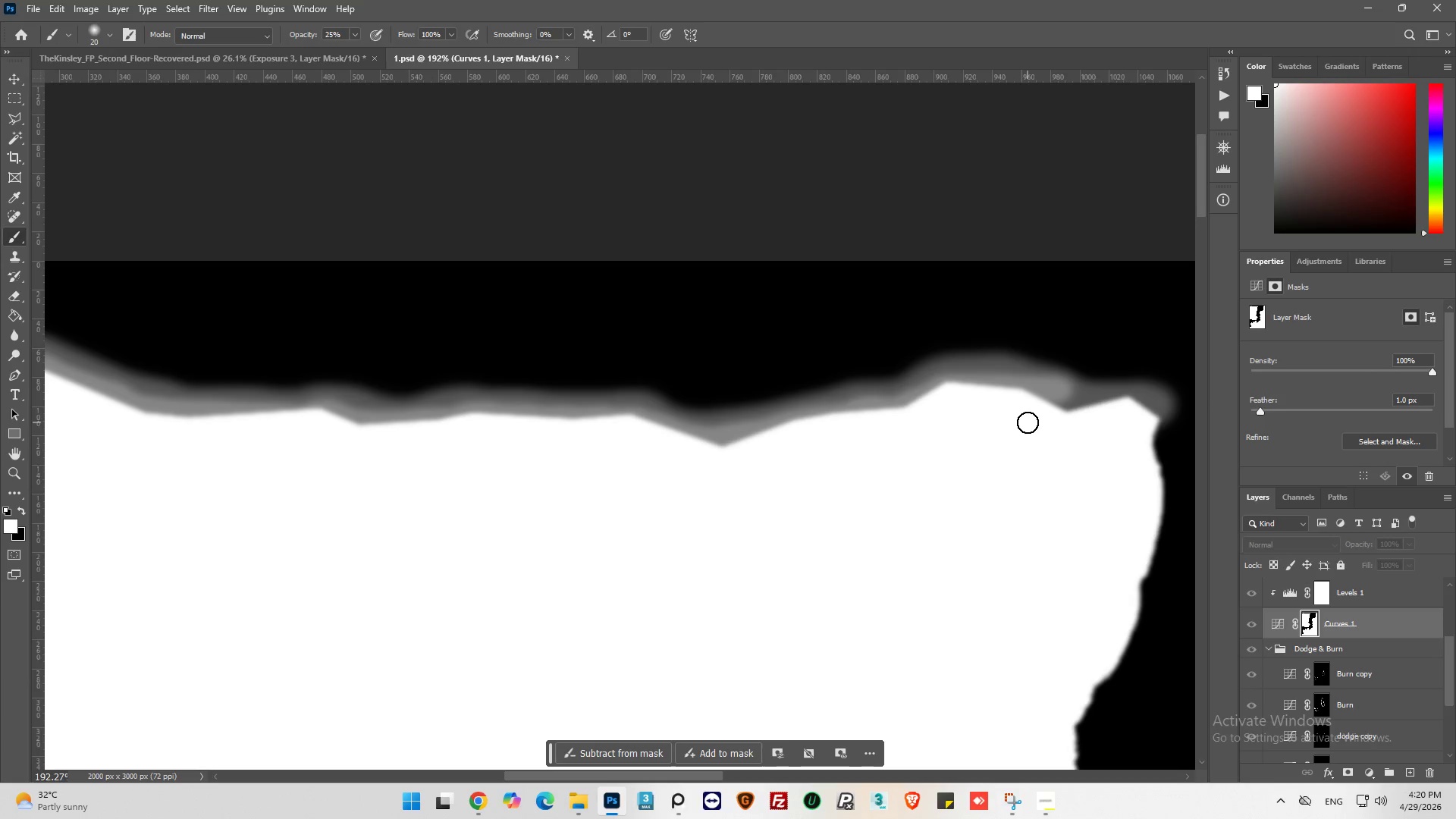 
key(Control+Z)
 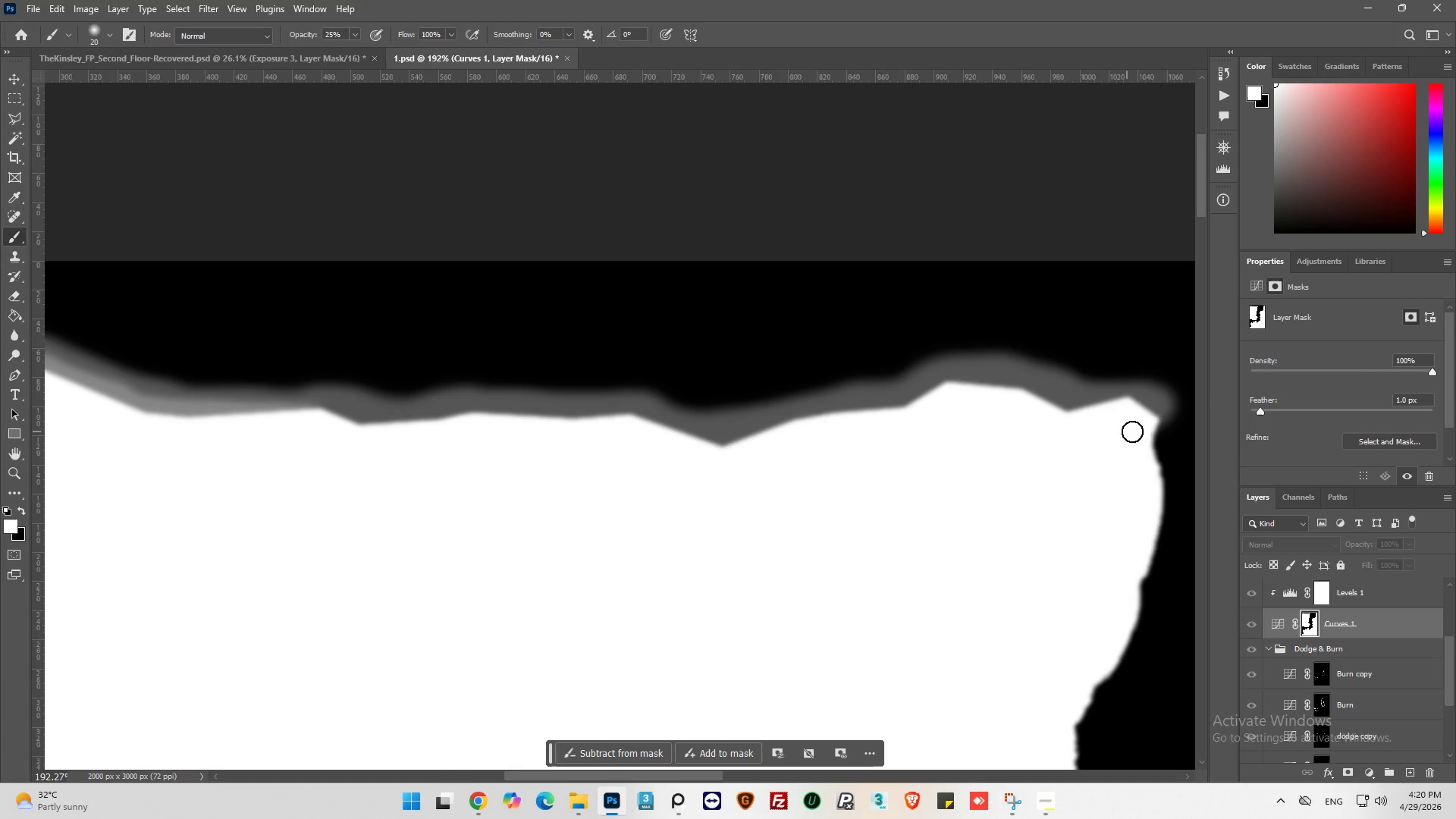 
left_click_drag(start_coordinate=[1149, 428], to_coordinate=[514, 449])
 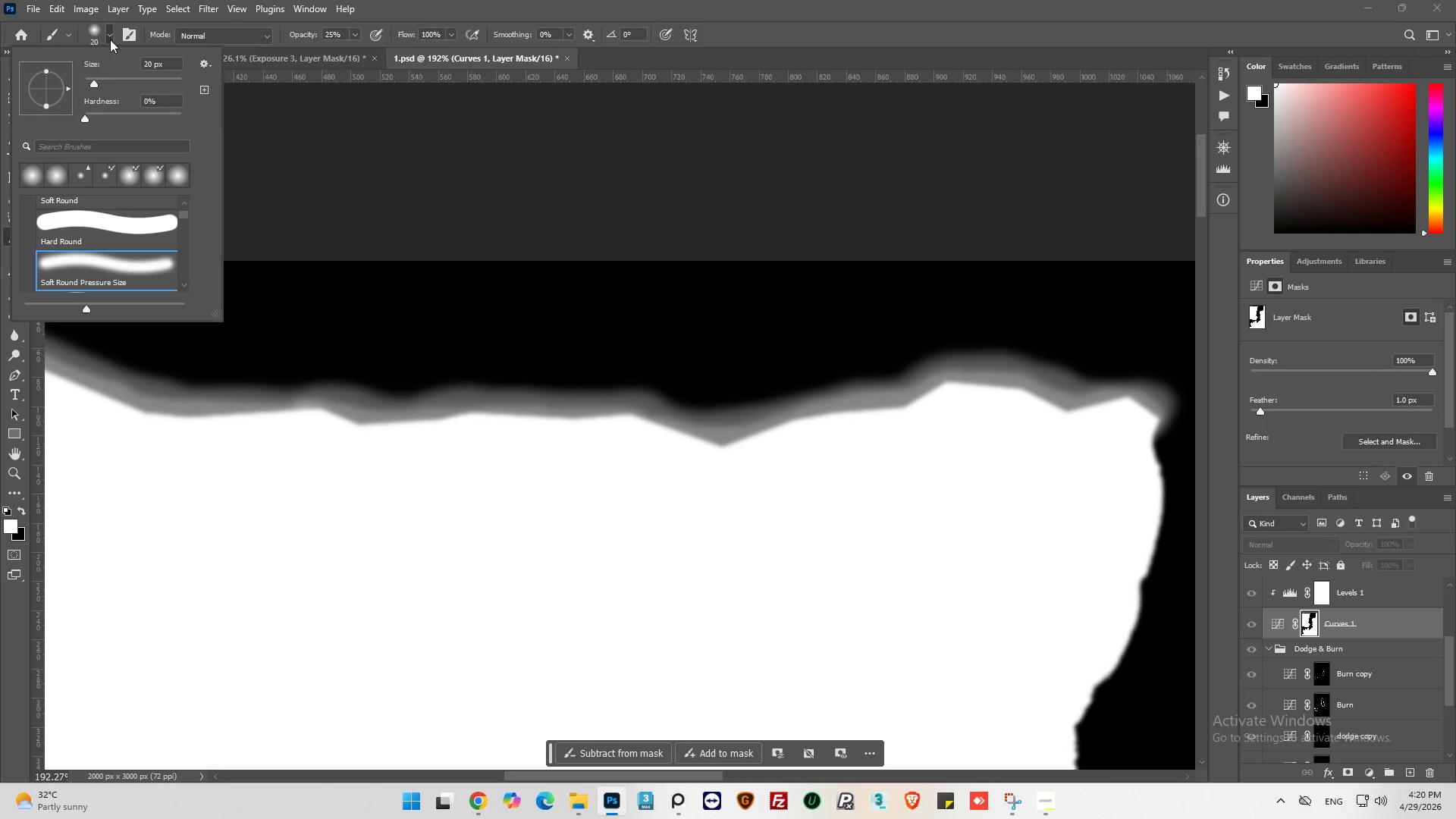 
left_click_drag(start_coordinate=[93, 81], to_coordinate=[89, 81])
 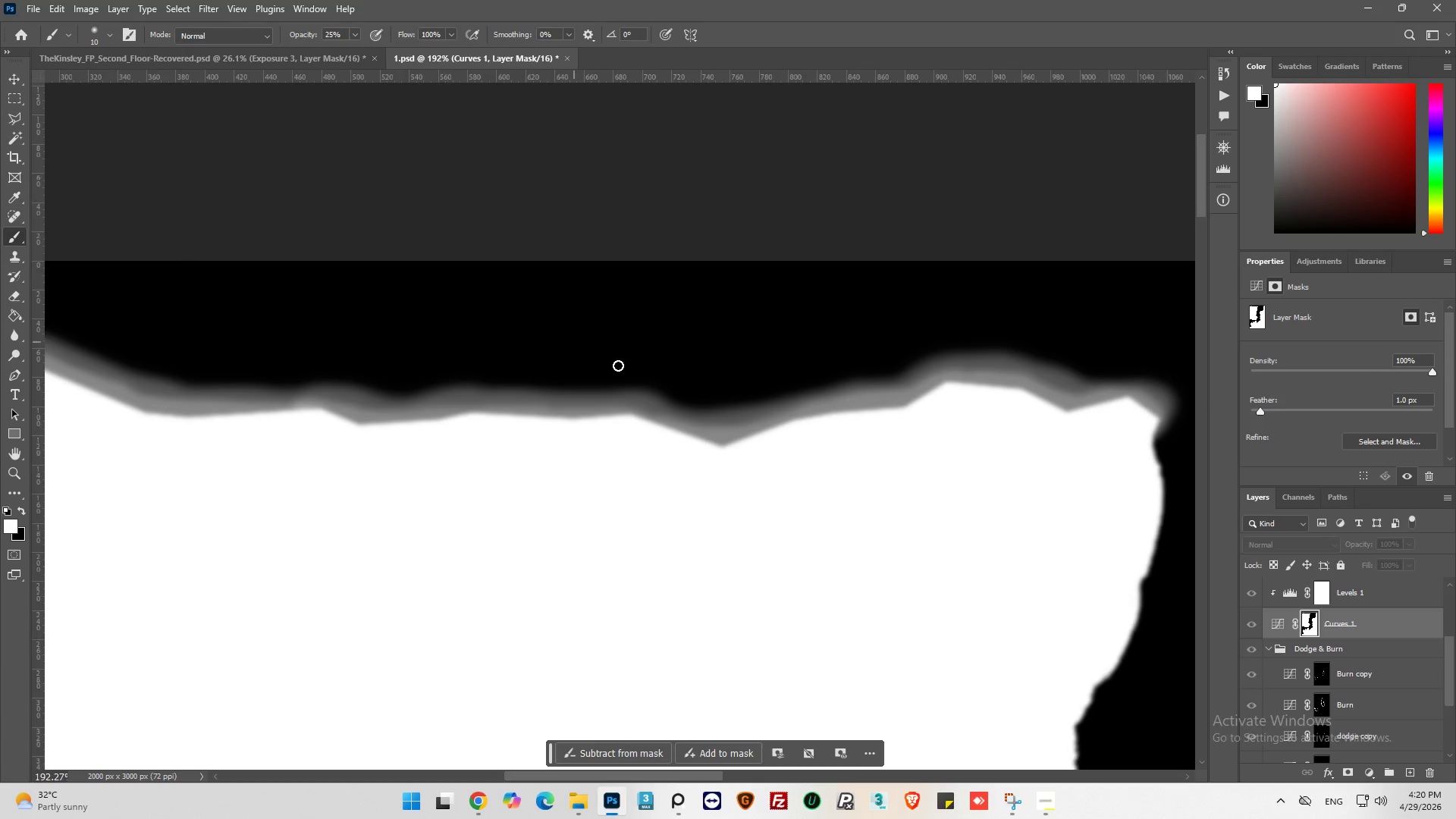 
hold_key(key=AltLeft, duration=0.59)
 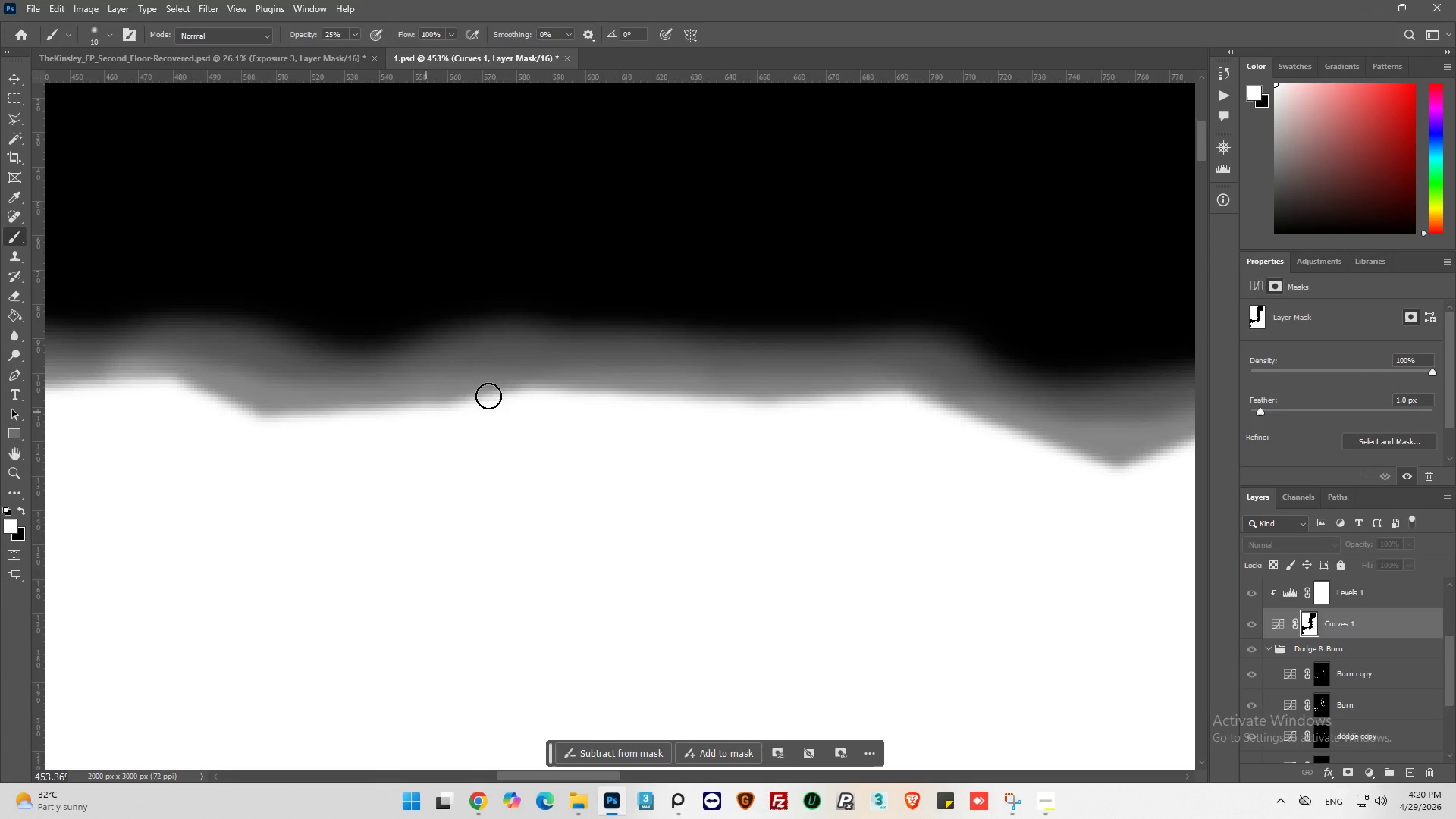 
left_click_drag(start_coordinate=[426, 412], to_coordinate=[386, 408])
 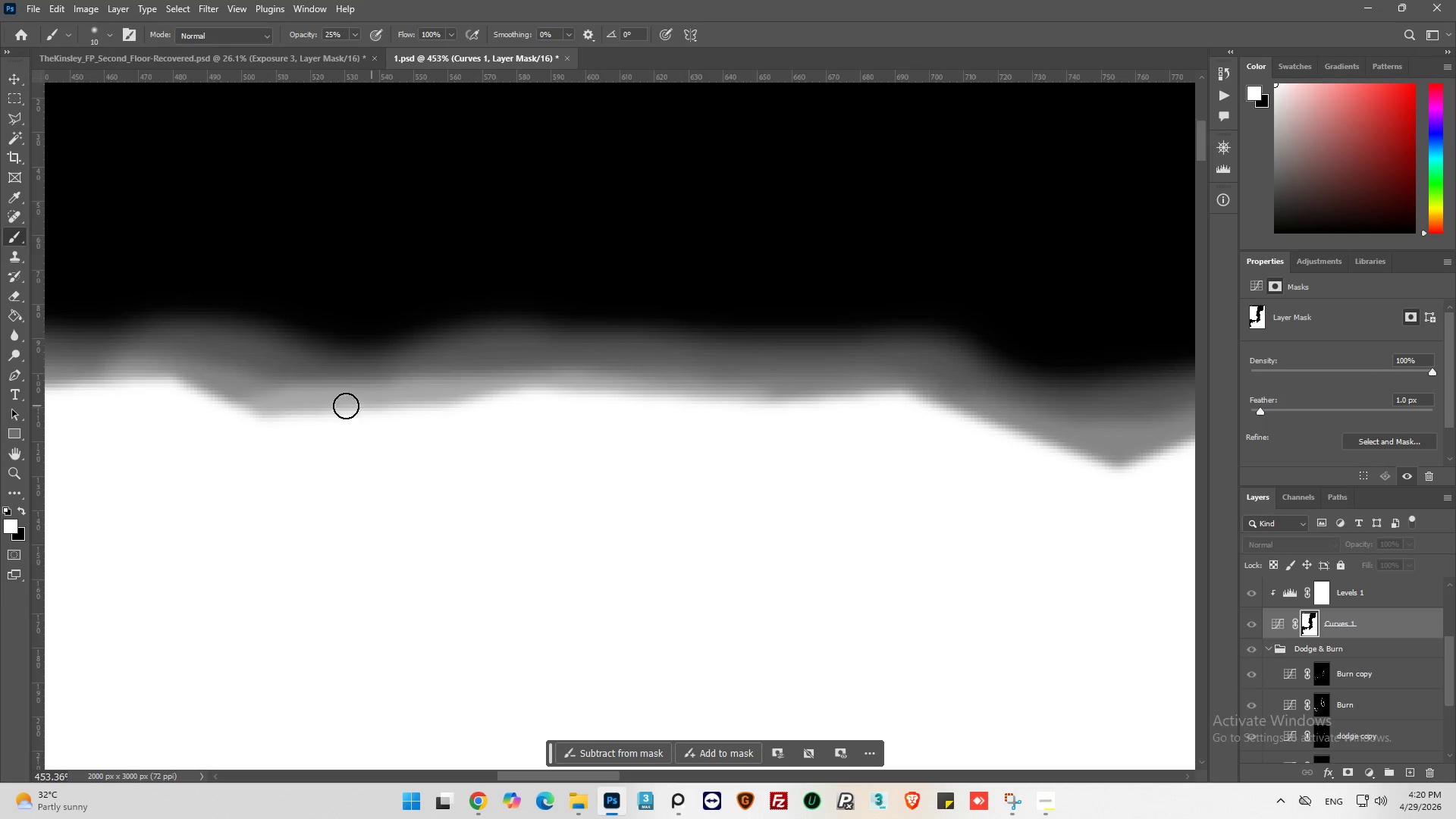 
scroll: coordinate [419, 452], scroll_direction: up, amount: 9.0
 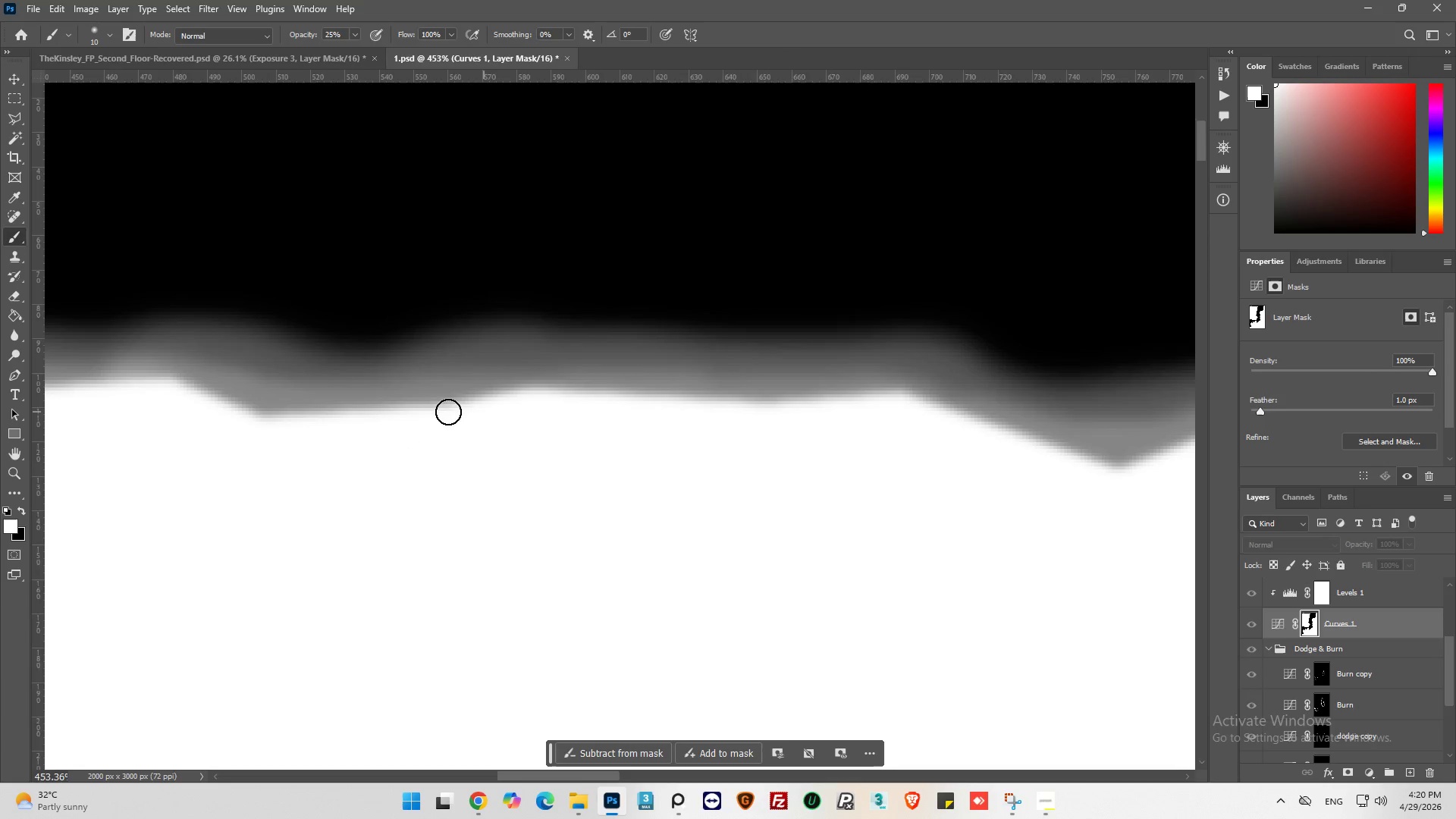 
left_click_drag(start_coordinate=[343, 406], to_coordinate=[908, 408])
 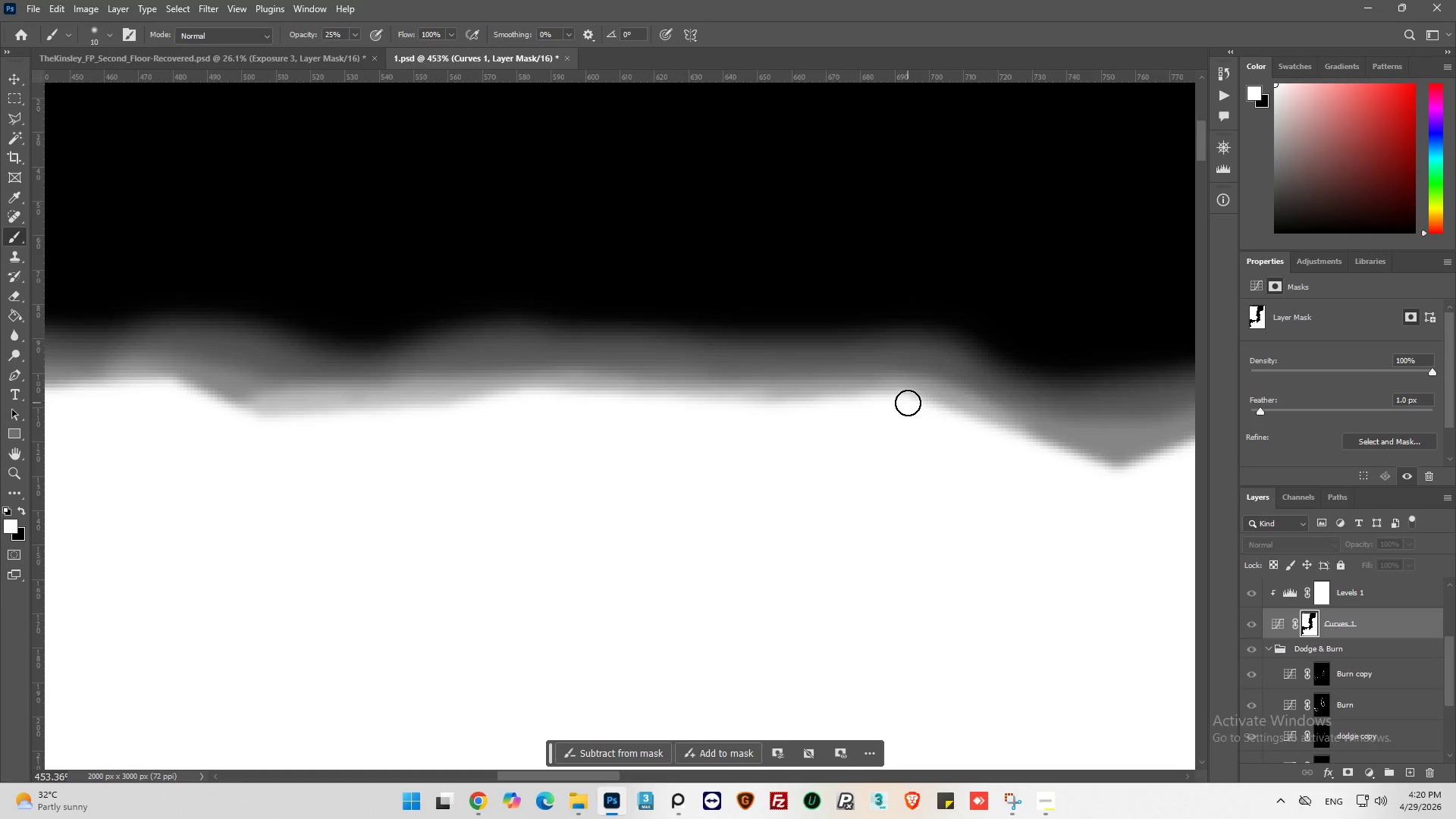 
left_click_drag(start_coordinate=[908, 403], to_coordinate=[1118, 474])
 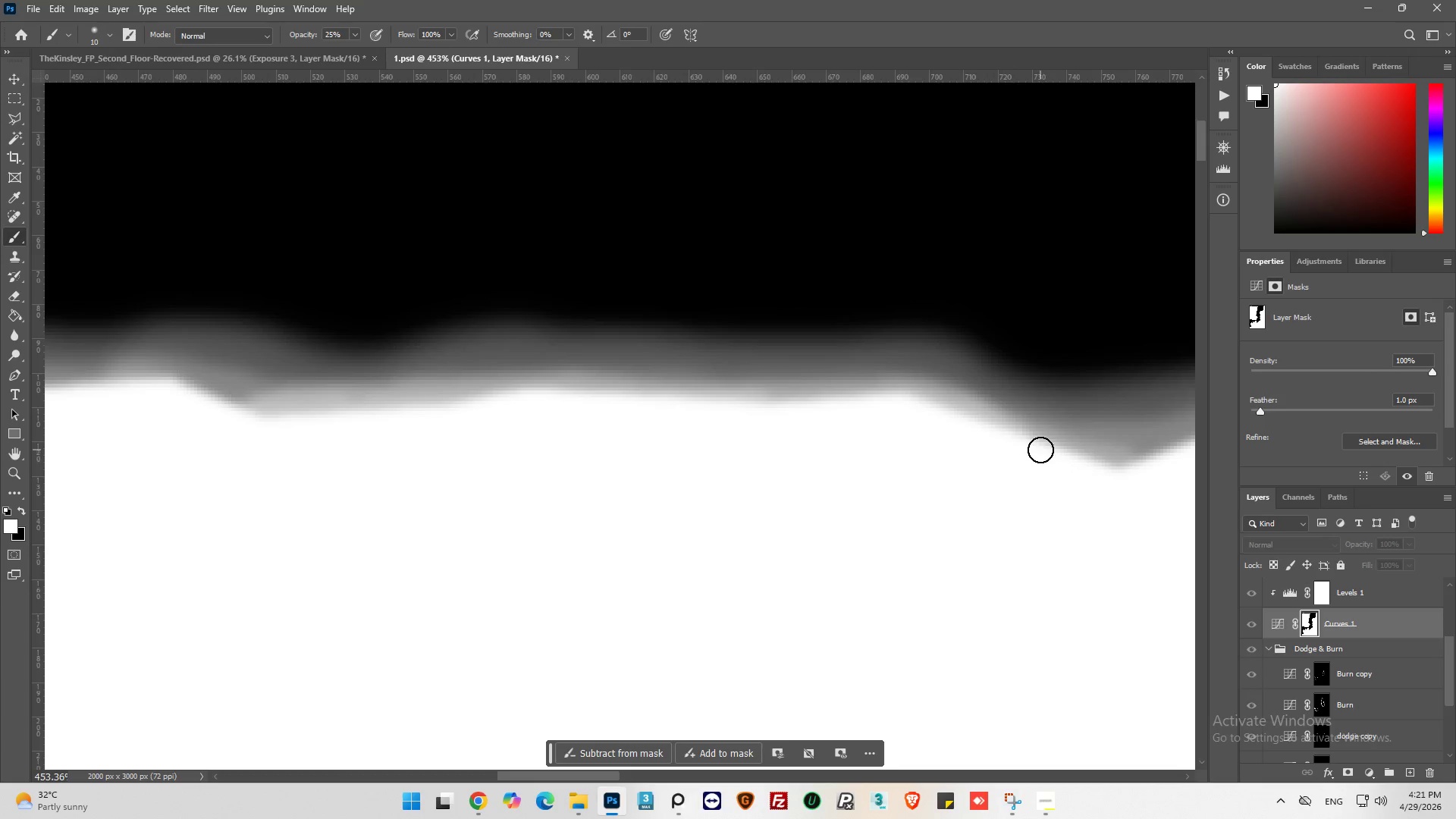 
left_click_drag(start_coordinate=[1040, 450], to_coordinate=[1049, 457])
 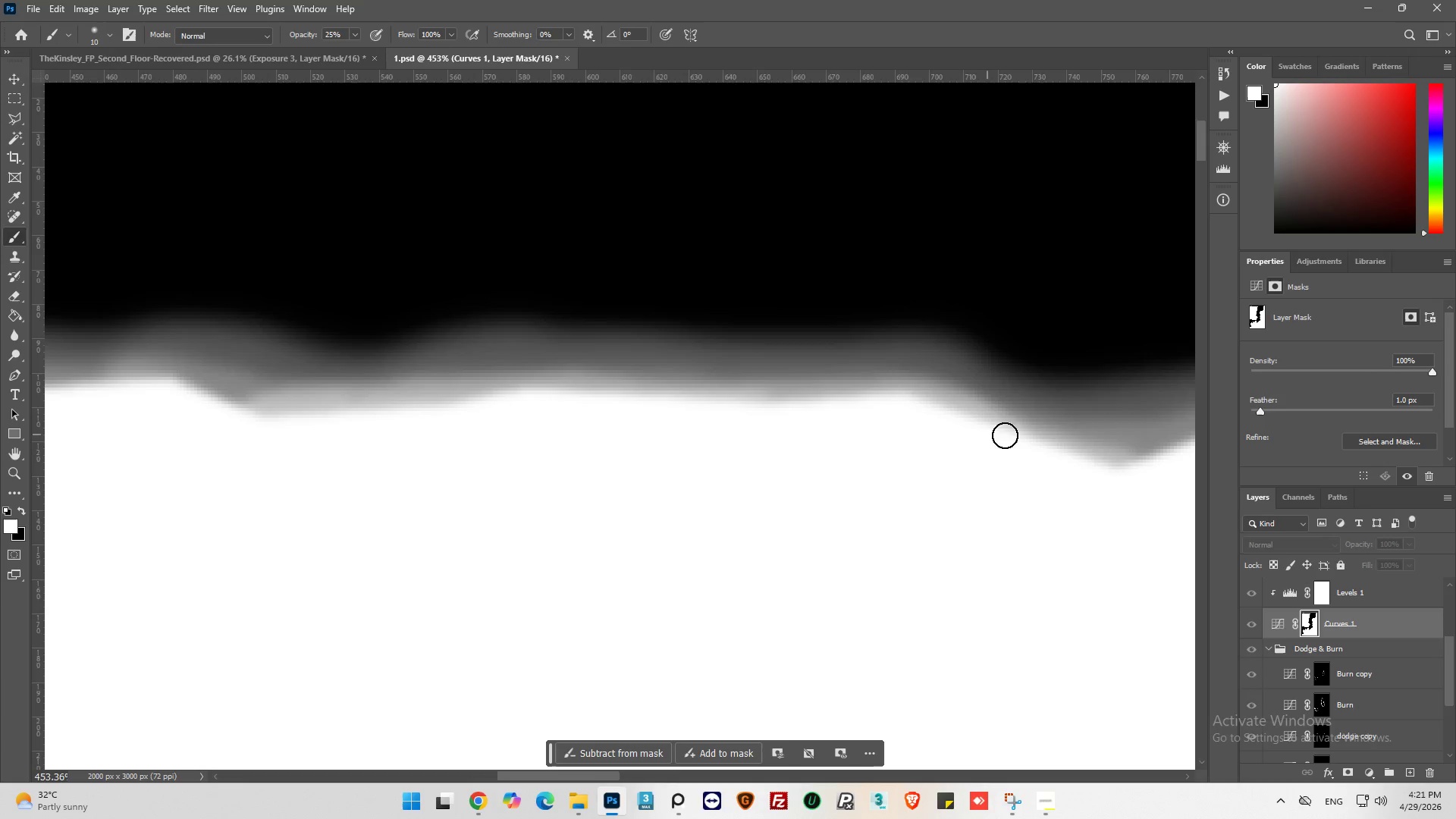 
left_click_drag(start_coordinate=[999, 435], to_coordinate=[1103, 472])
 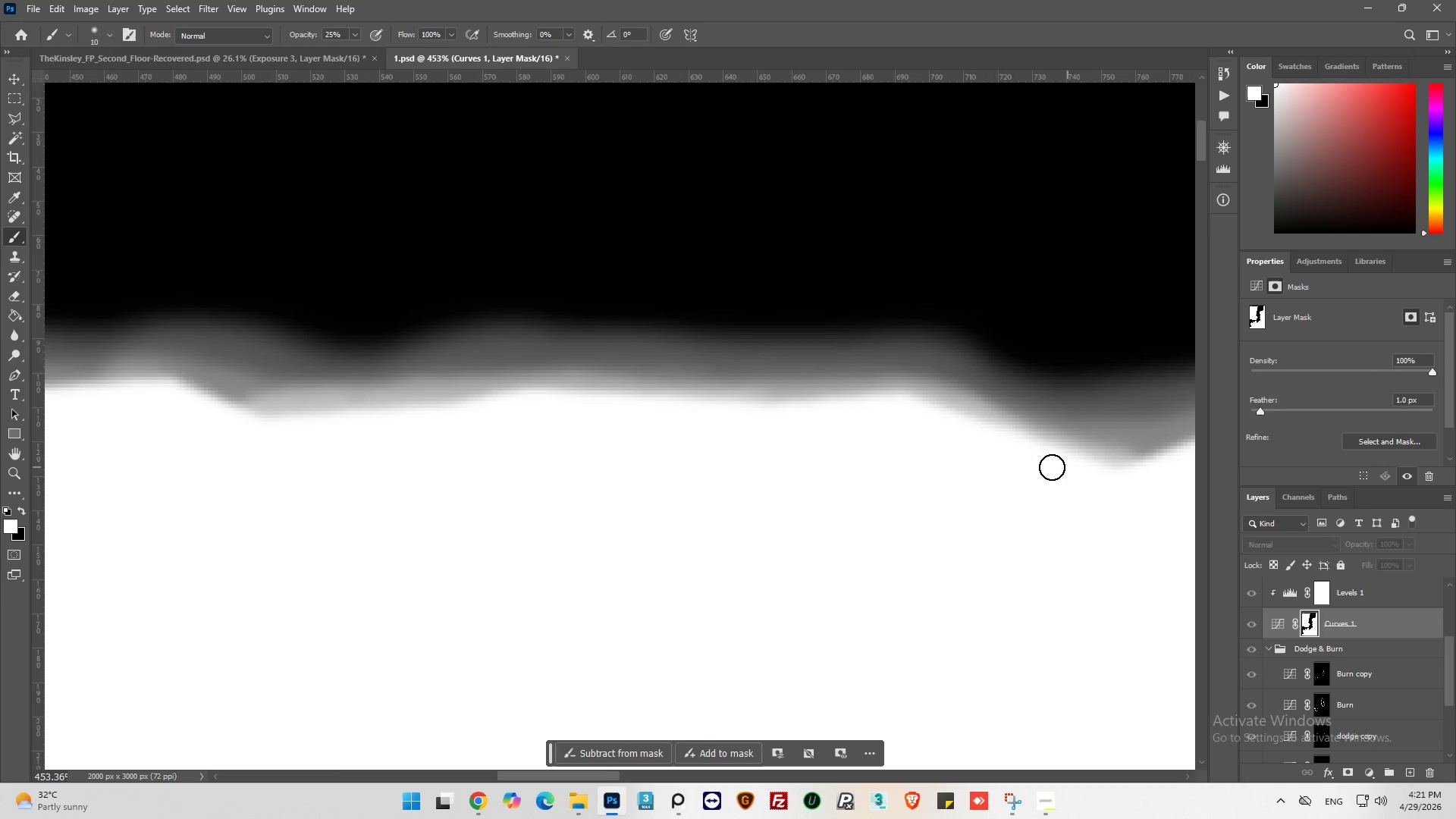 
hold_key(key=AltLeft, duration=0.72)
hold_key(key=AltLeft, duration=0.88)
scroll: coordinate [673, 414], scroll_direction: down, amount: 2.0
 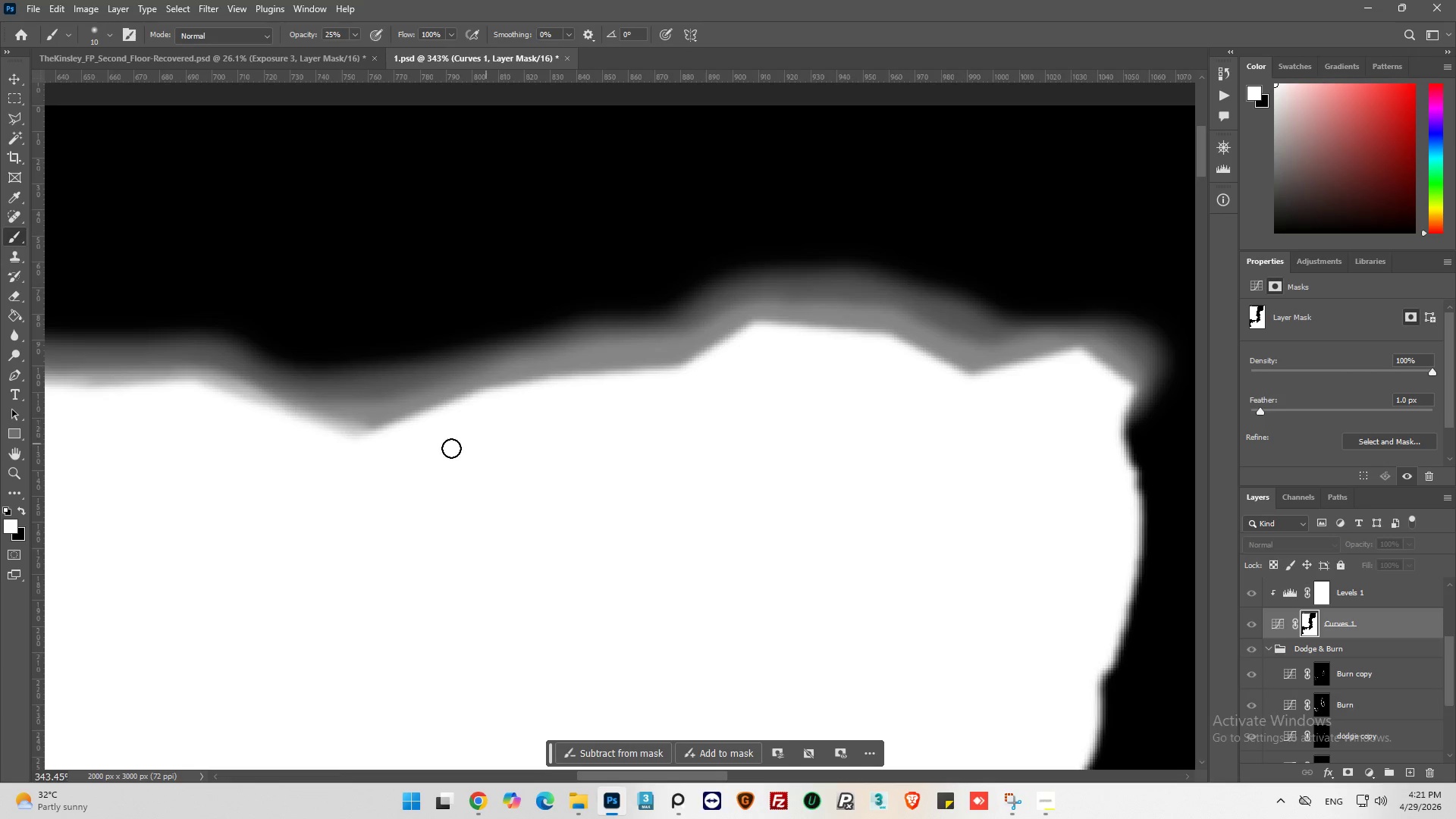 
left_click_drag(start_coordinate=[391, 450], to_coordinate=[528, 394])
 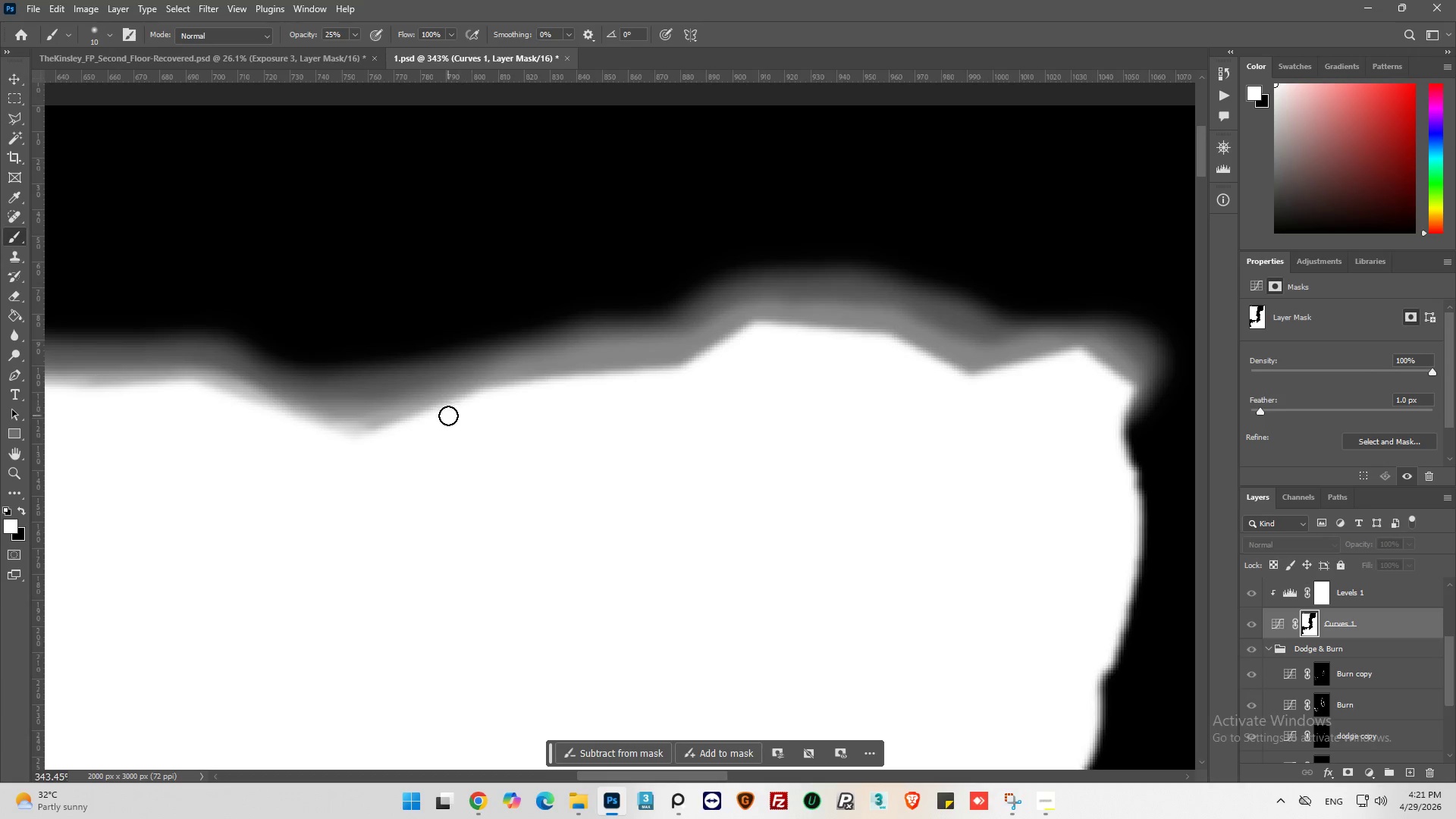 
left_click_drag(start_coordinate=[448, 416], to_coordinate=[722, 359])
 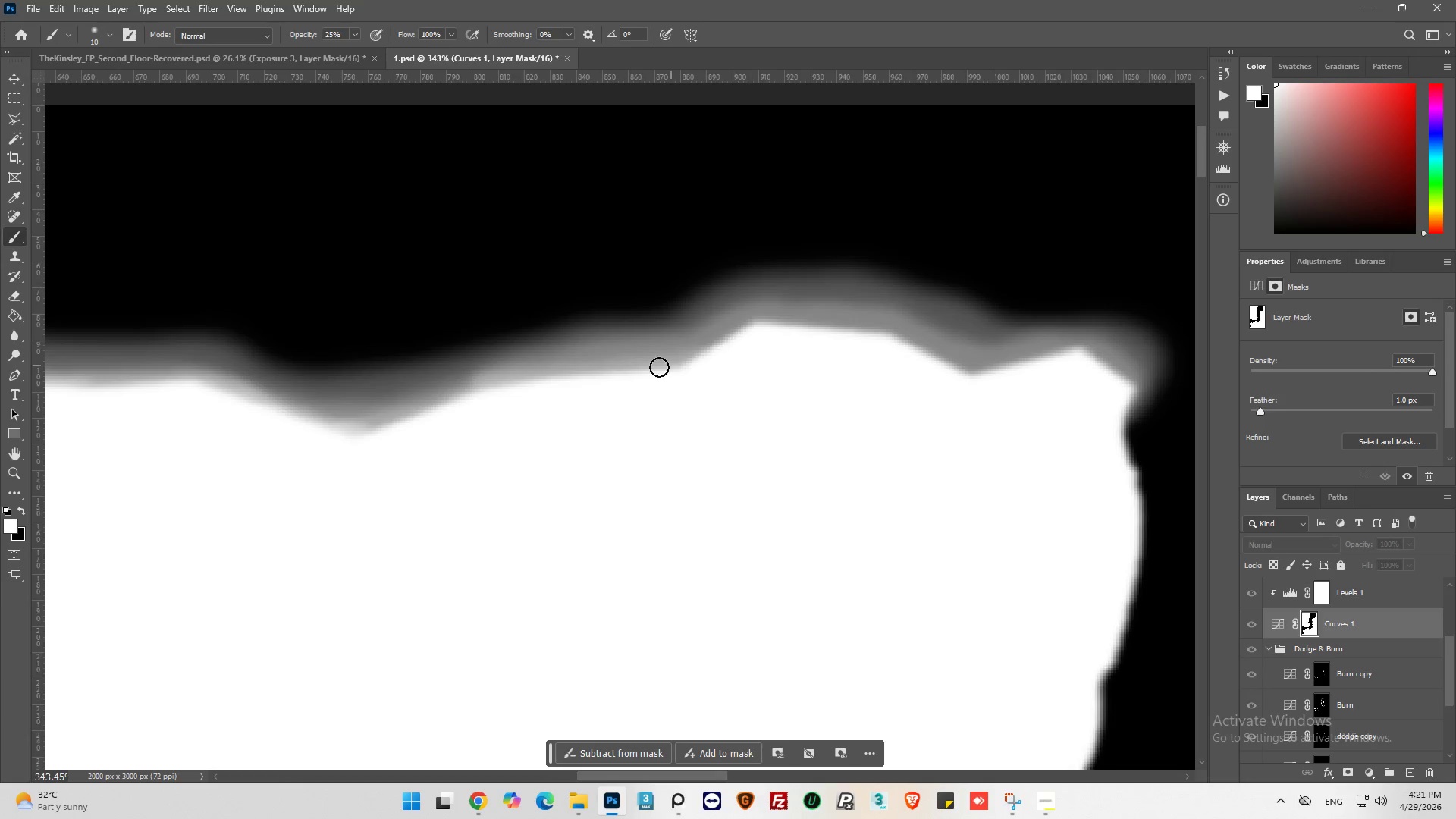 
left_click_drag(start_coordinate=[651, 372], to_coordinate=[587, 389])
 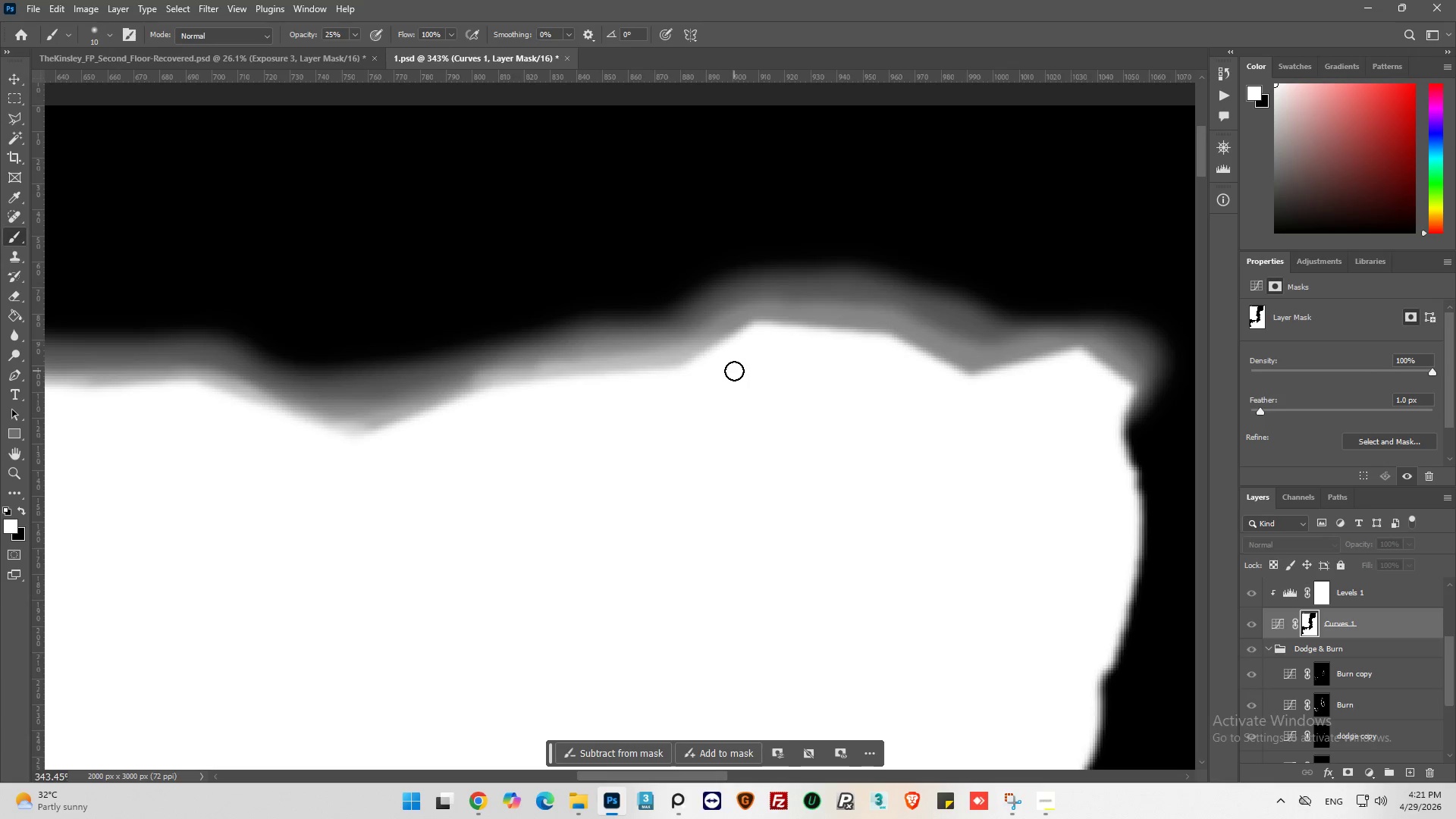 
left_click_drag(start_coordinate=[723, 370], to_coordinate=[441, 406])
 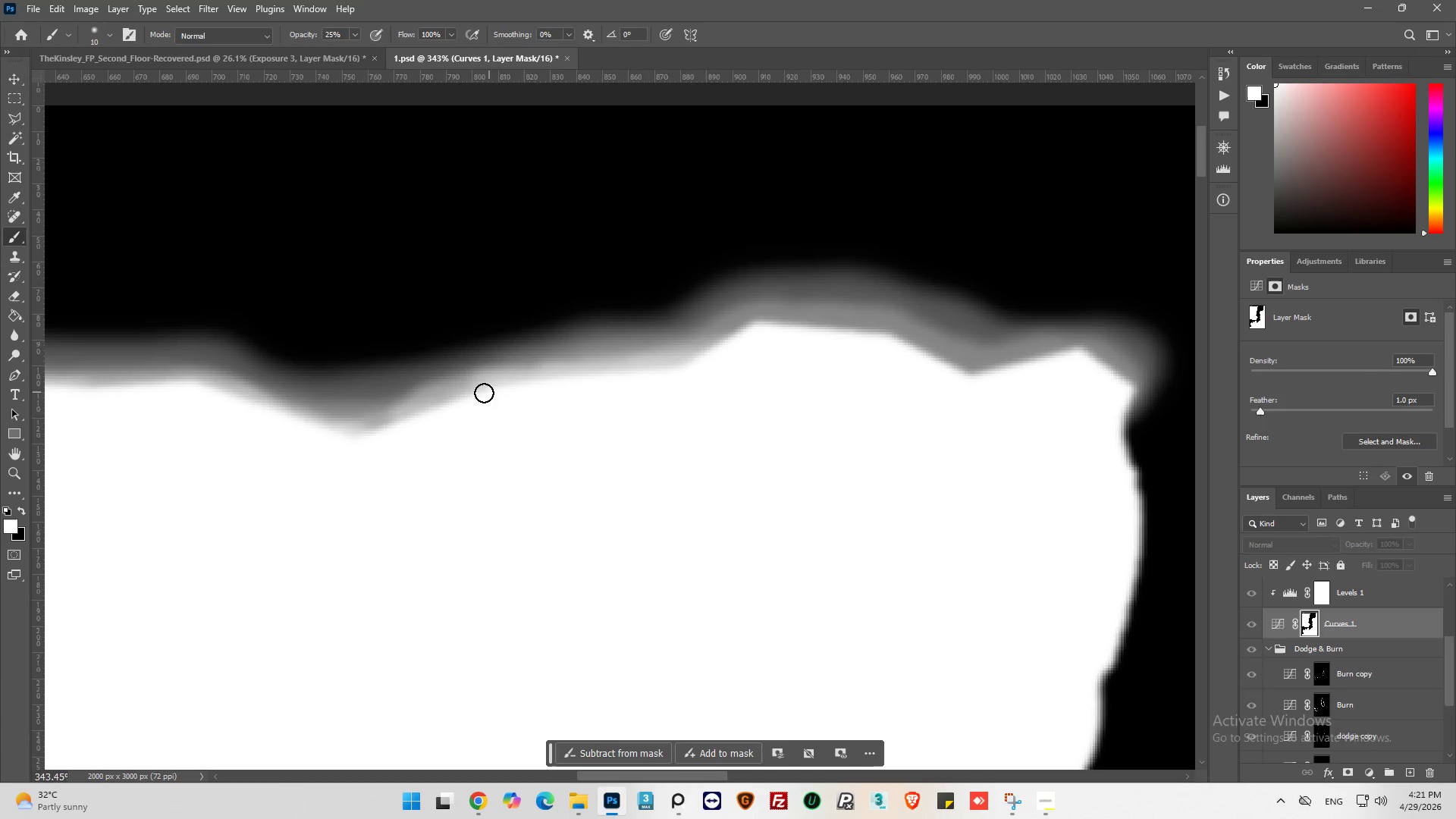 
left_click_drag(start_coordinate=[485, 393], to_coordinate=[519, 407])
 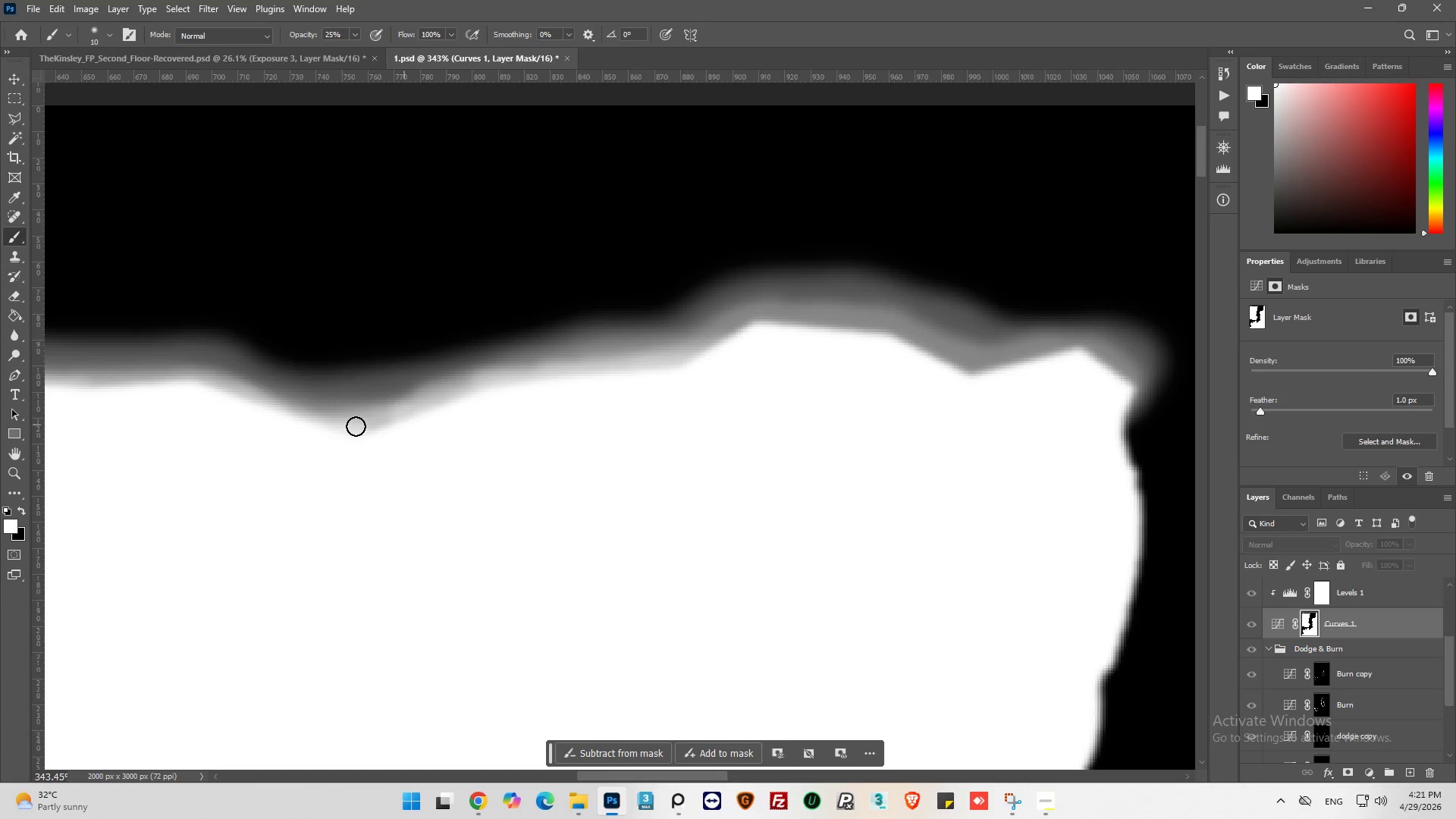 
left_click_drag(start_coordinate=[353, 426], to_coordinate=[524, 397])
 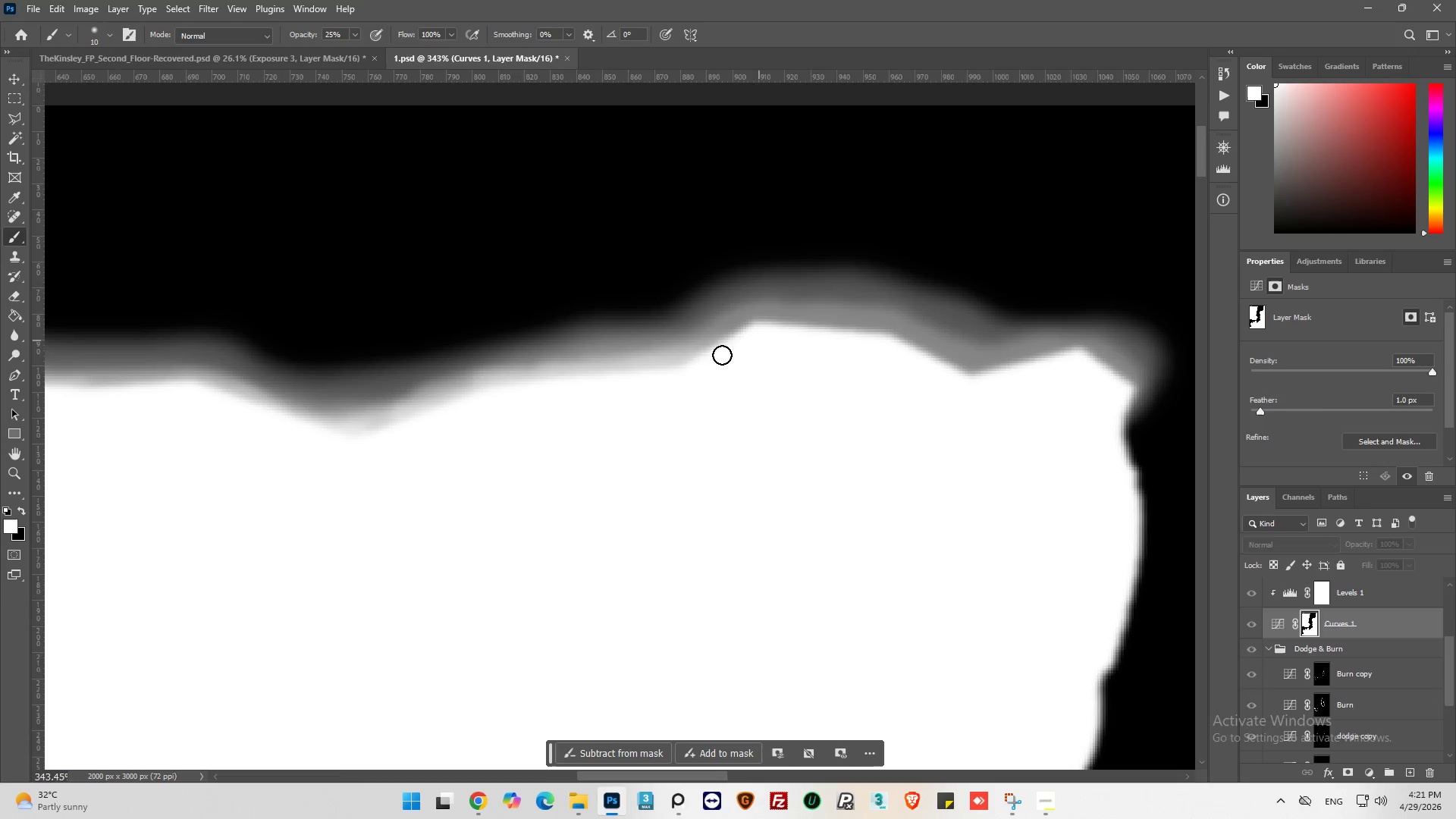 
left_click_drag(start_coordinate=[682, 366], to_coordinate=[774, 325])
 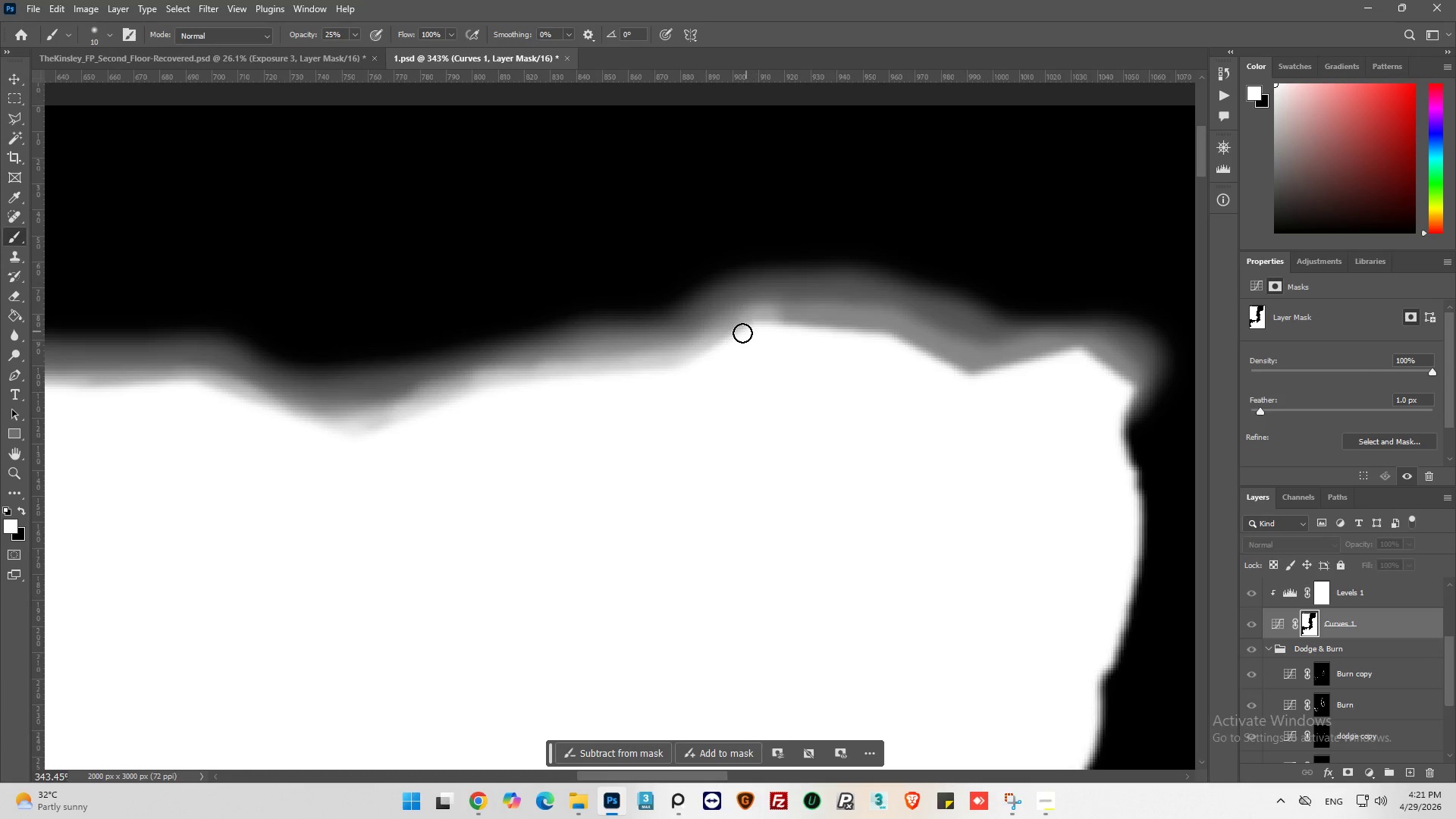 
left_click_drag(start_coordinate=[742, 333], to_coordinate=[717, 349])
 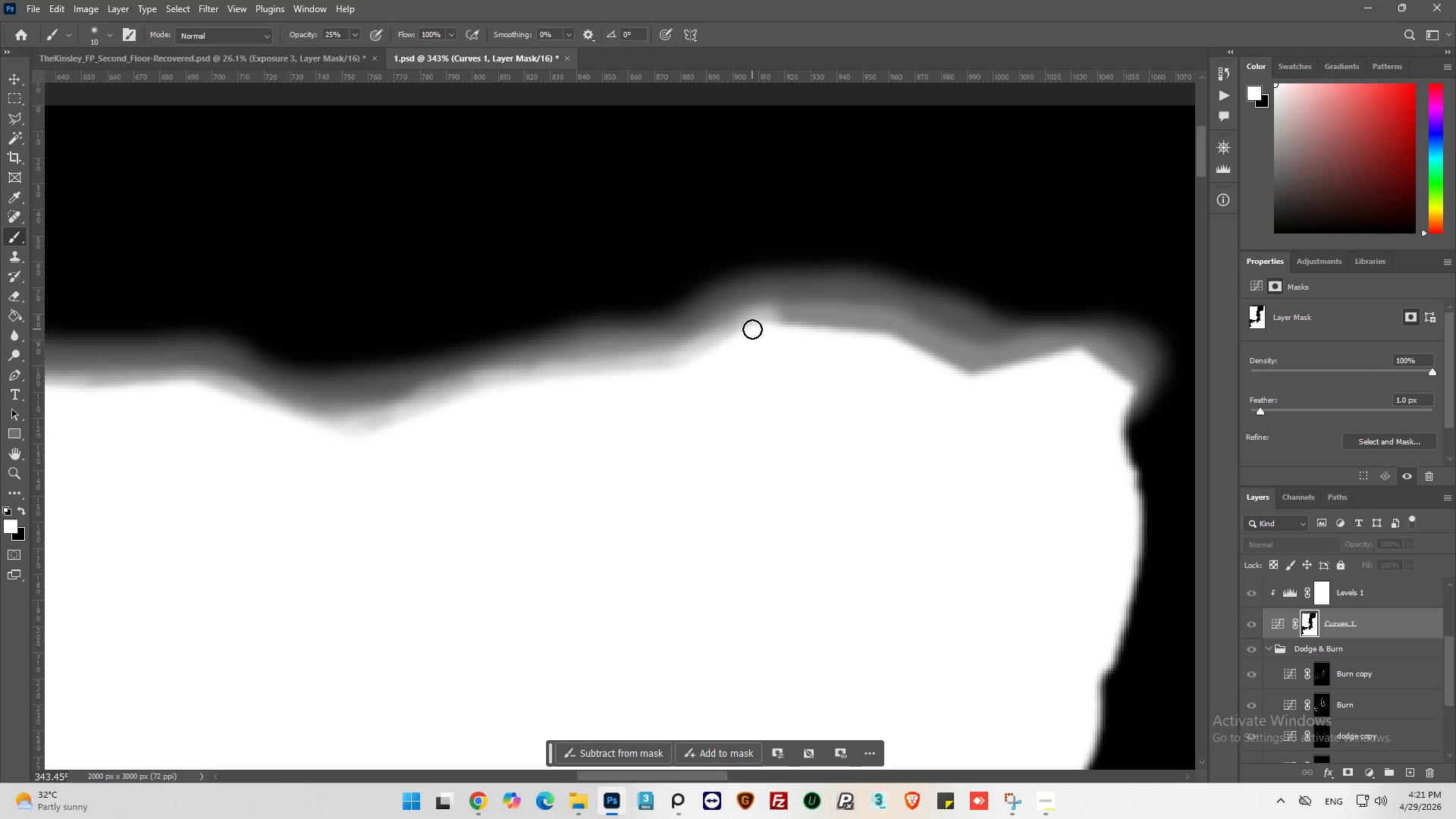 
left_click_drag(start_coordinate=[752, 329], to_coordinate=[872, 331])
 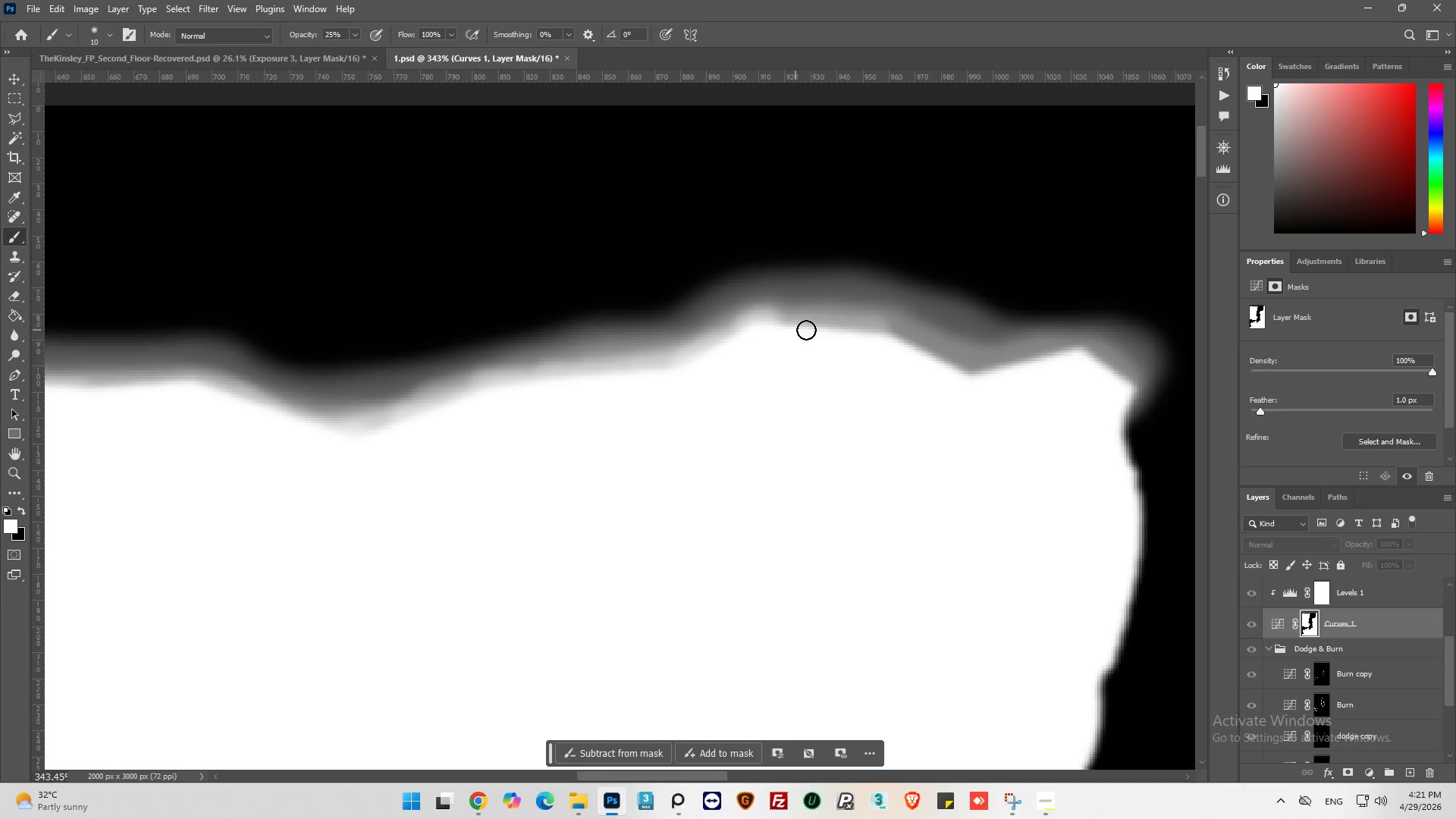 
left_click_drag(start_coordinate=[806, 330], to_coordinate=[896, 344])
 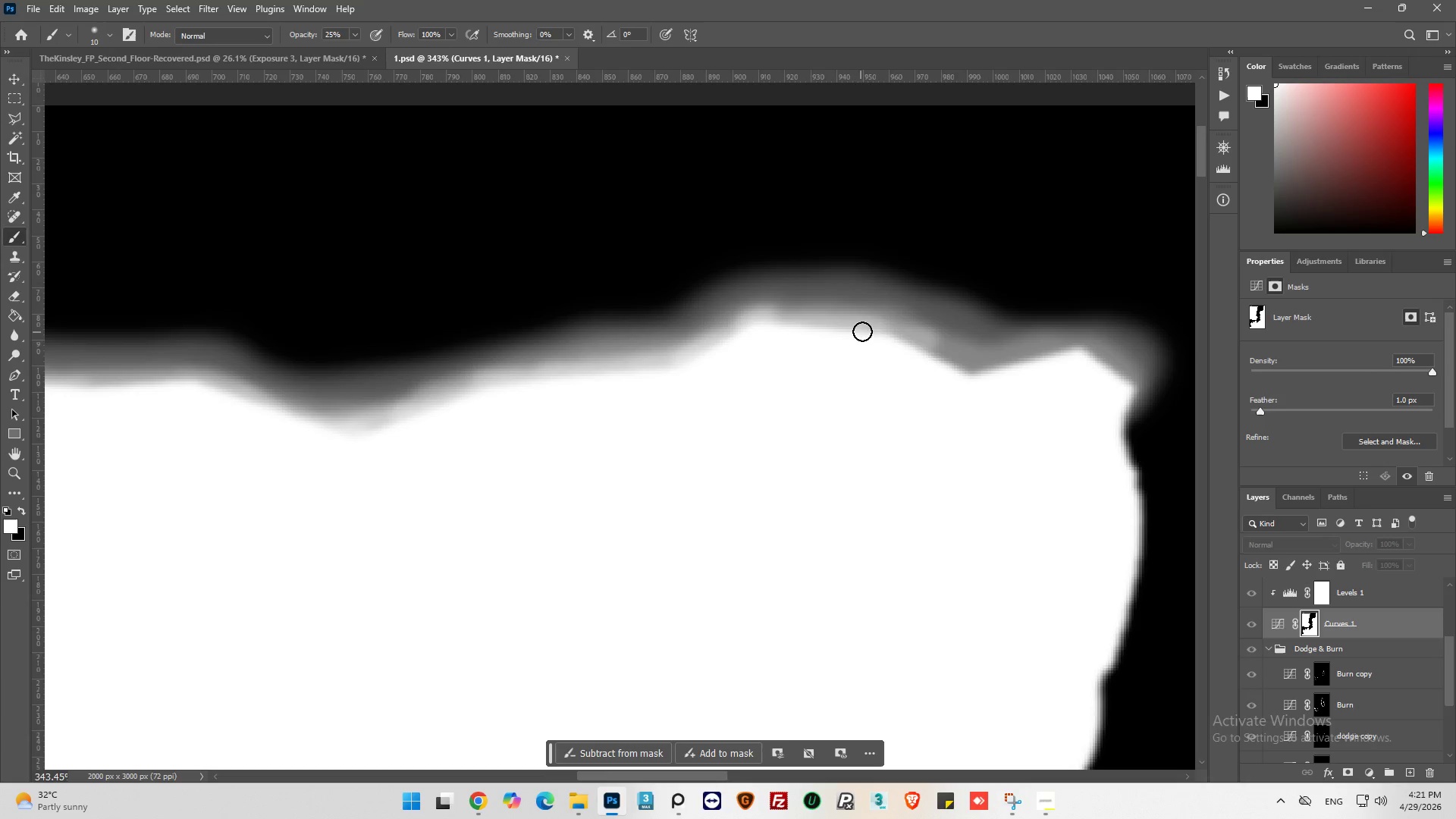 
left_click_drag(start_coordinate=[868, 331], to_coordinate=[922, 359])
 